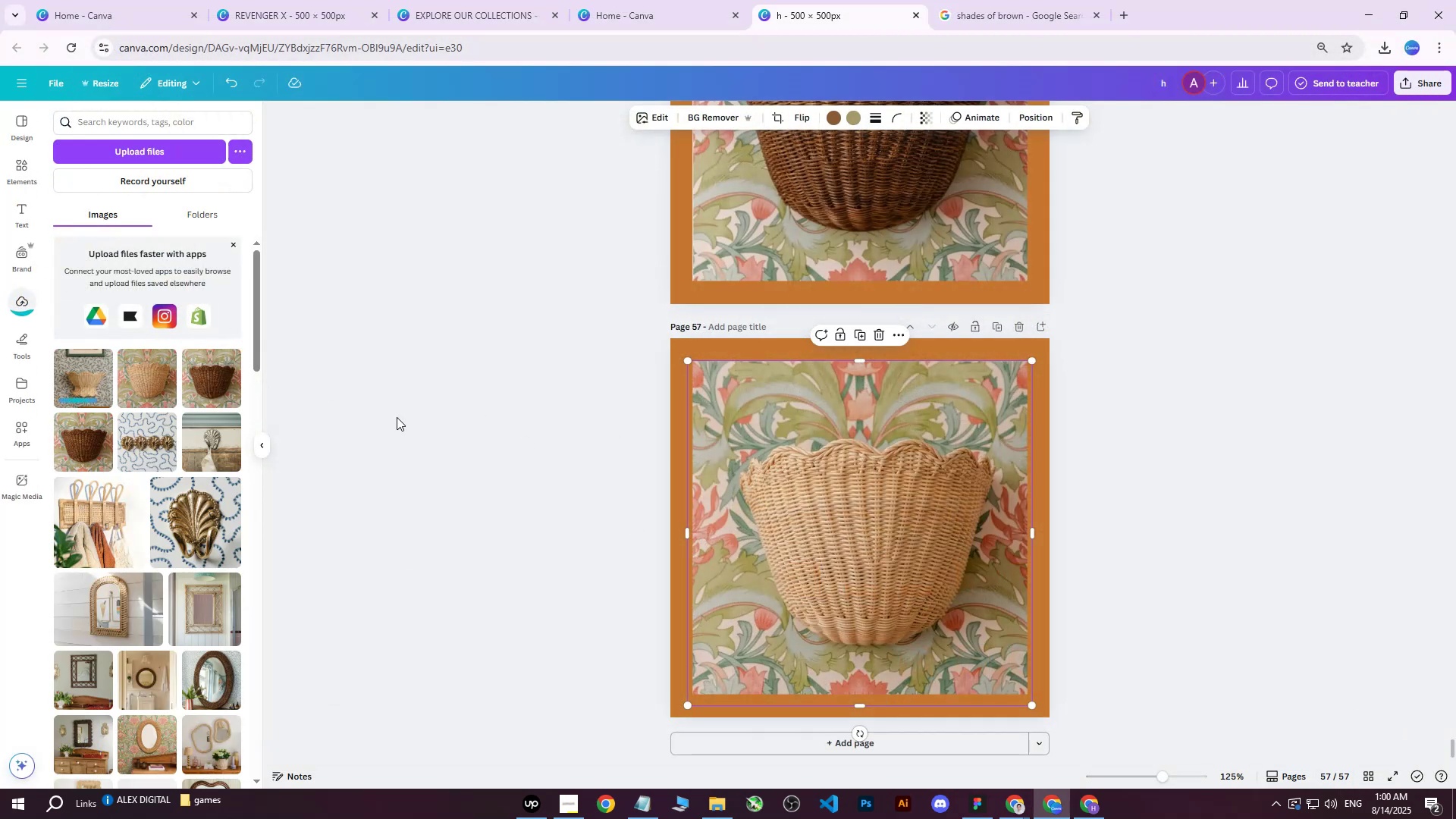 
key(Delete)
 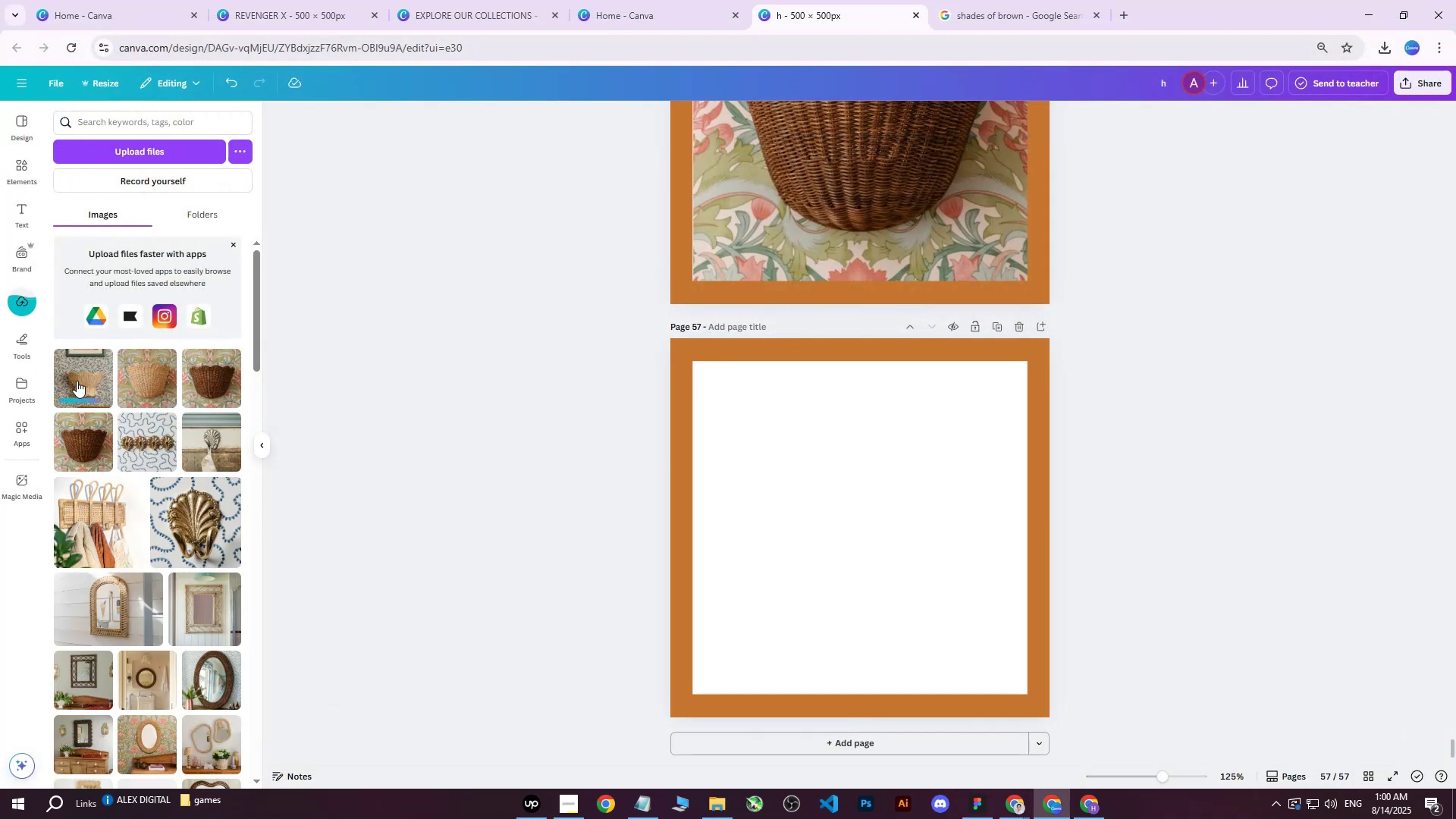 
left_click([76, 382])
 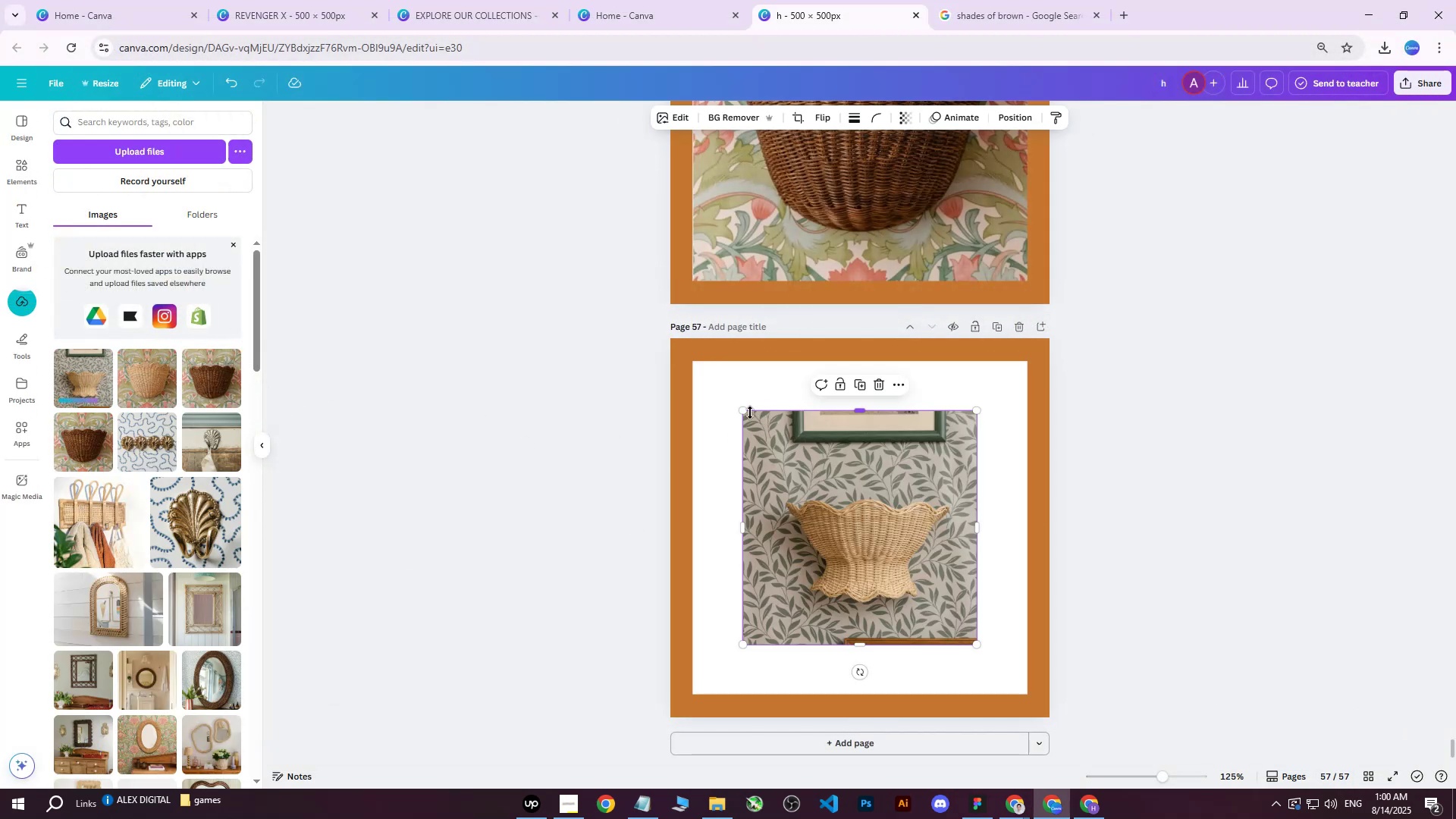 
left_click([747, 413])
 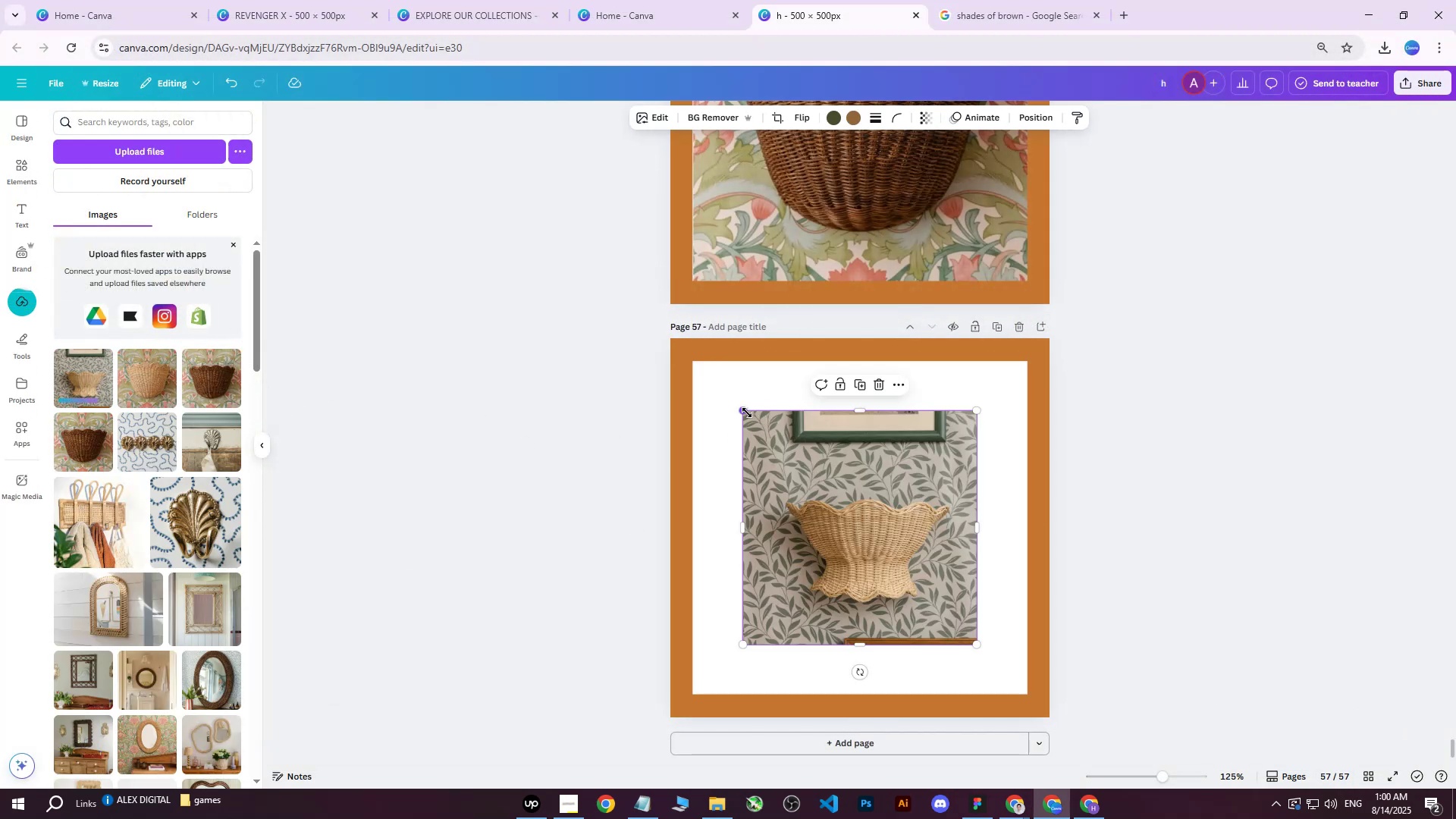 
left_click_drag(start_coordinate=[747, 413], to_coordinate=[733, 400])
 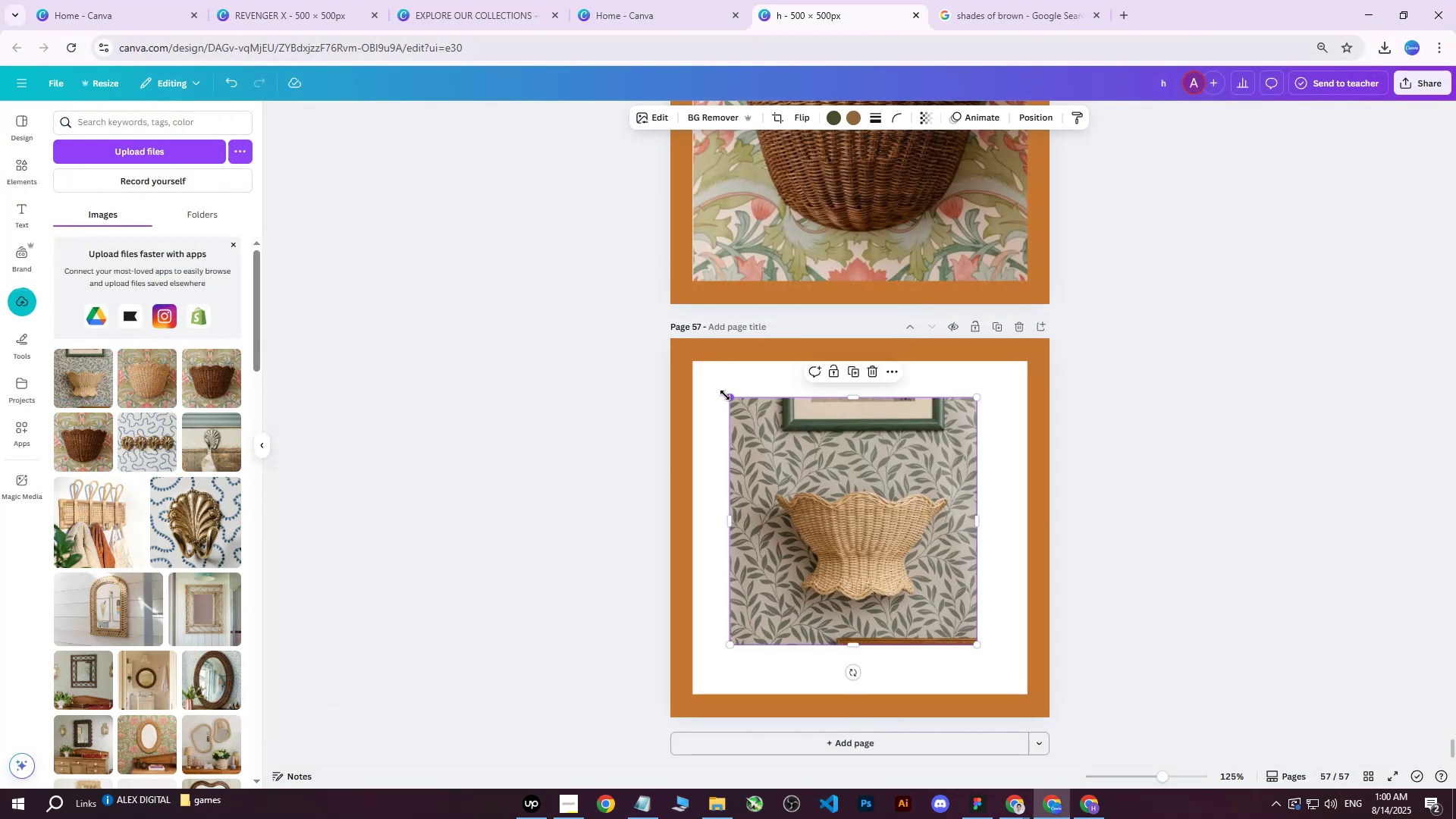 
left_click_drag(start_coordinate=[725, 396], to_coordinate=[679, 367])
 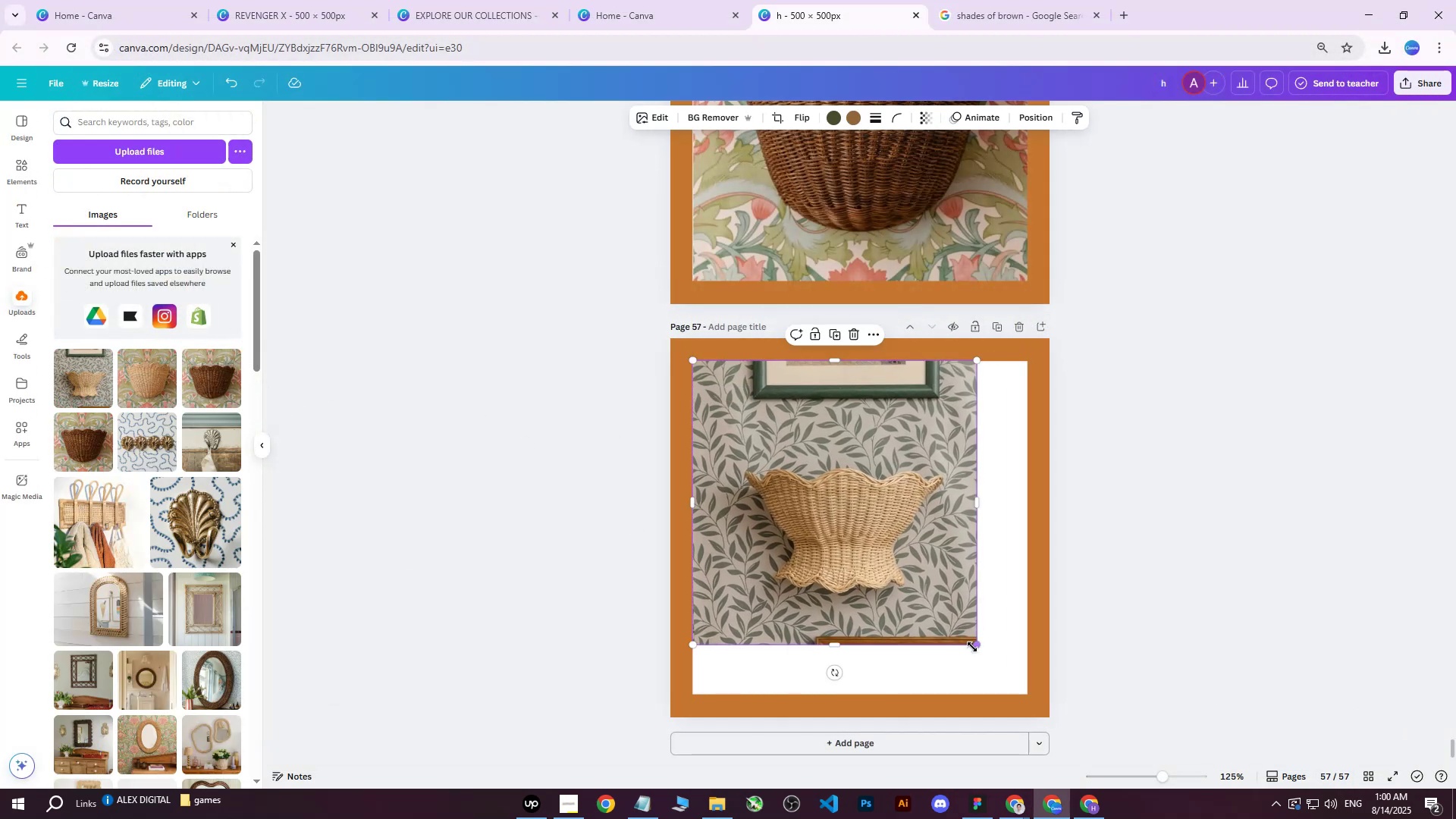 
left_click_drag(start_coordinate=[975, 646], to_coordinate=[1024, 698])
 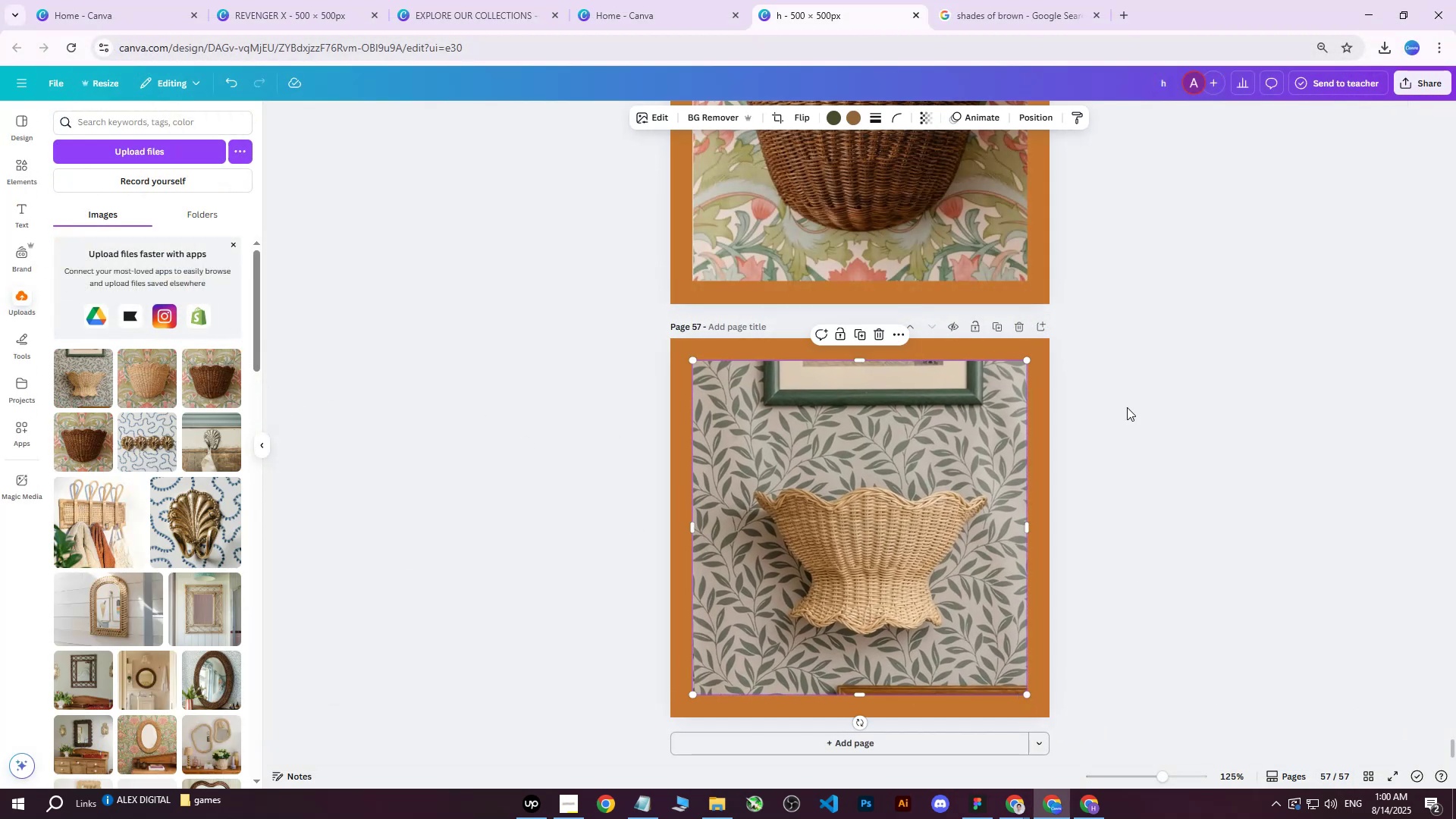 
left_click([1199, 394])
 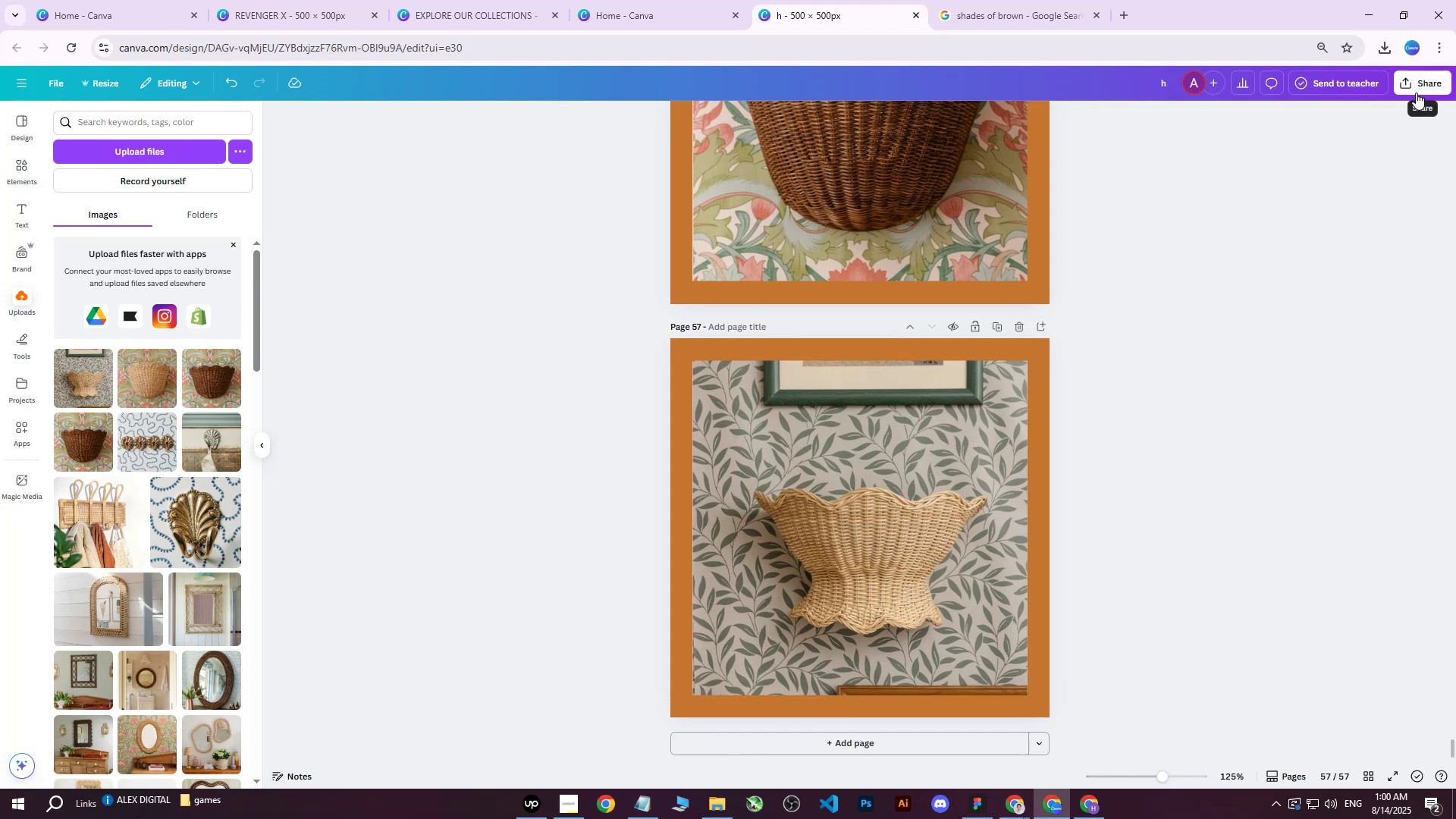 
left_click([1416, 93])
 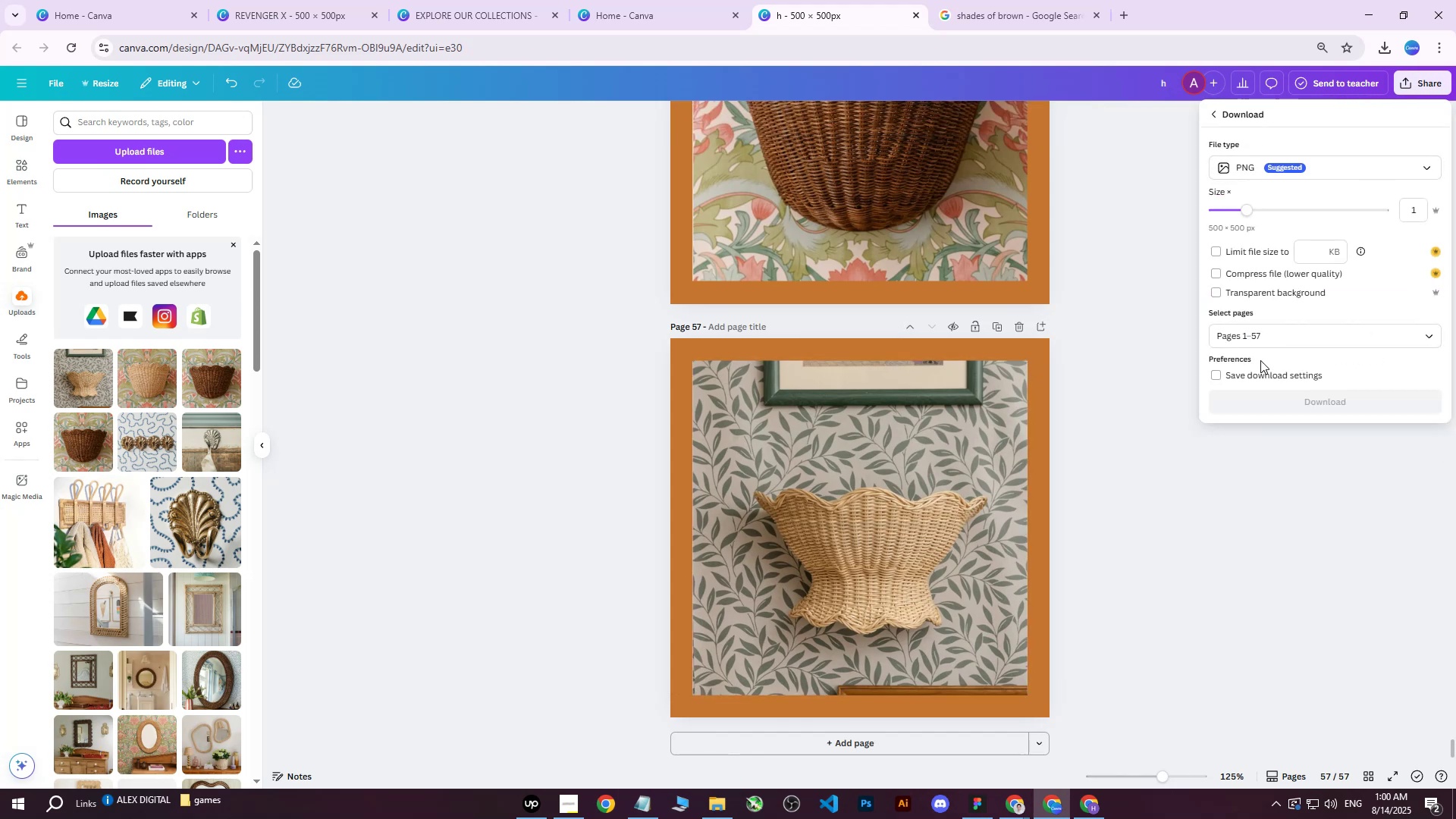 
double_click([1273, 336])
 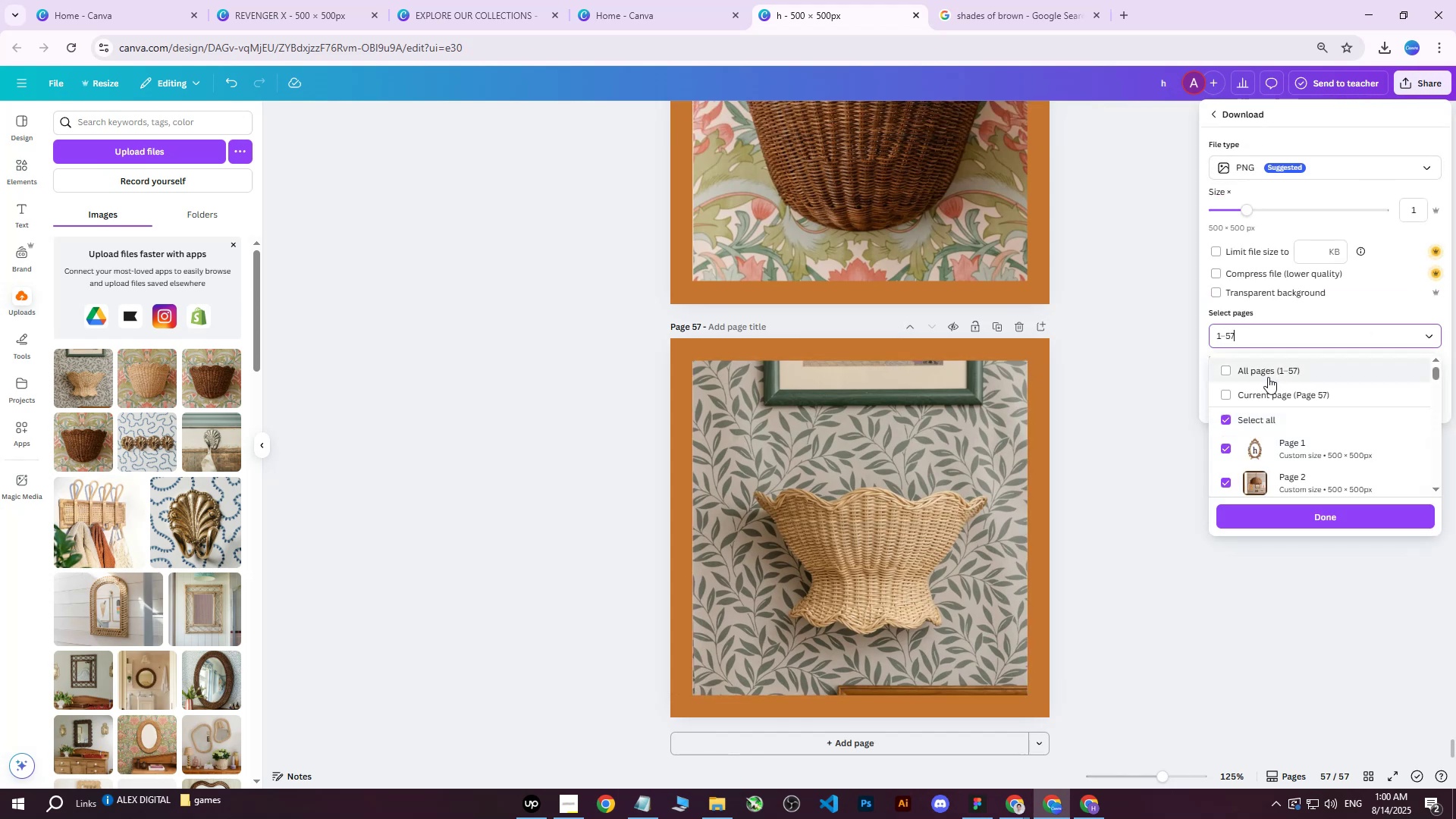 
triple_click([1267, 378])
 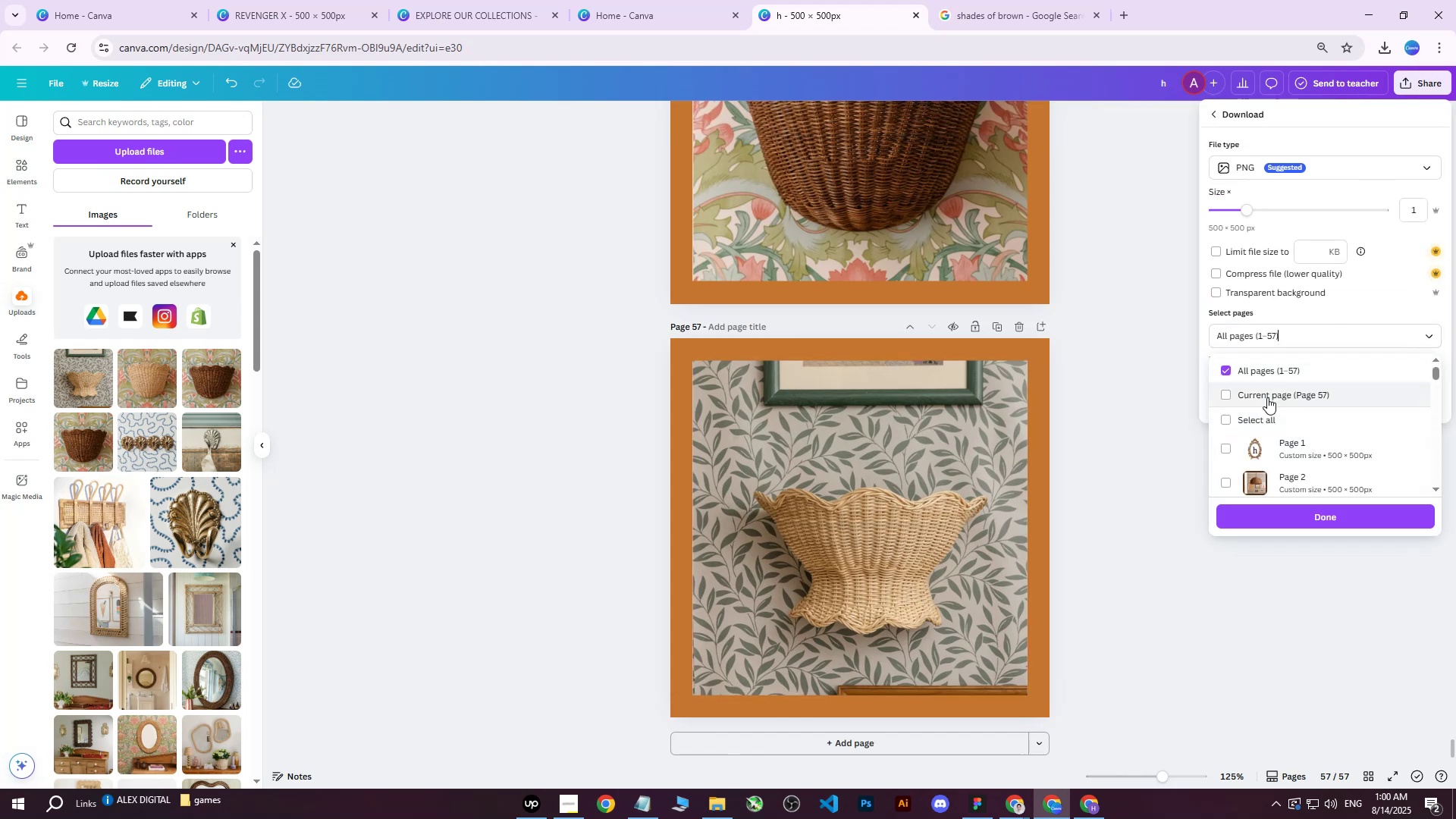 
triple_click([1267, 397])
 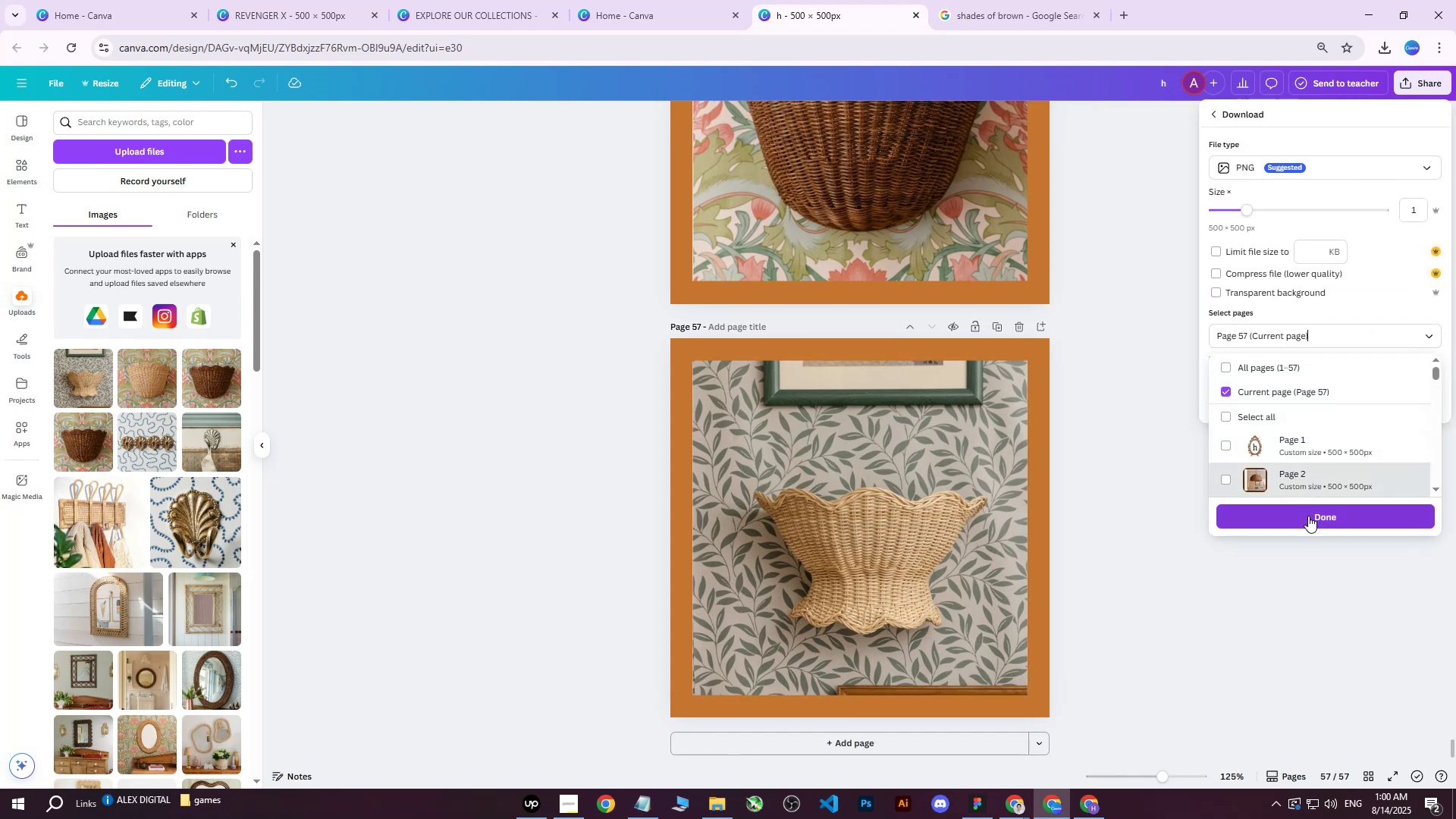 
triple_click([1307, 517])
 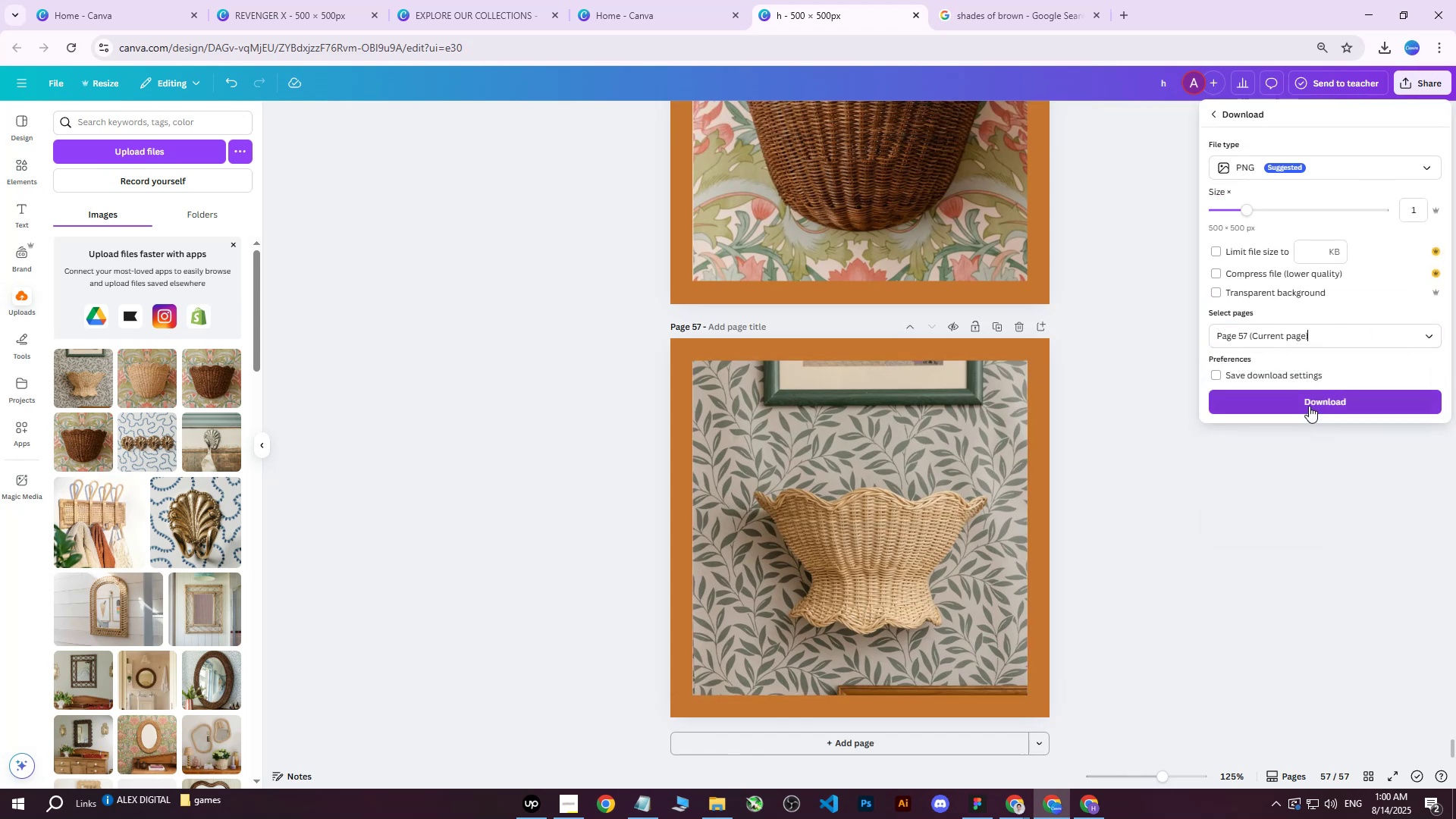 
left_click([1308, 400])
 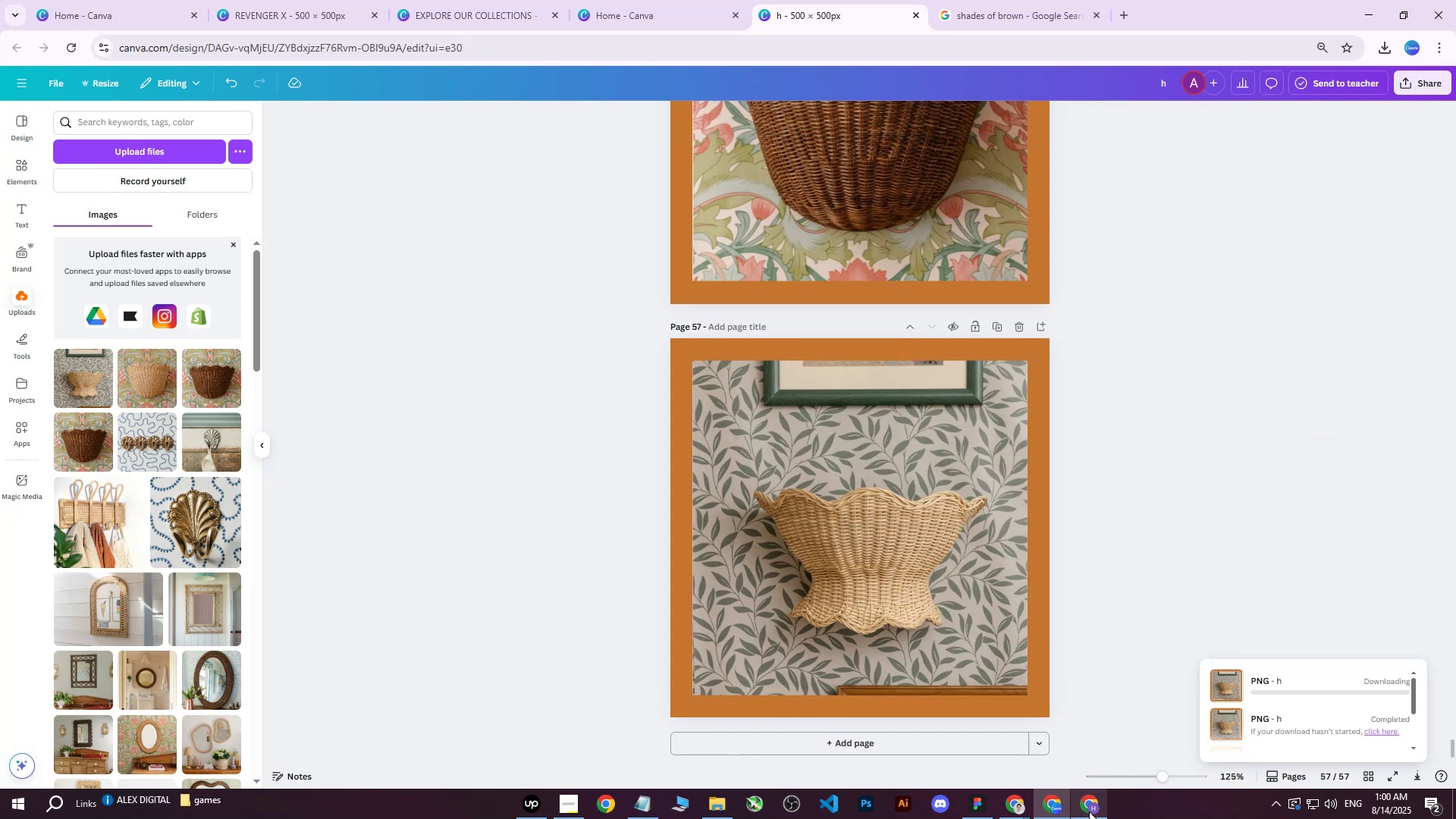 
left_click([1088, 812])
 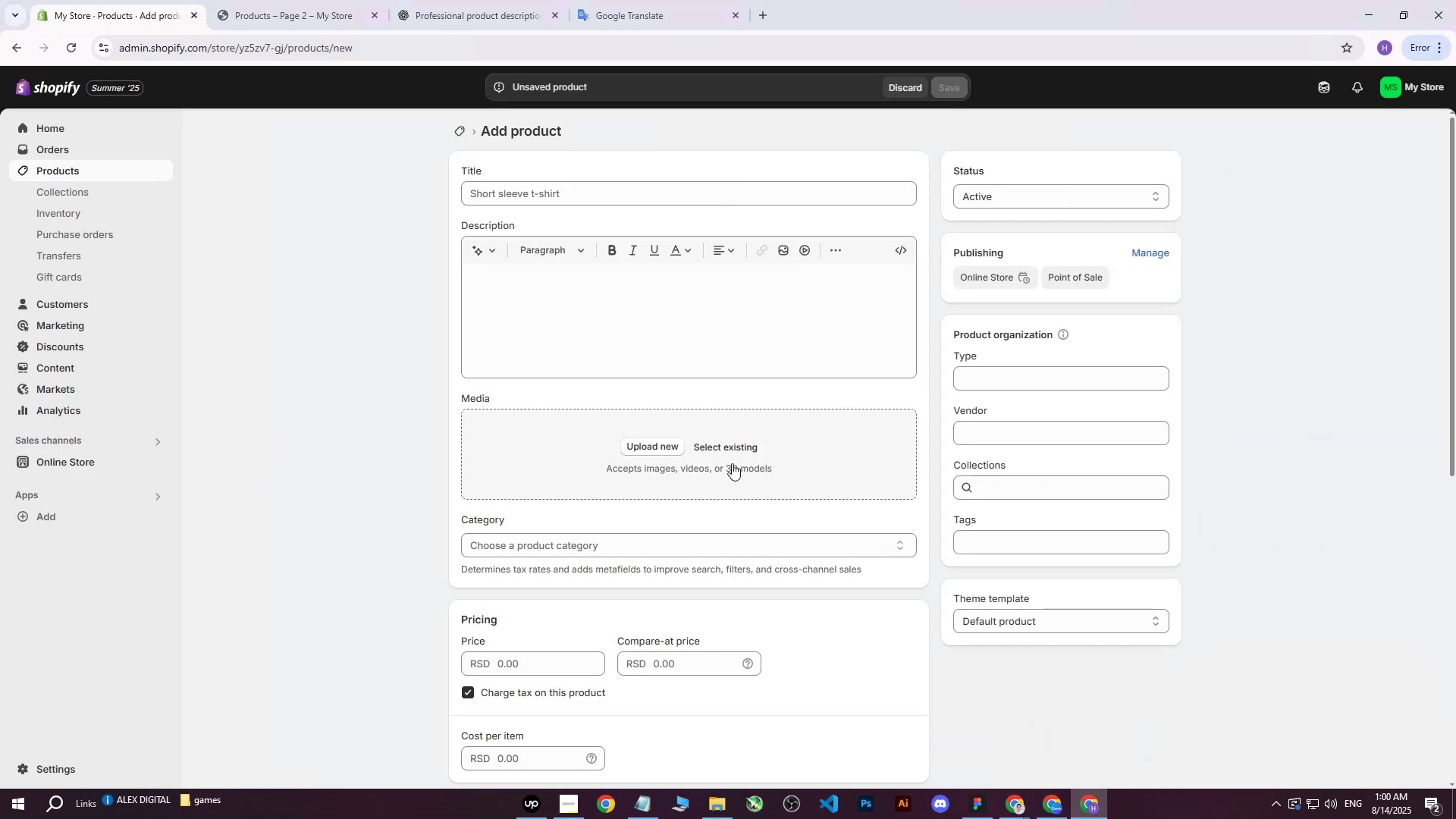 
left_click([659, 453])
 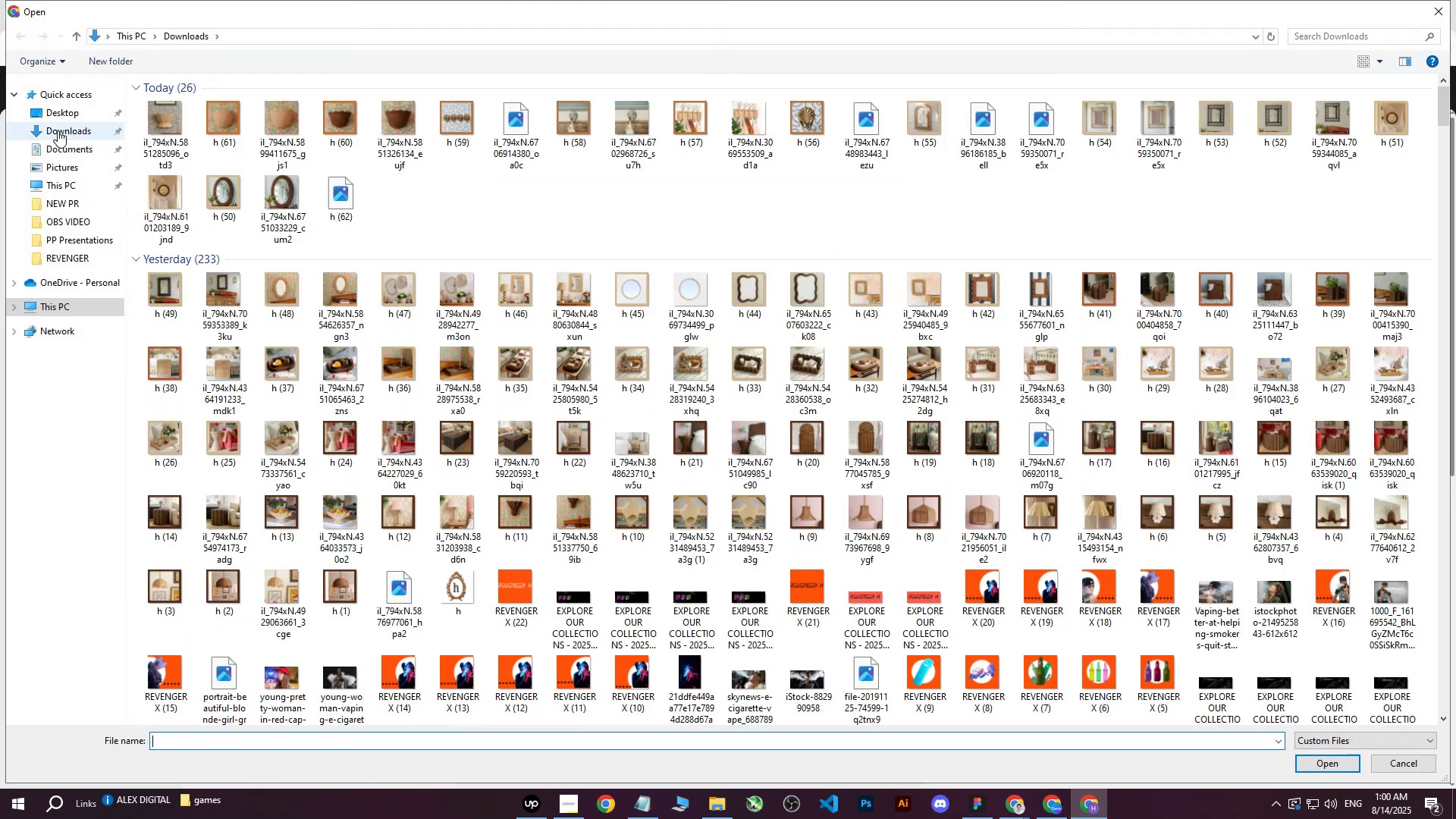 
left_click([168, 121])
 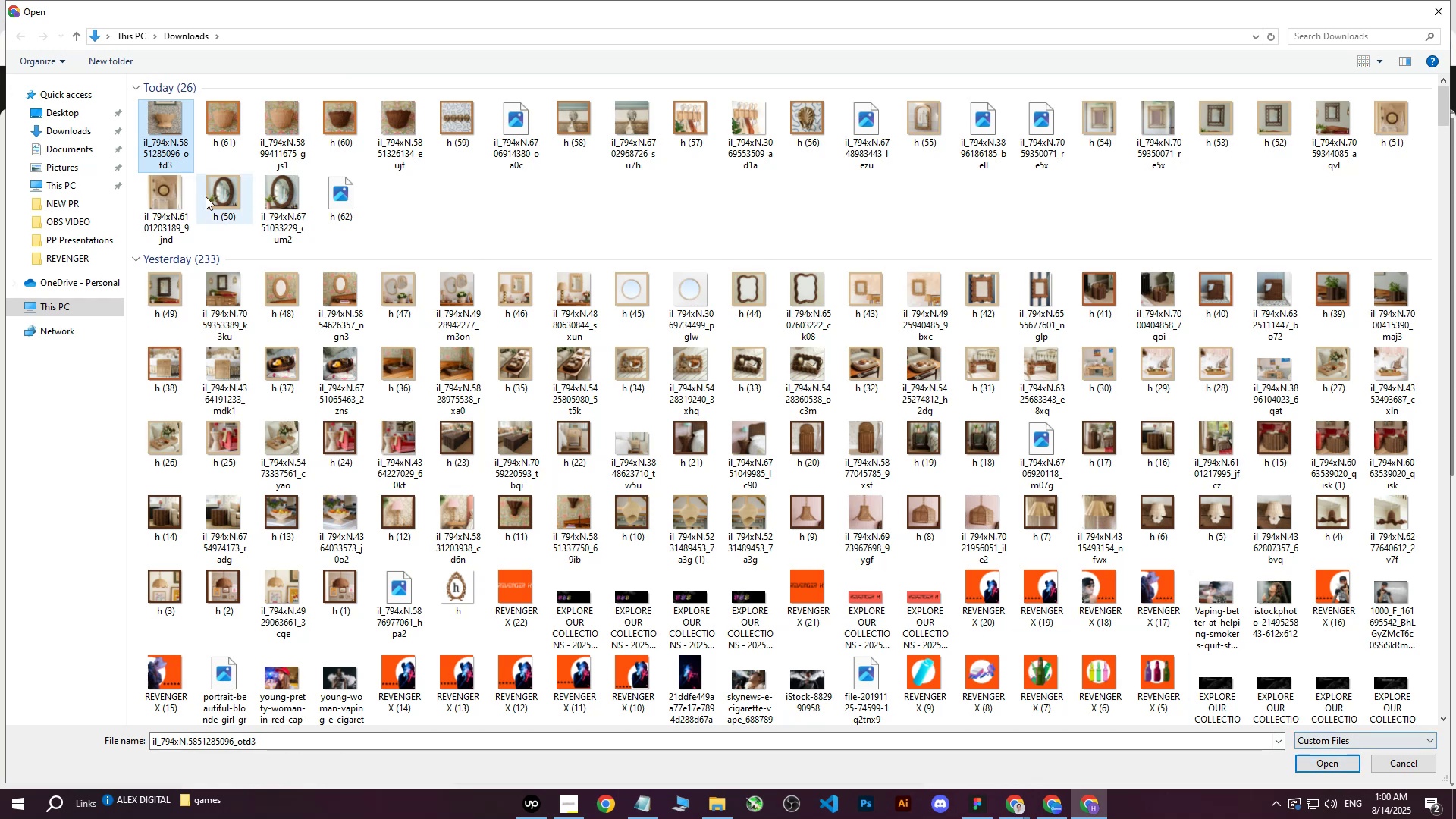 
left_click([65, 117])
 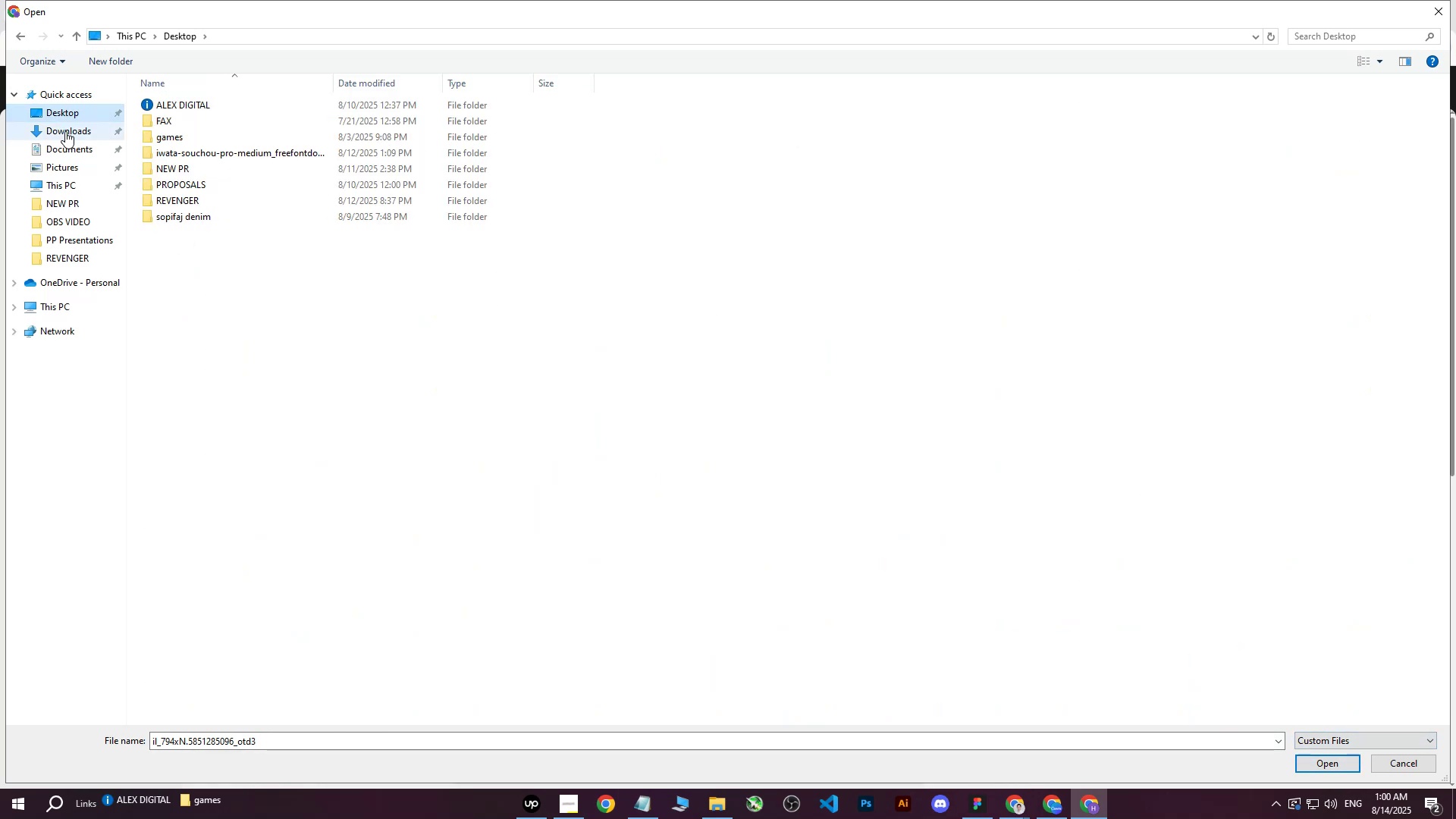 
left_click([65, 131])
 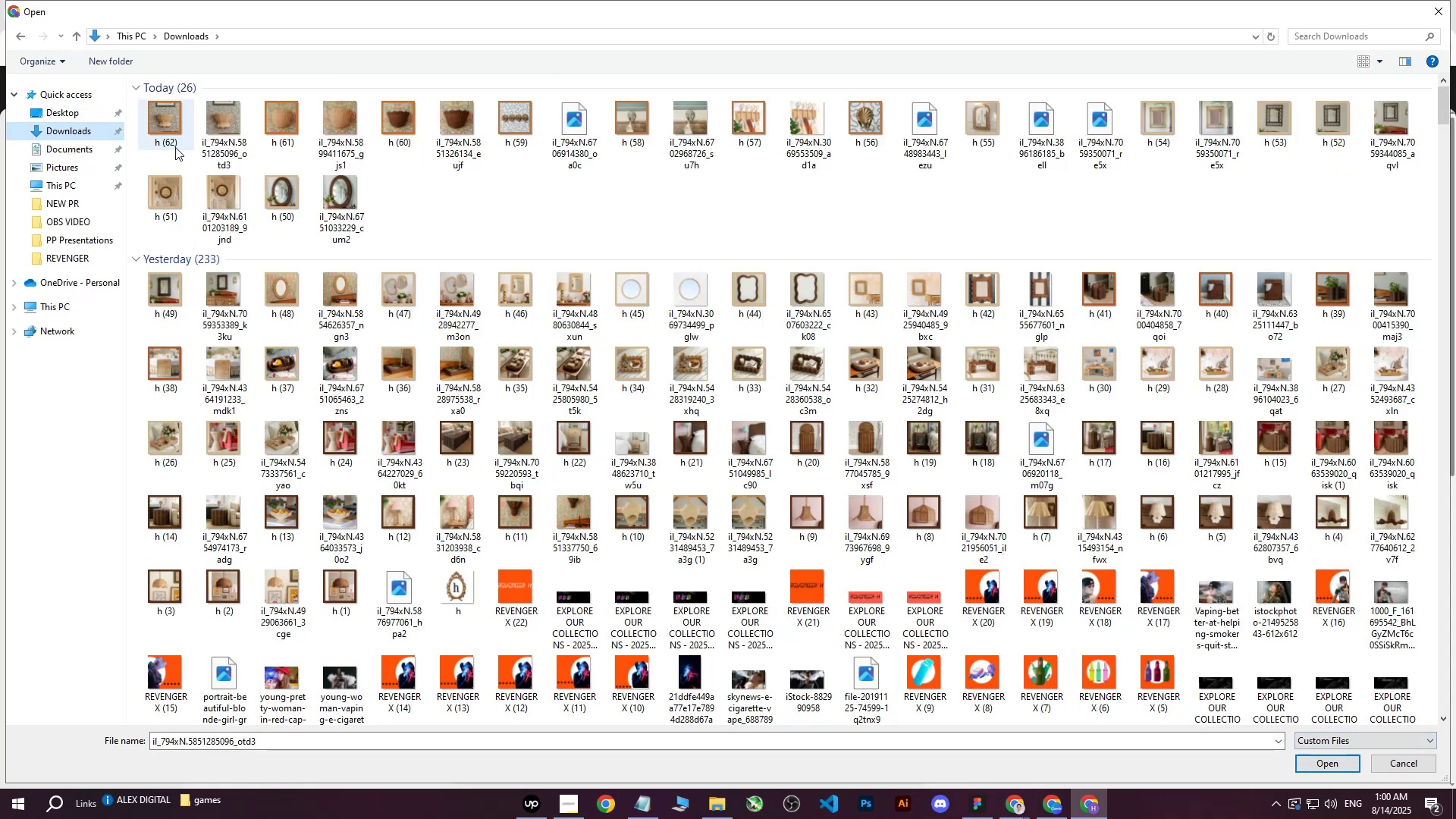 
left_click([163, 132])
 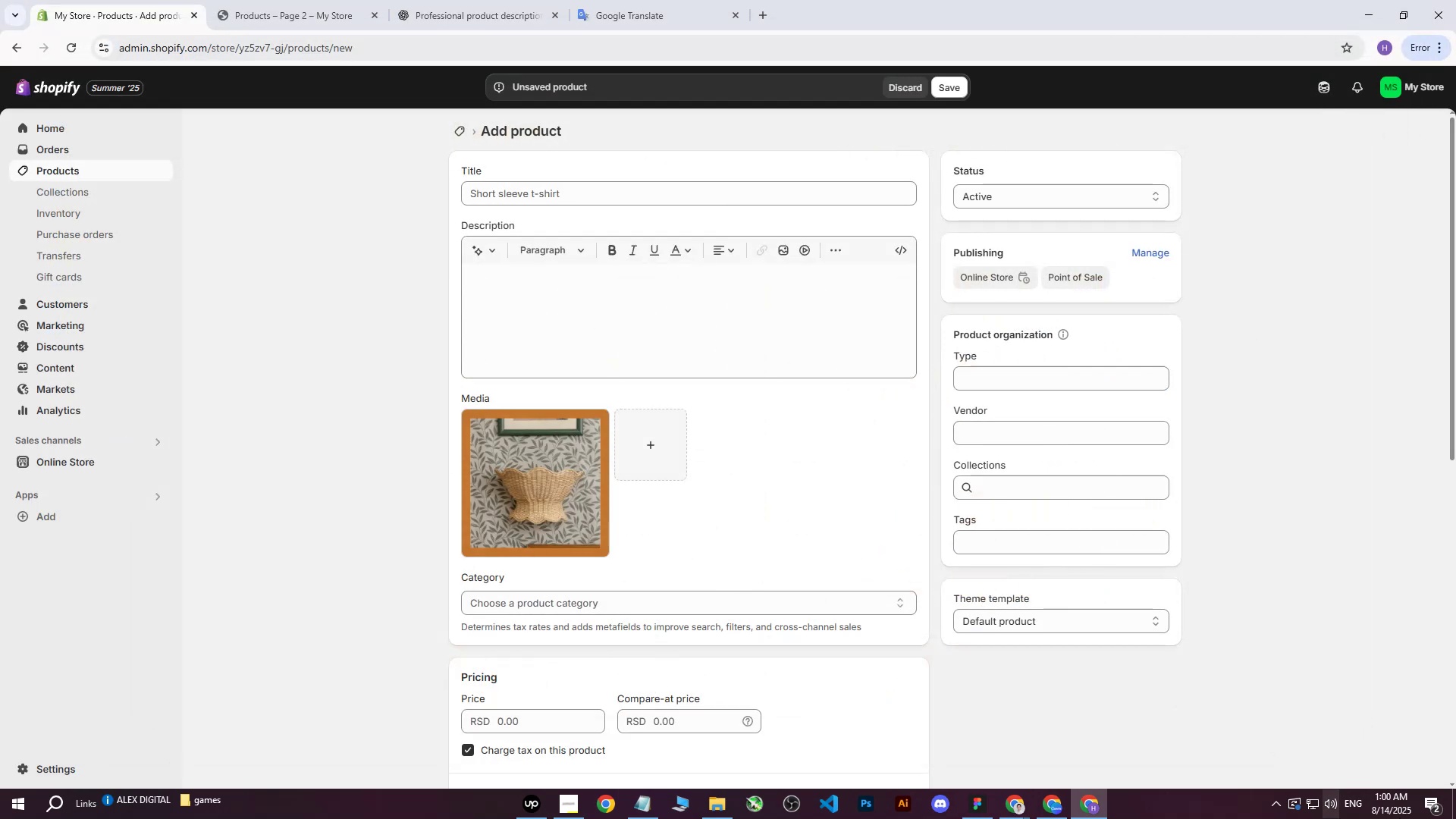 
wait(7.19)
 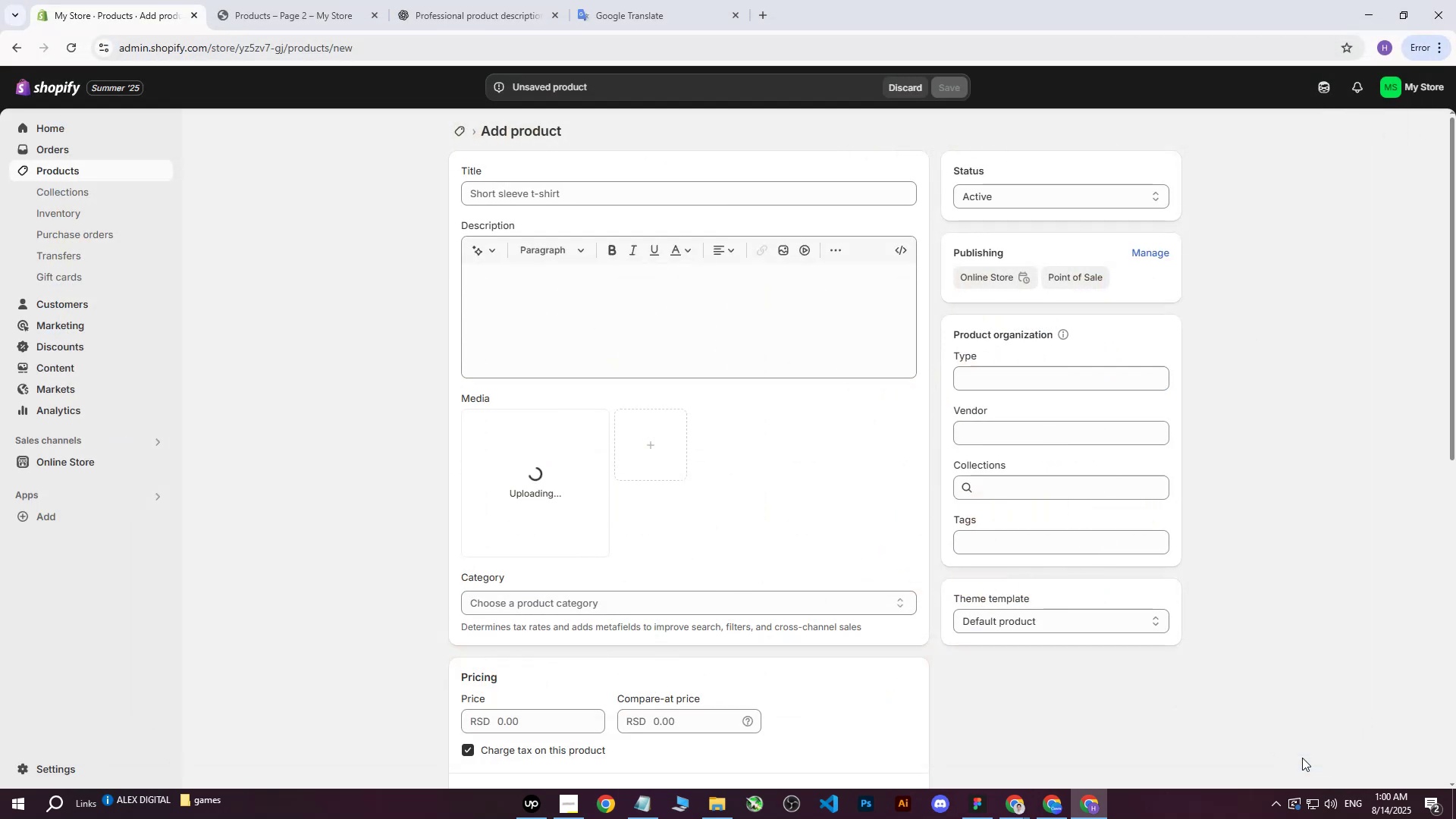 
double_click([956, 738])
 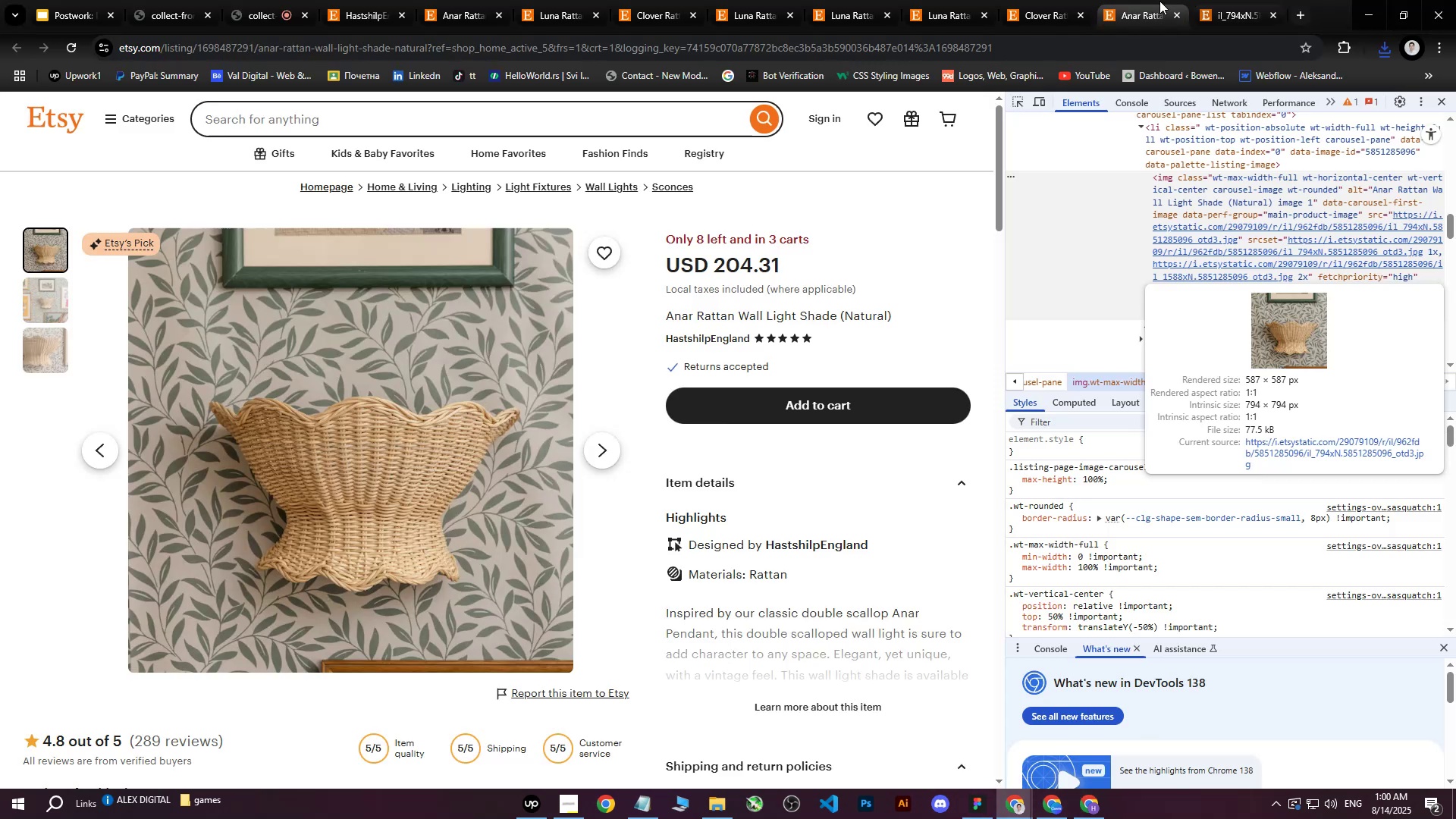 
double_click([1270, 17])
 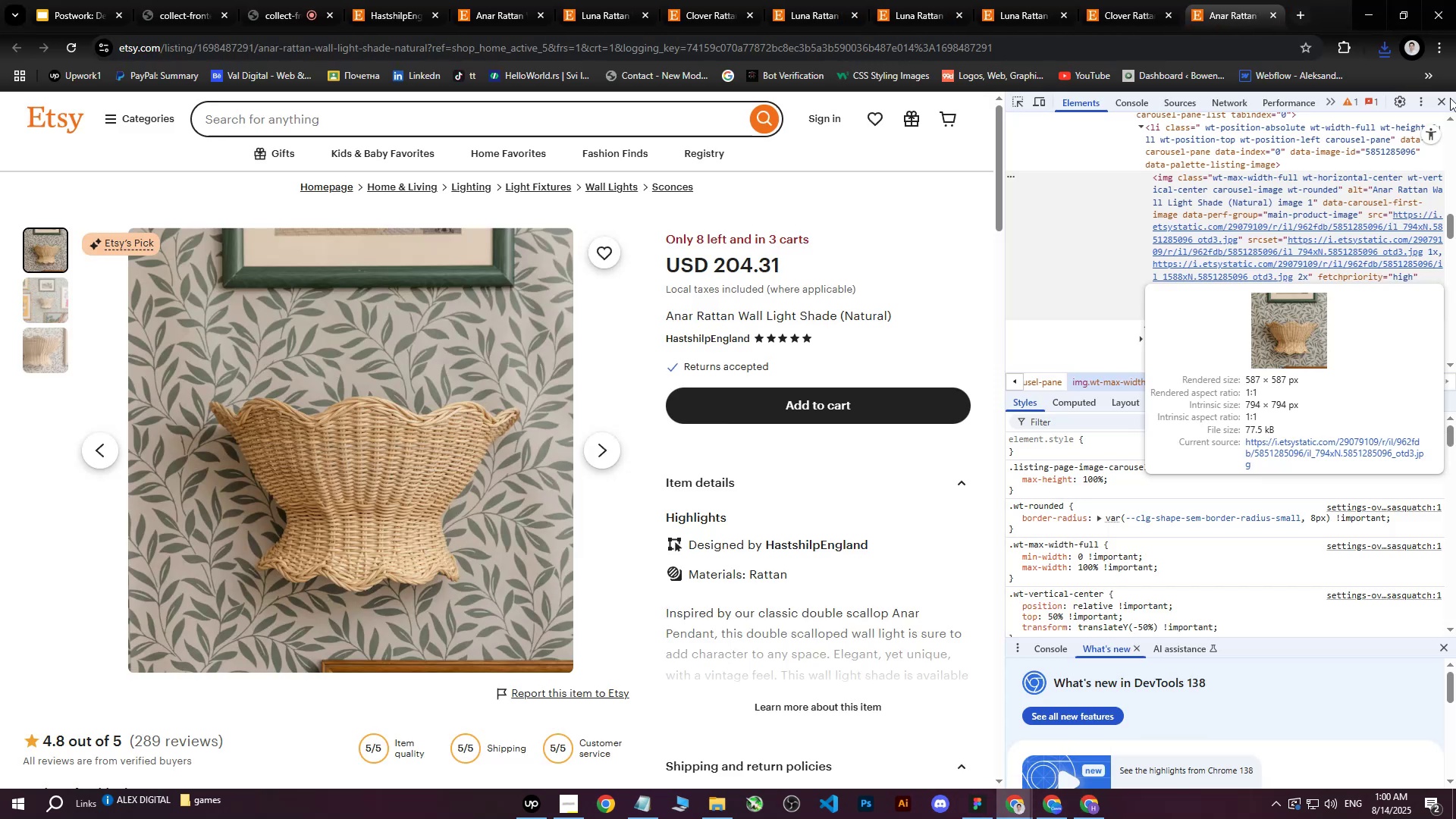 
left_click([1439, 98])
 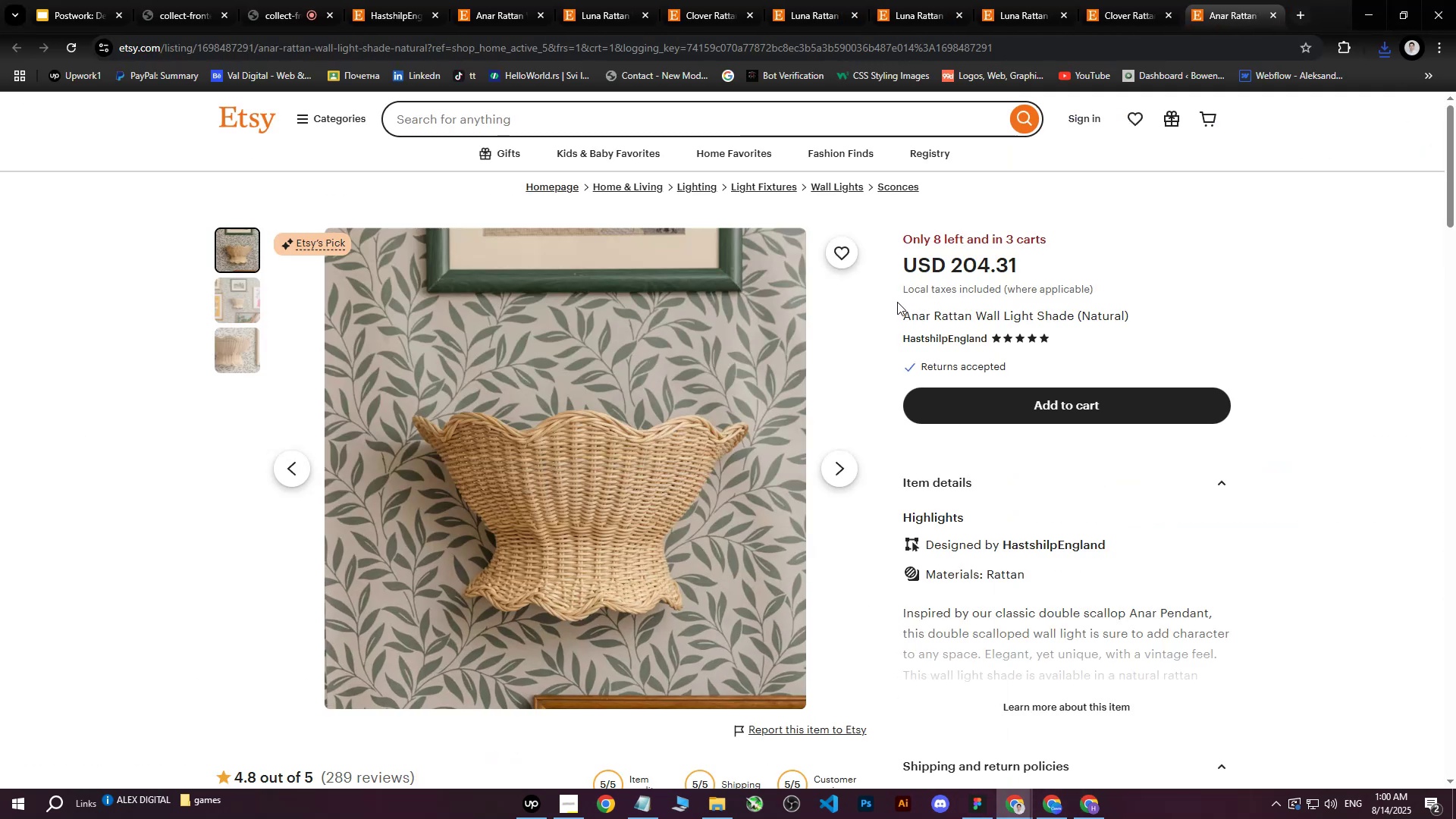 
left_click_drag(start_coordinate=[905, 312], to_coordinate=[1146, 304])
 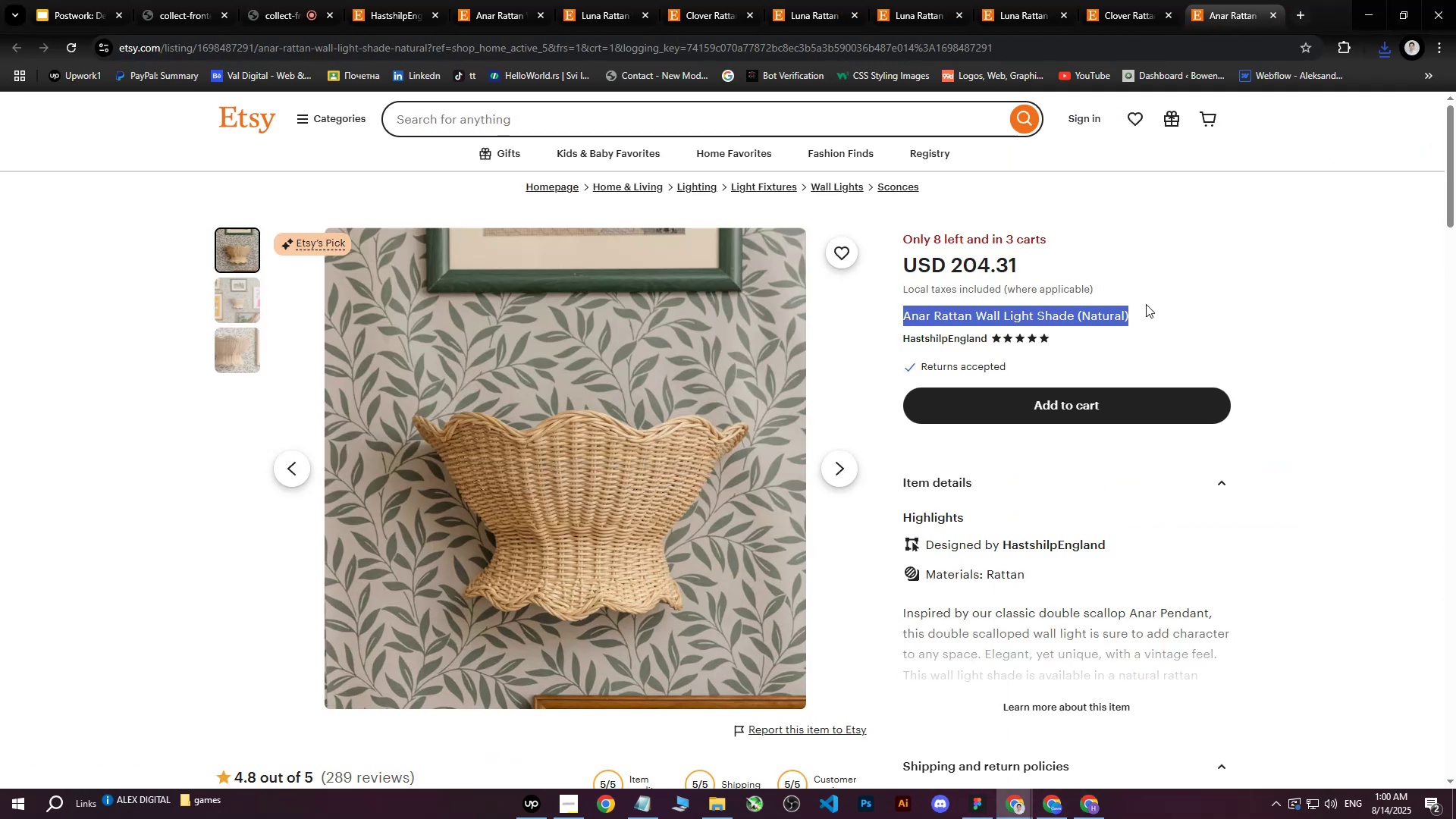 
key(Control+ControlLeft)
 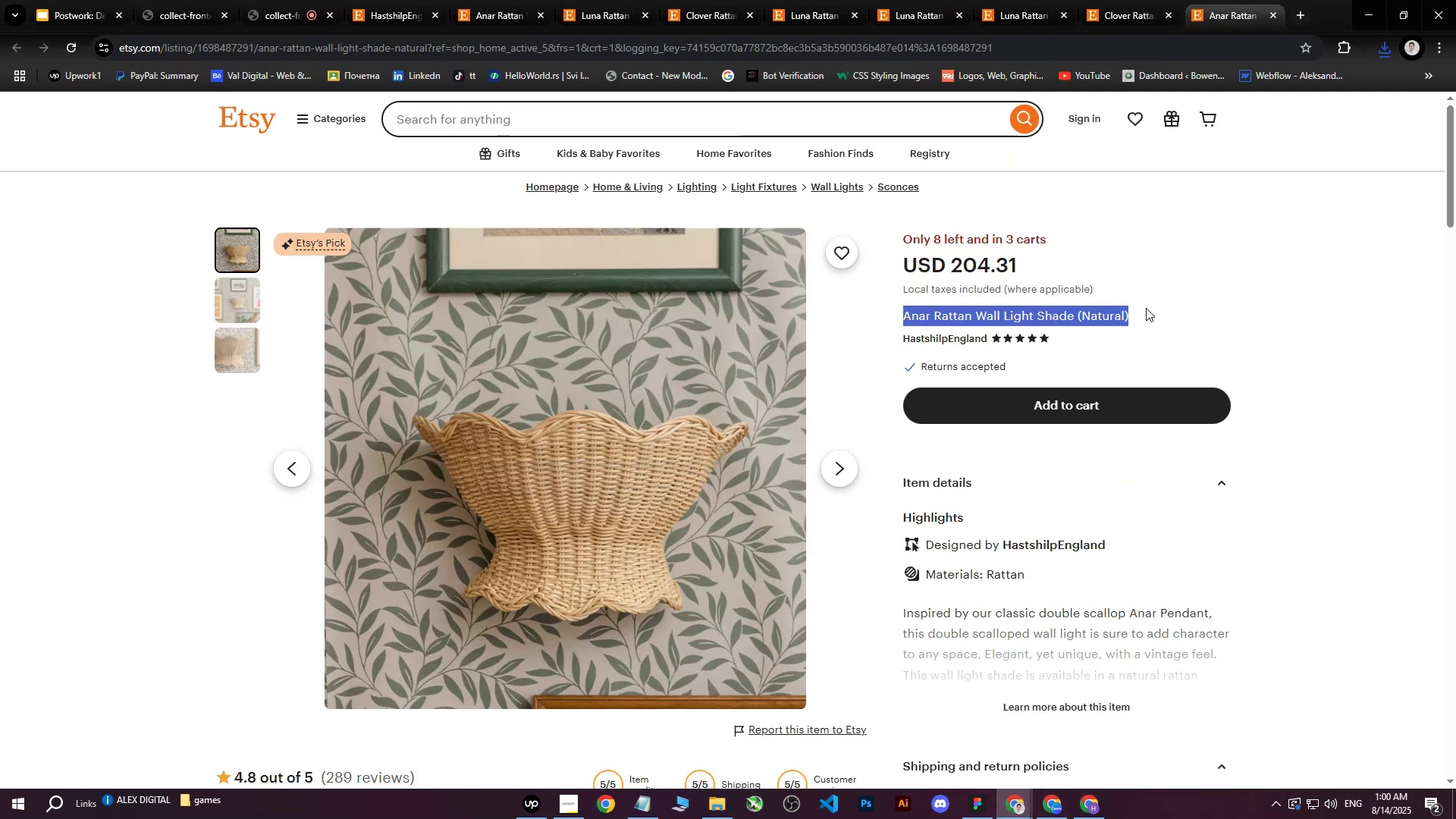 
key(Control+C)
 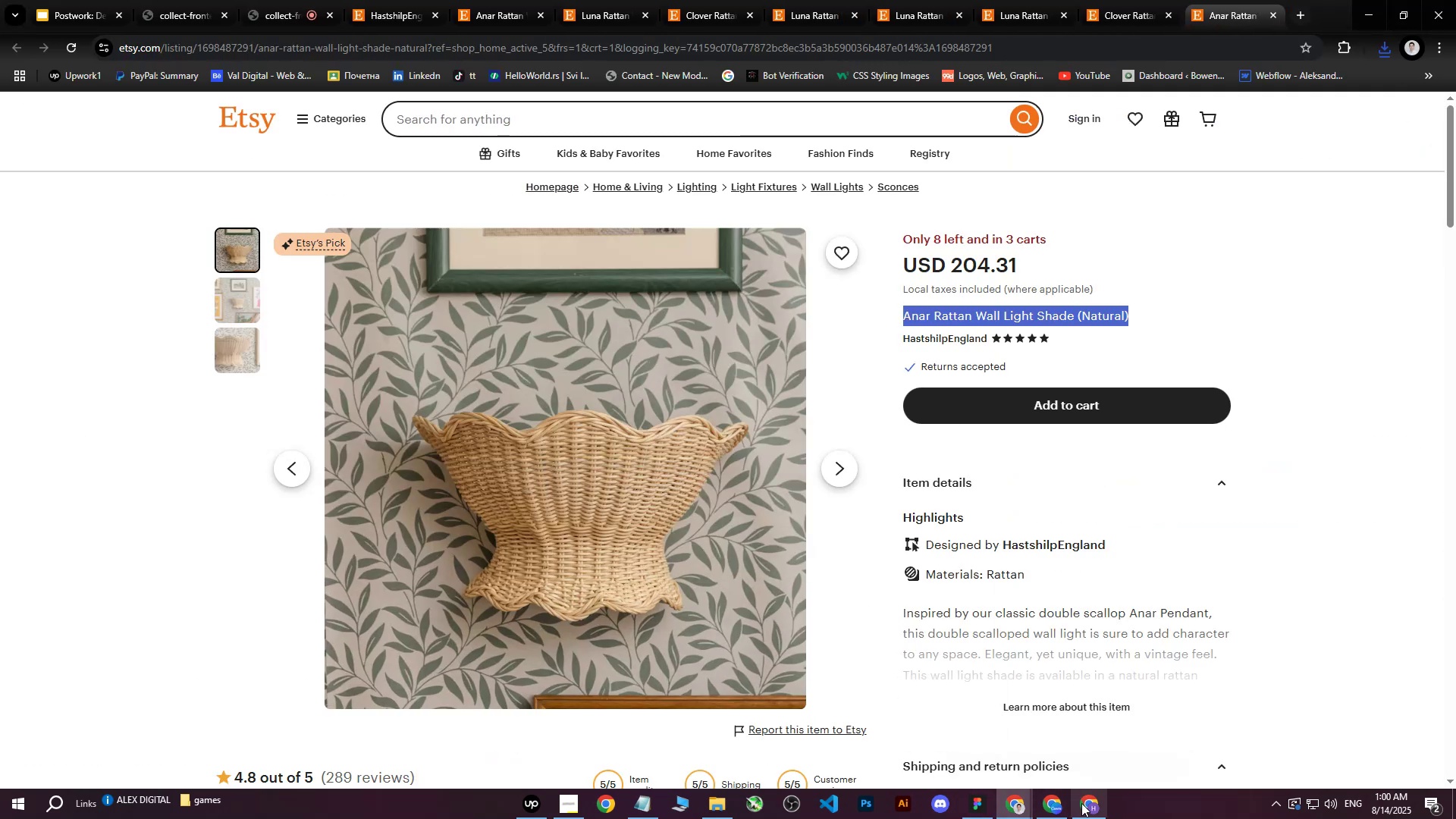 
left_click([1082, 806])
 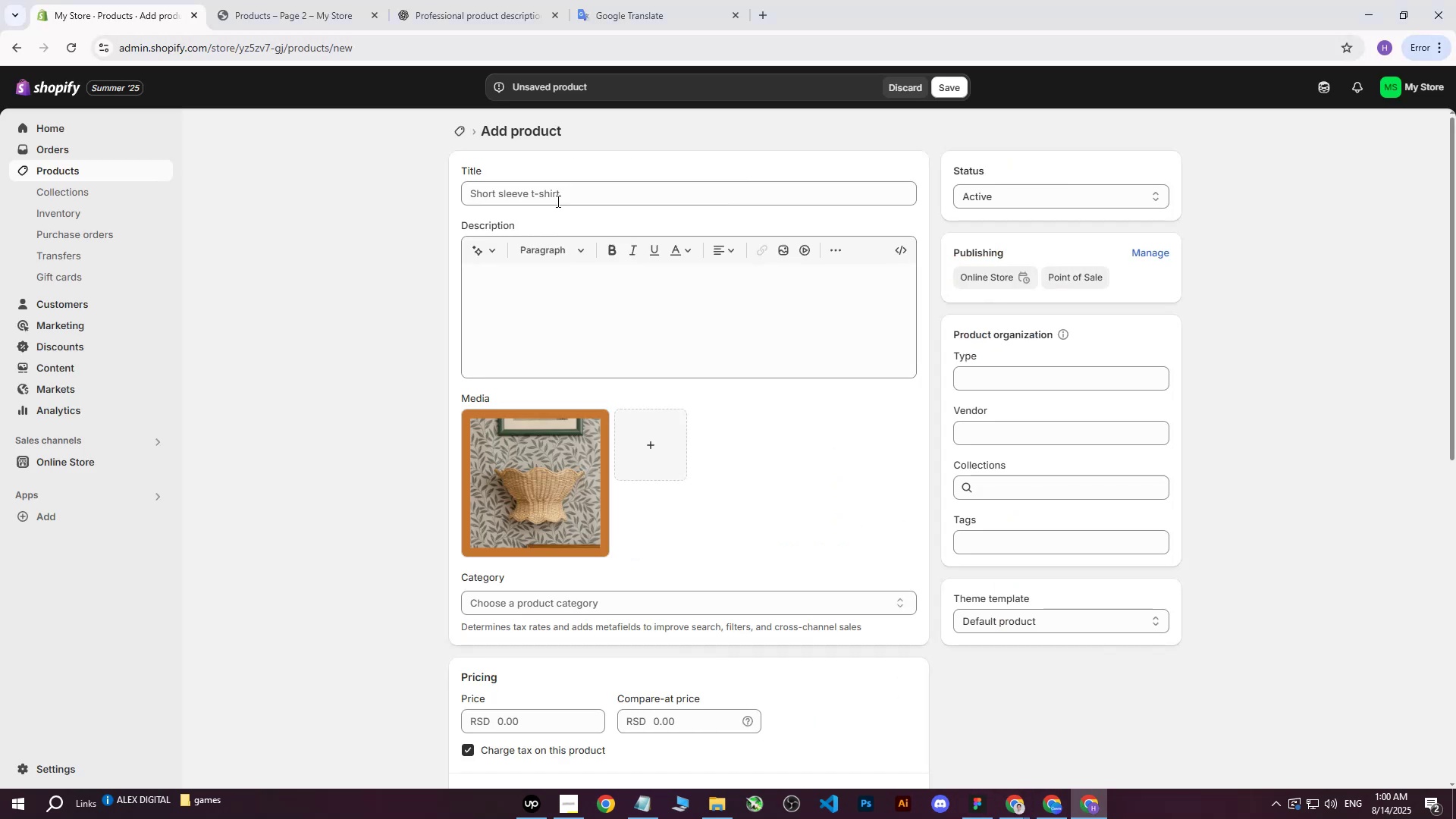 
left_click([554, 190])
 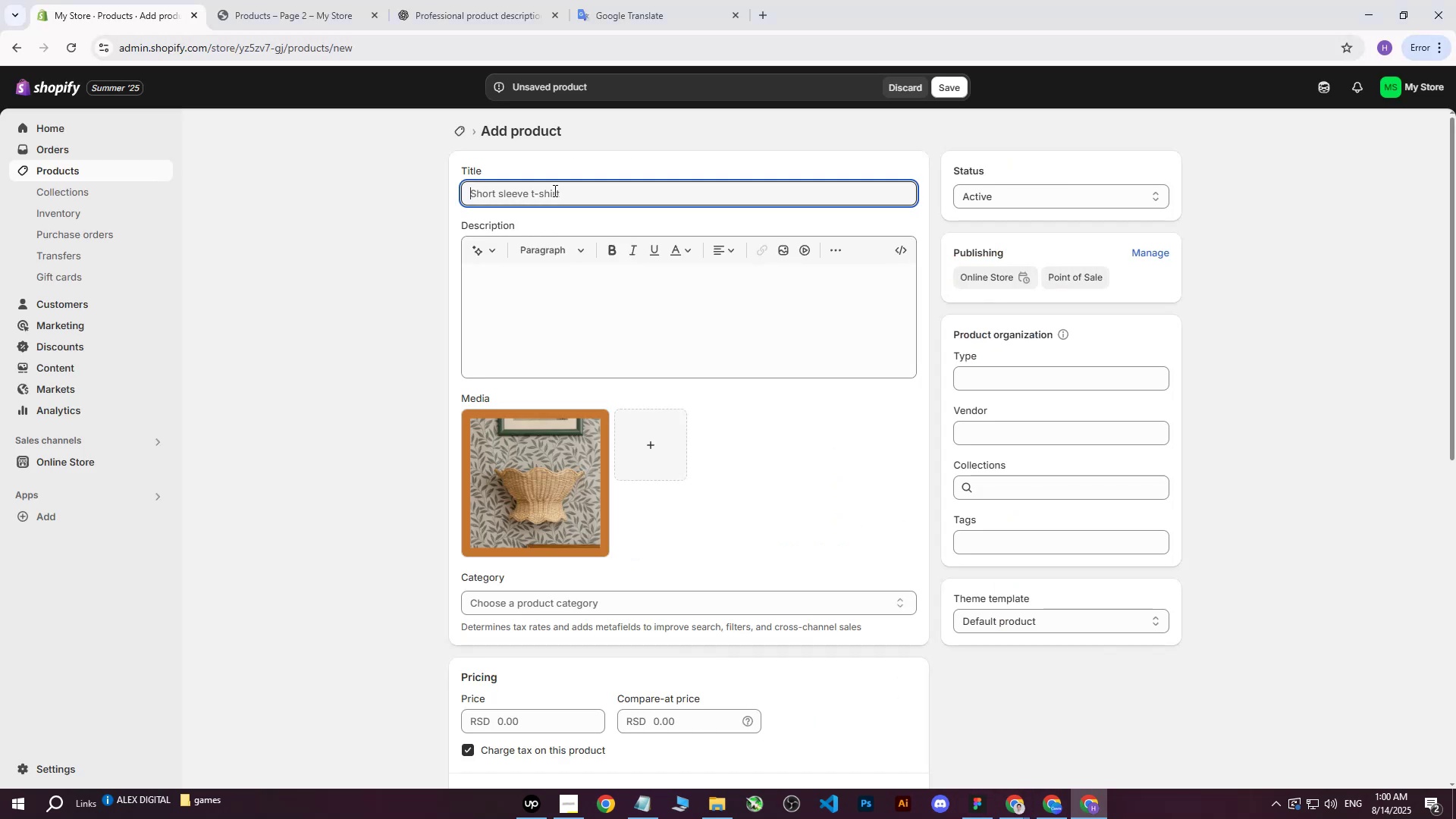 
key(Control+ControlLeft)
 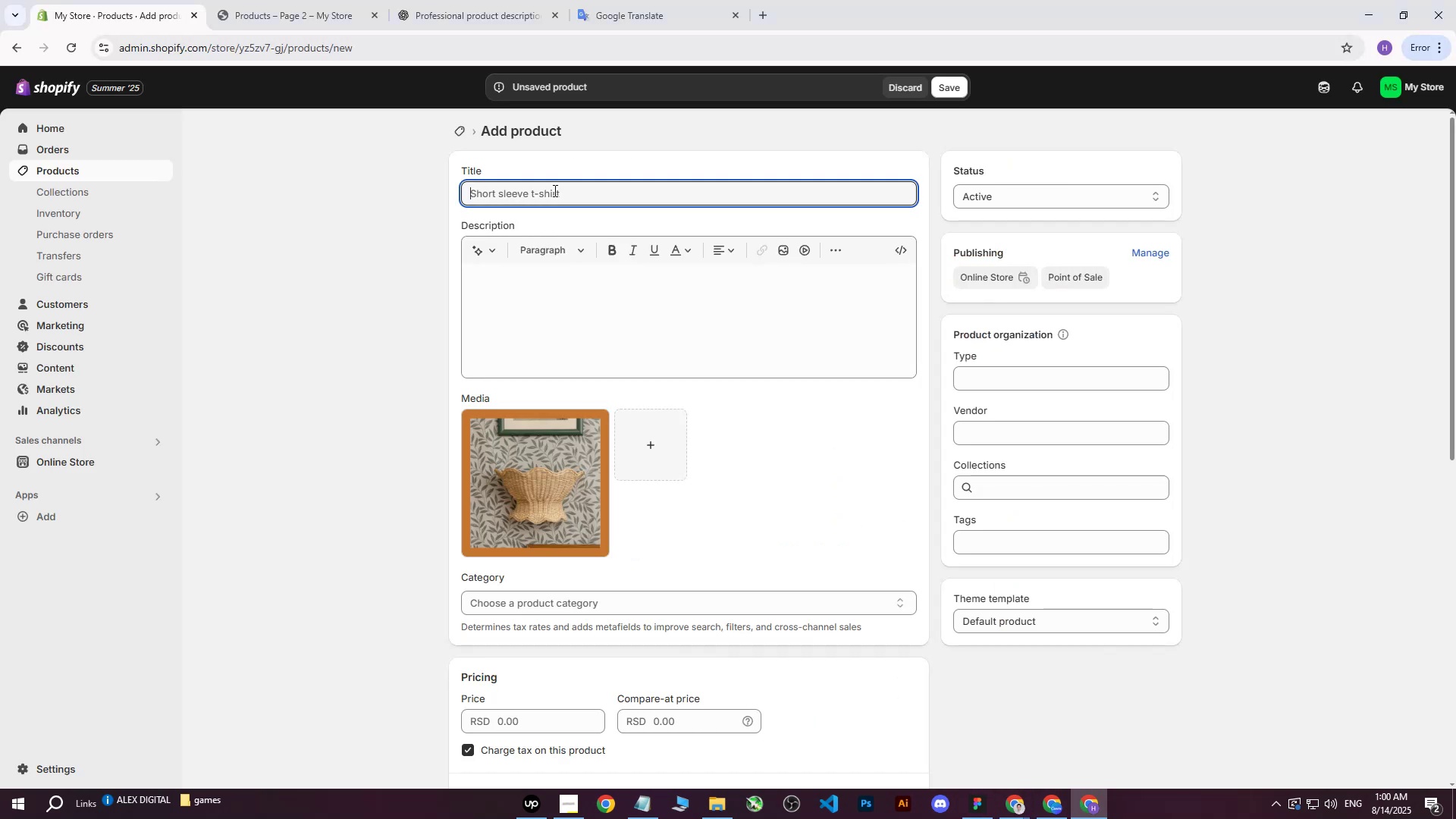 
key(Control+V)
 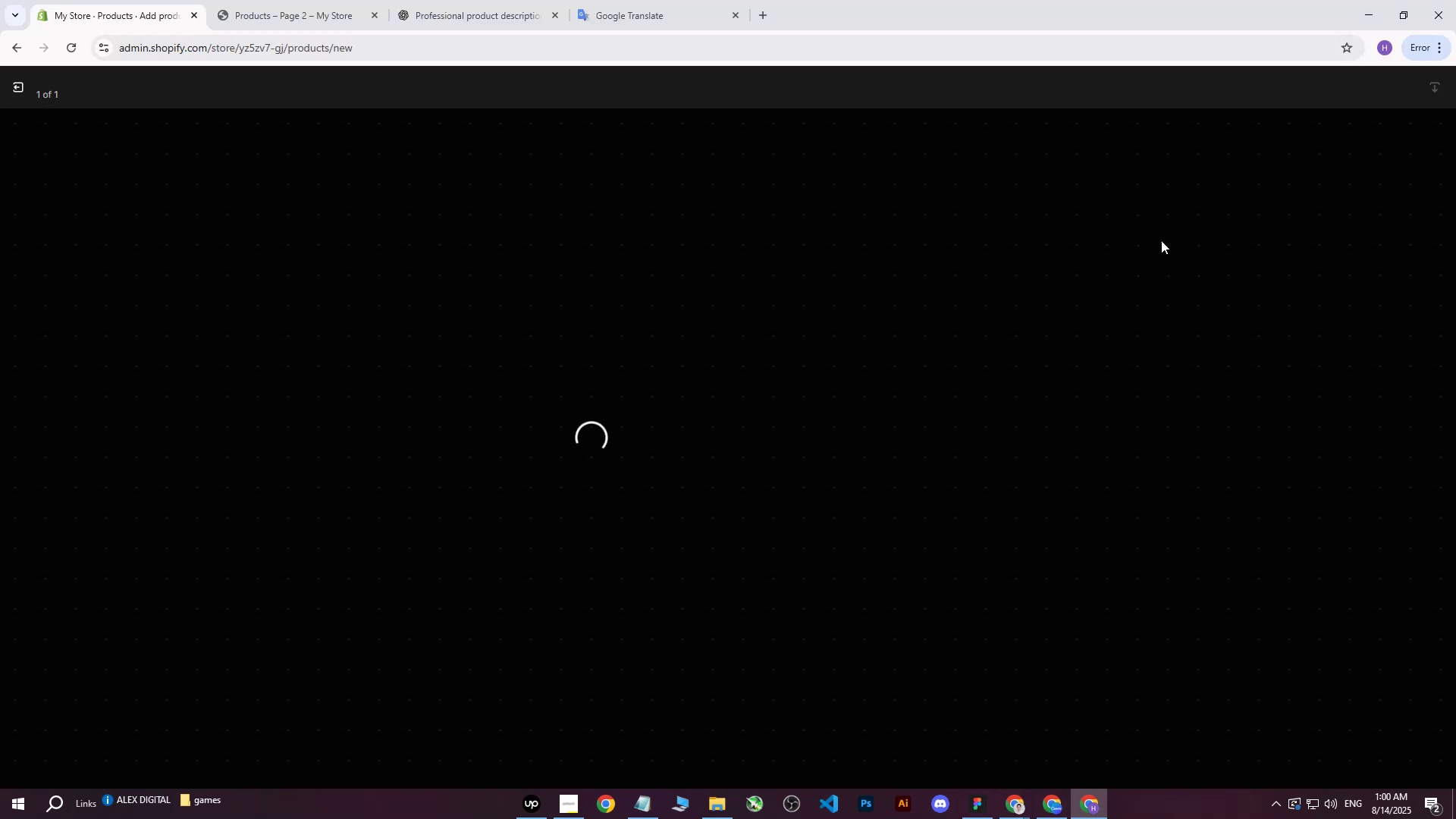 
double_click([1239, 255])
 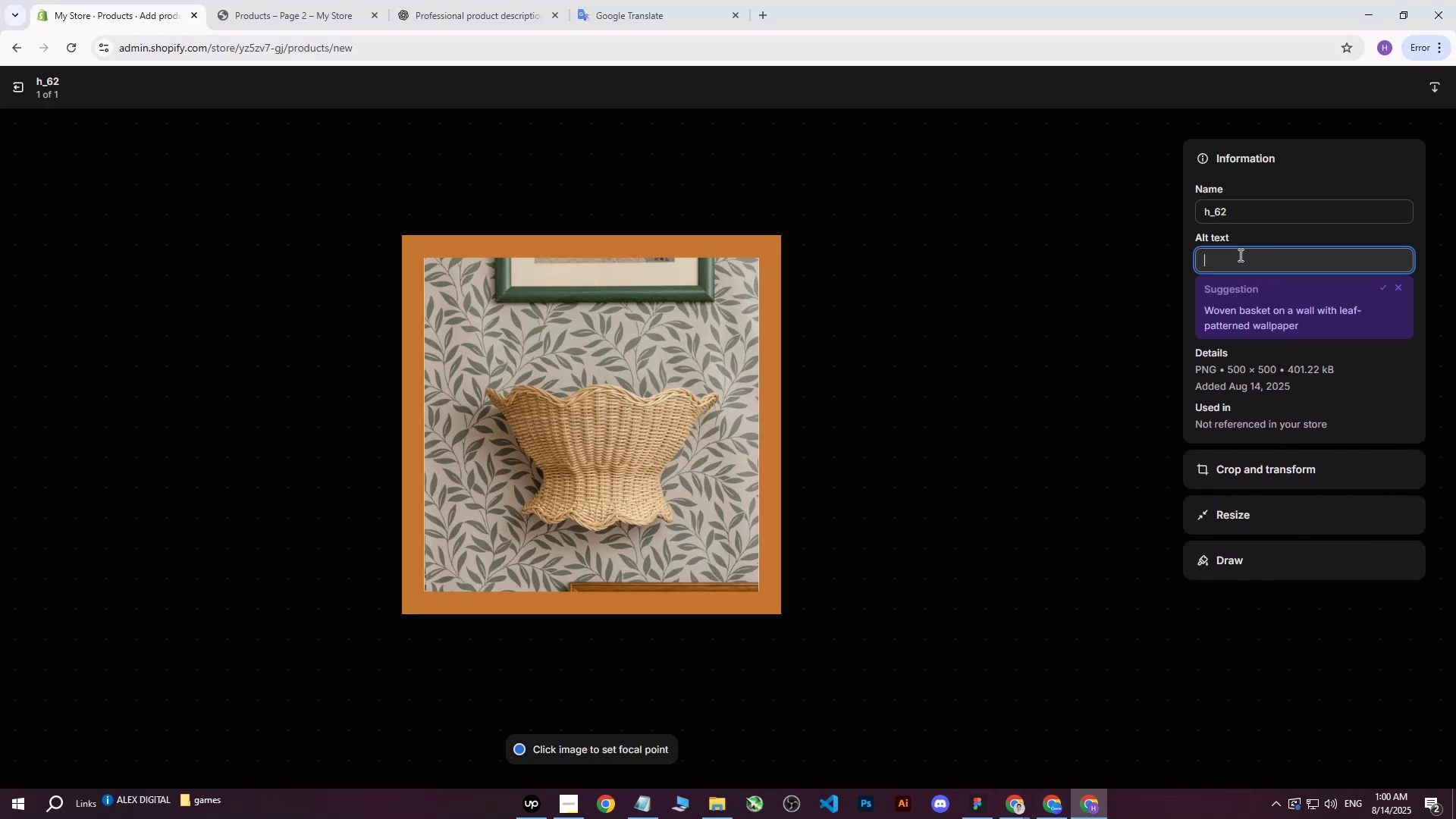 
key(Control+ControlLeft)
 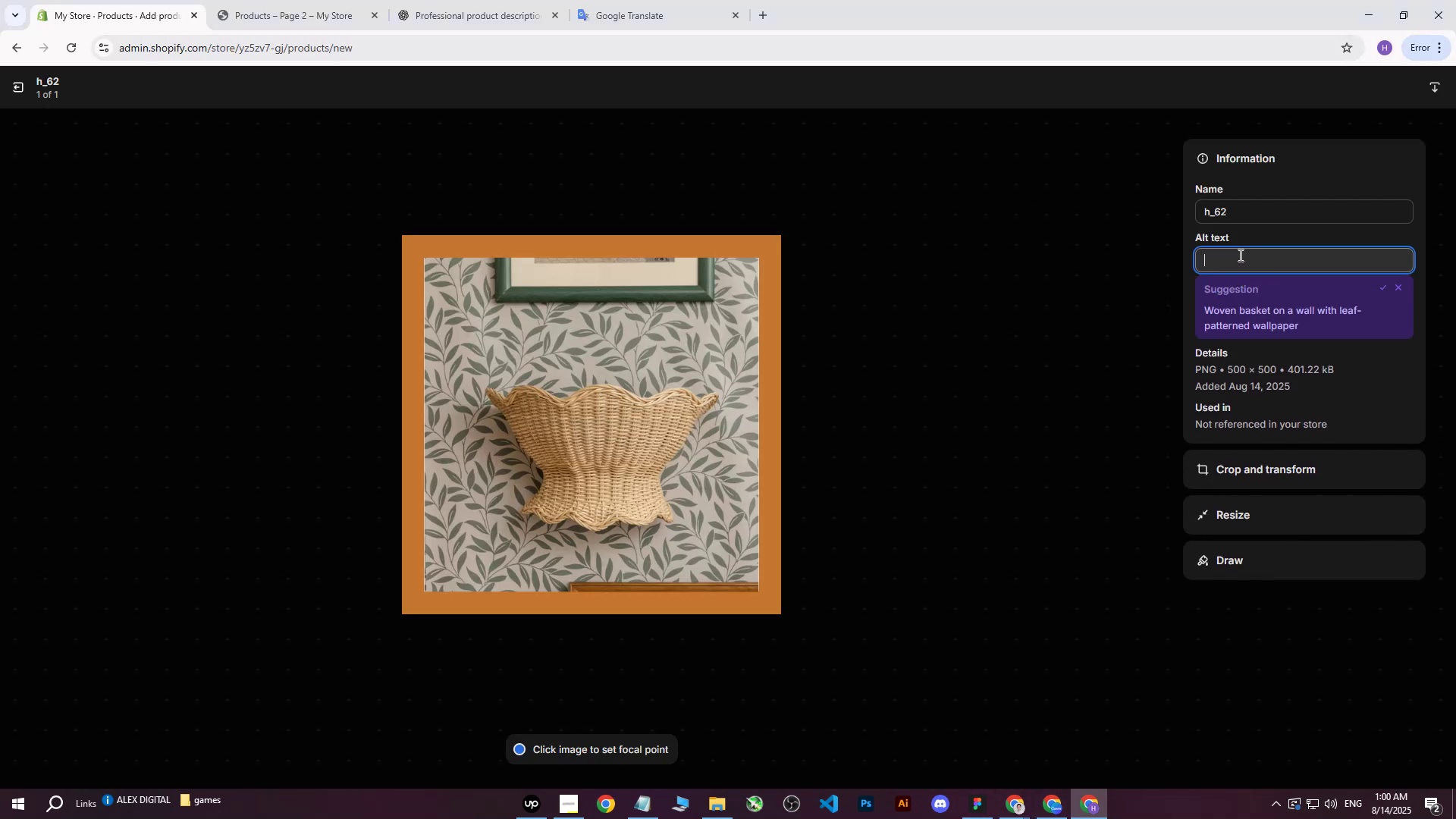 
key(Control+V)
 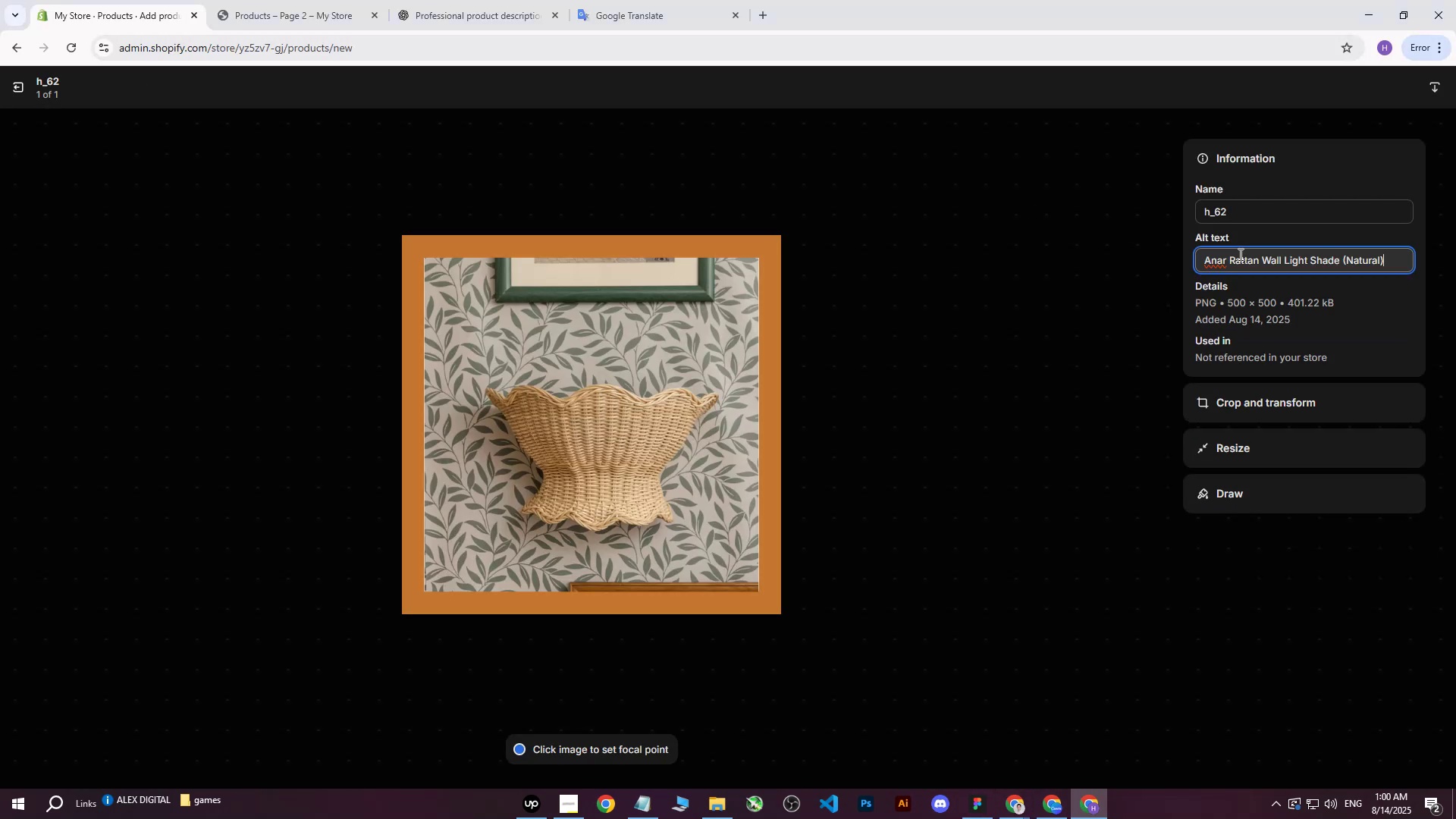 
type( in front of l)
key(Backspace)
type(green leav)
key(Backspace)
type(f )
key(Backspace)
type(y wallpaper.)
 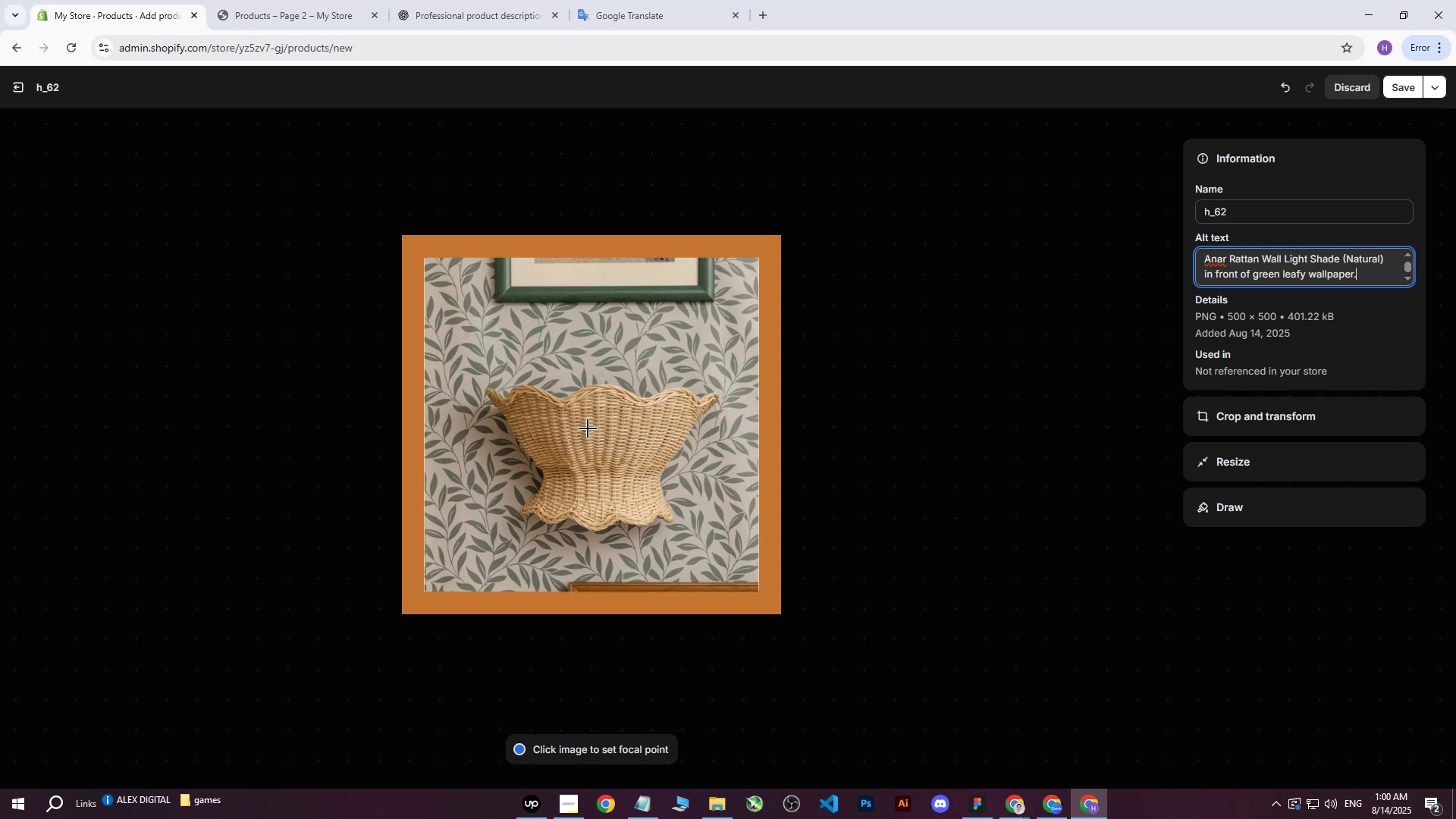 
left_click([597, 425])
 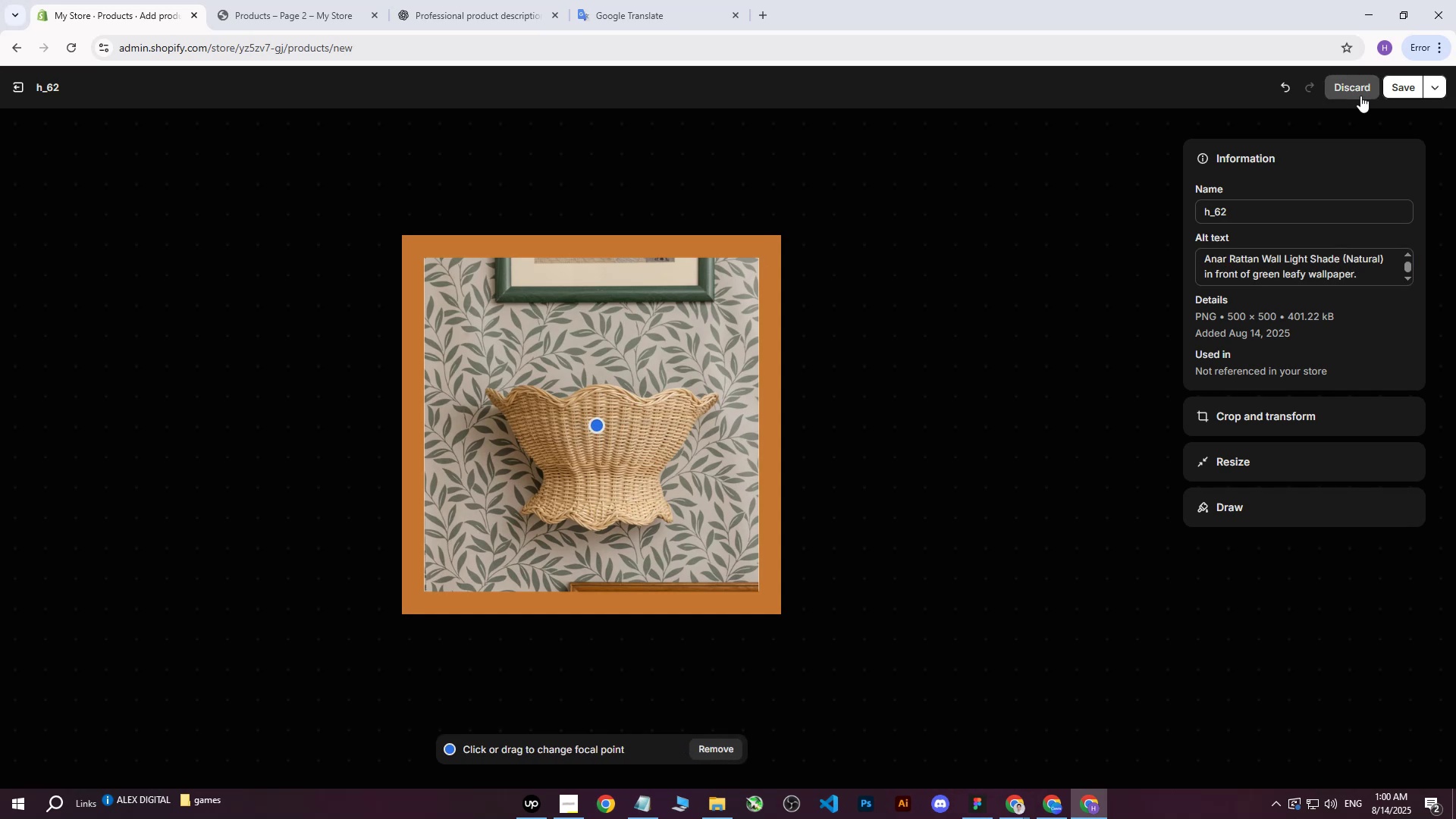 
left_click([1395, 89])
 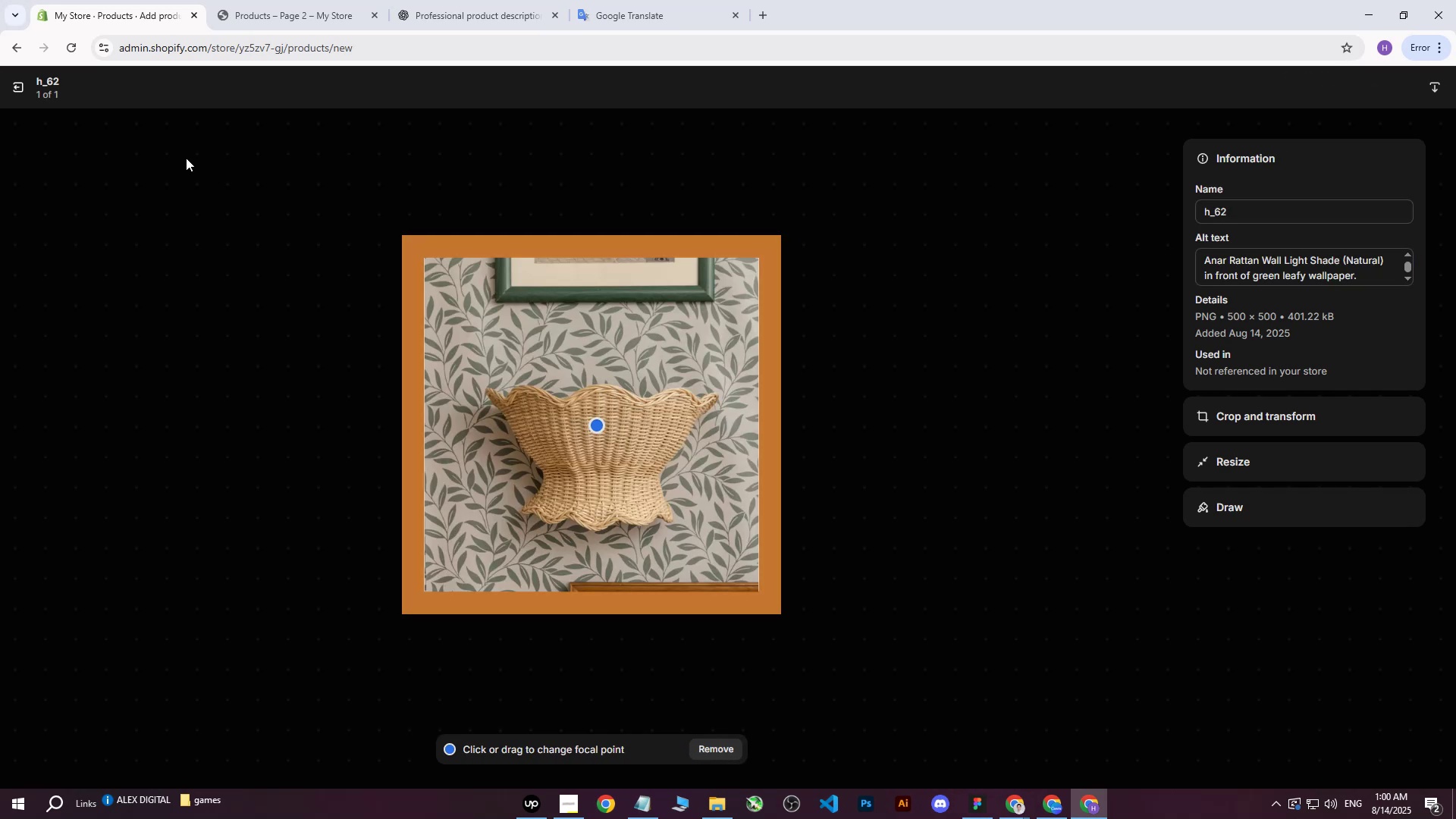 
left_click([17, 94])
 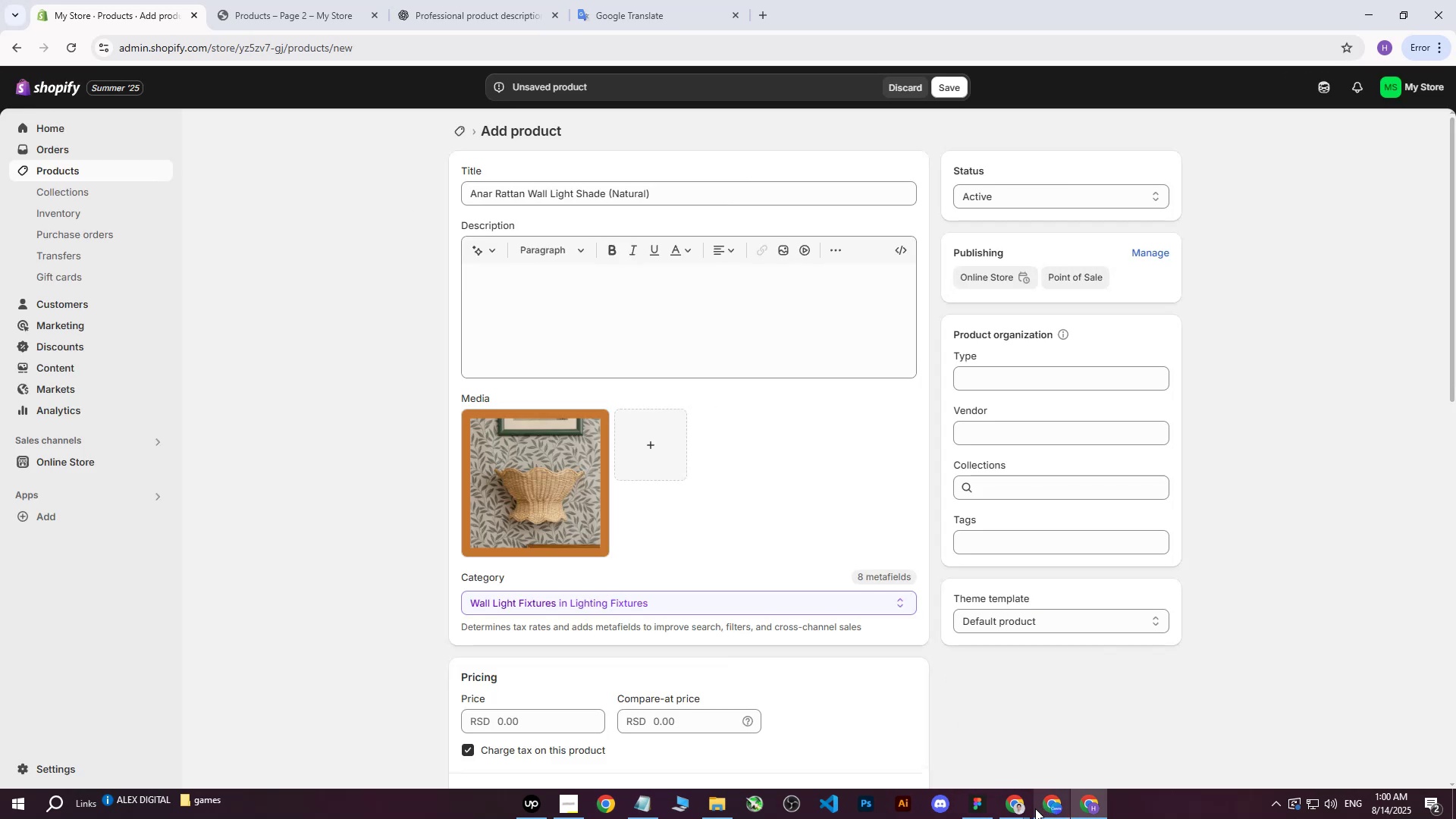 
double_click([942, 733])
 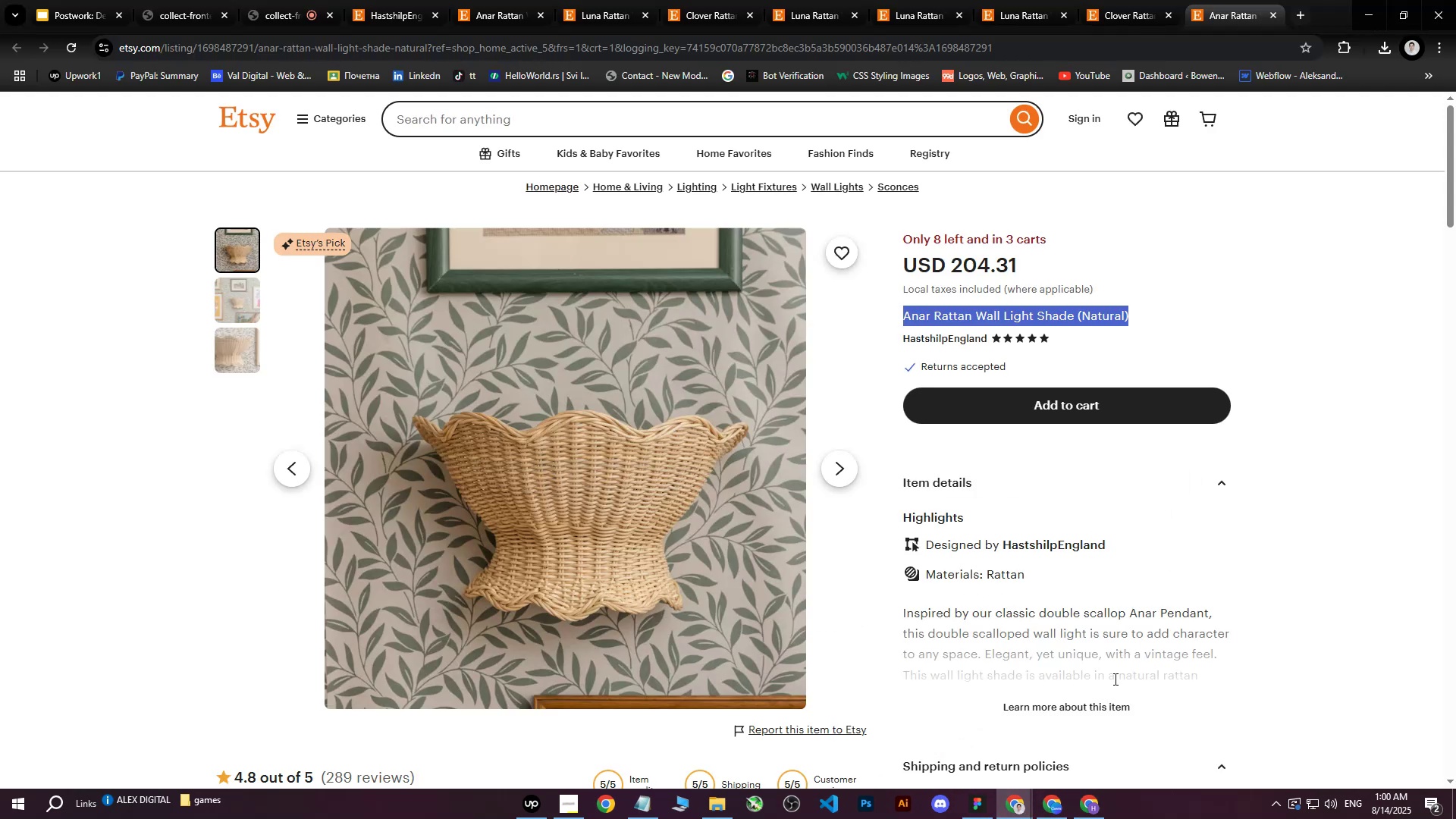 
left_click([1068, 705])
 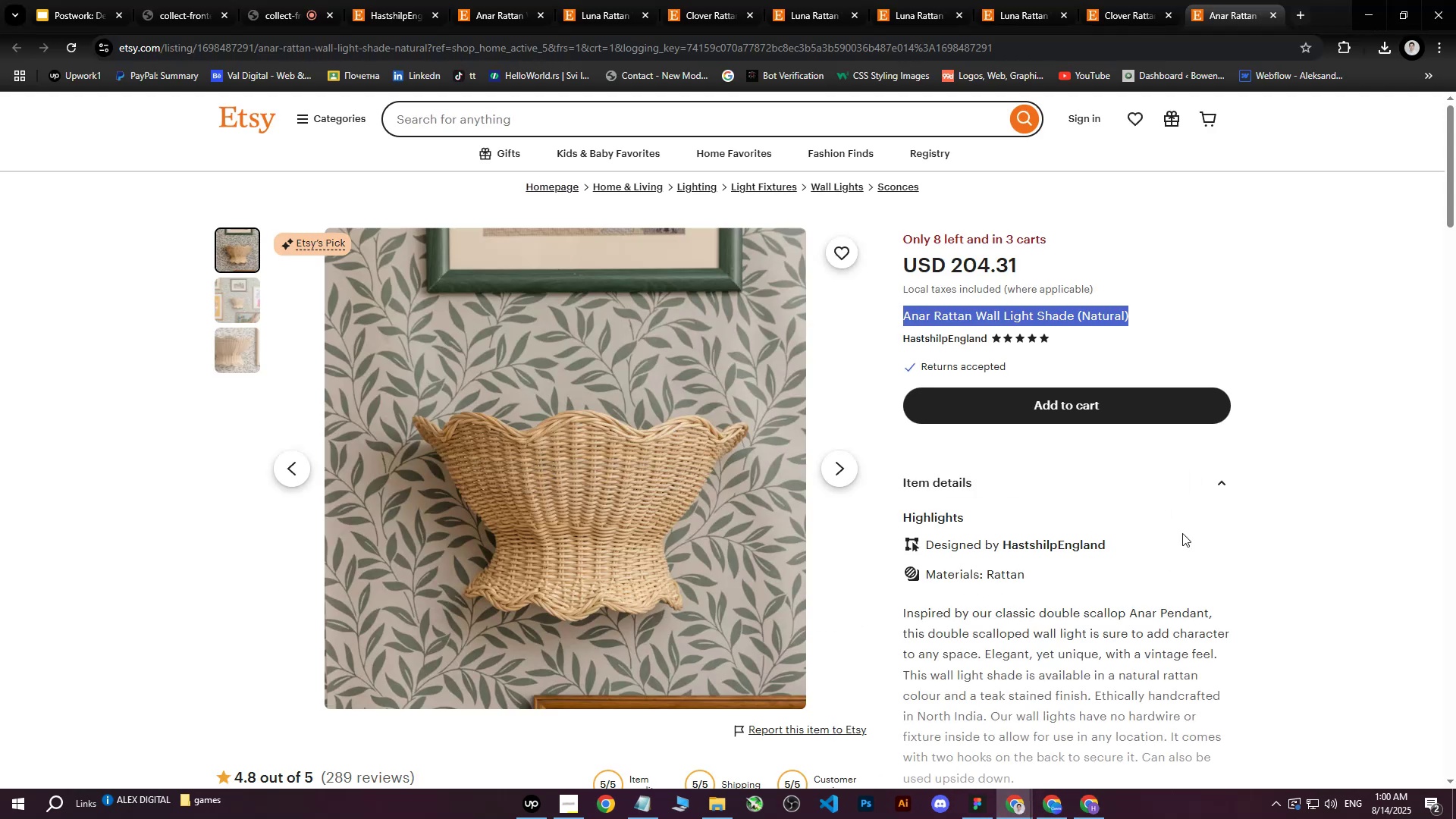 
scroll: coordinate [989, 381], scroll_direction: down, amount: 5.0
 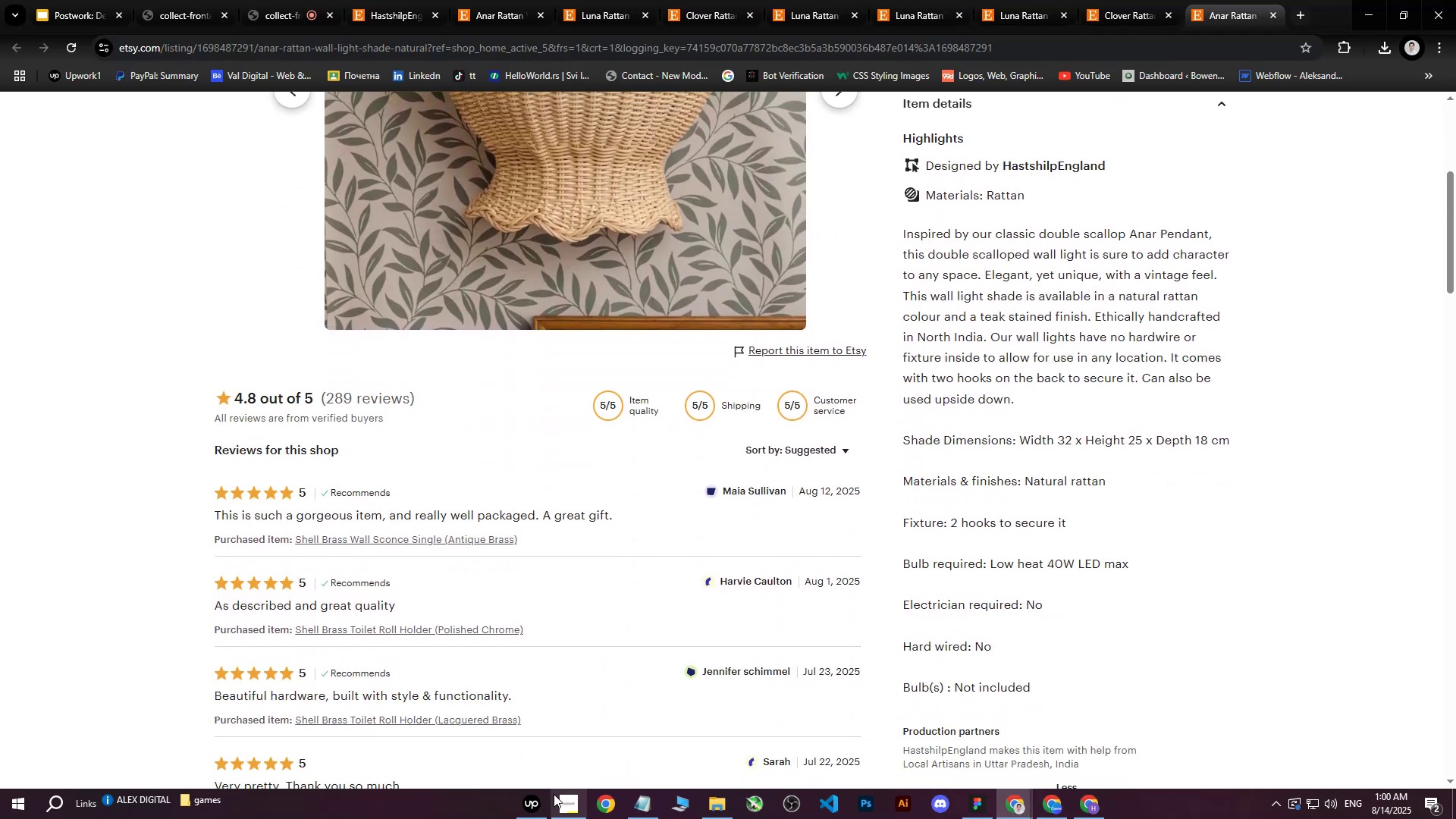 
left_click([538, 809])
 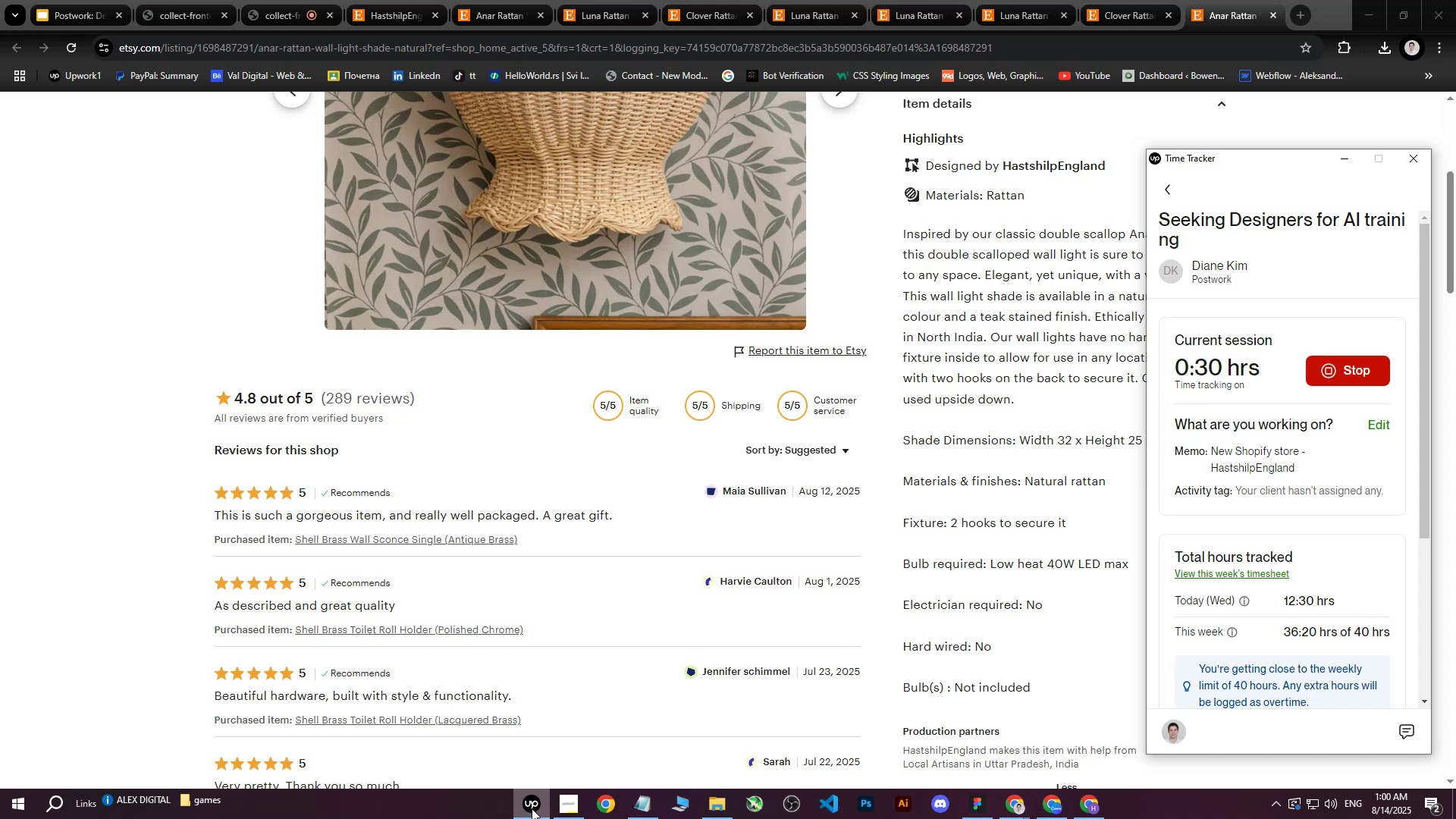 
left_click([530, 811])
 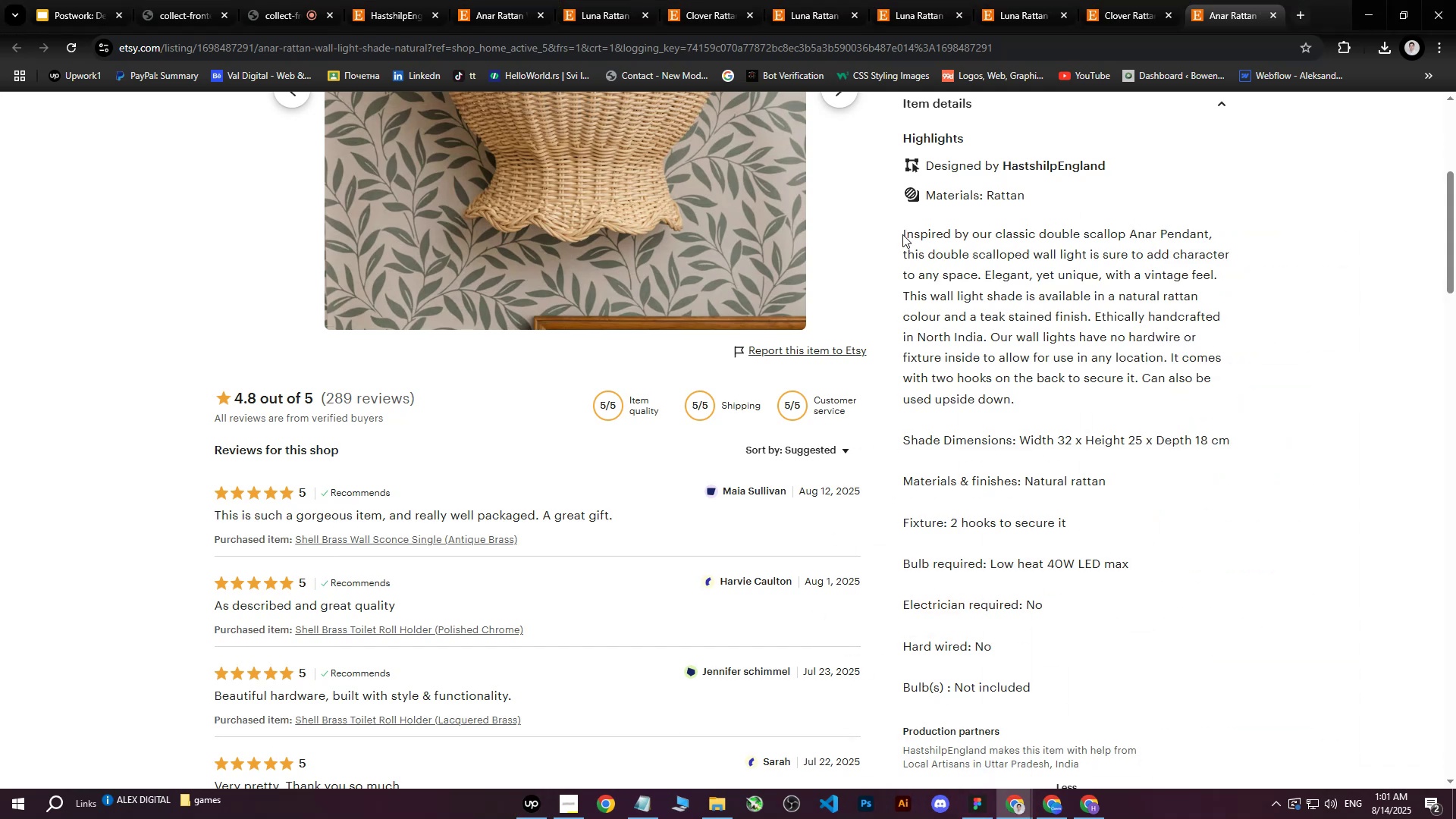 
left_click_drag(start_coordinate=[904, 234], to_coordinate=[1081, 616])
 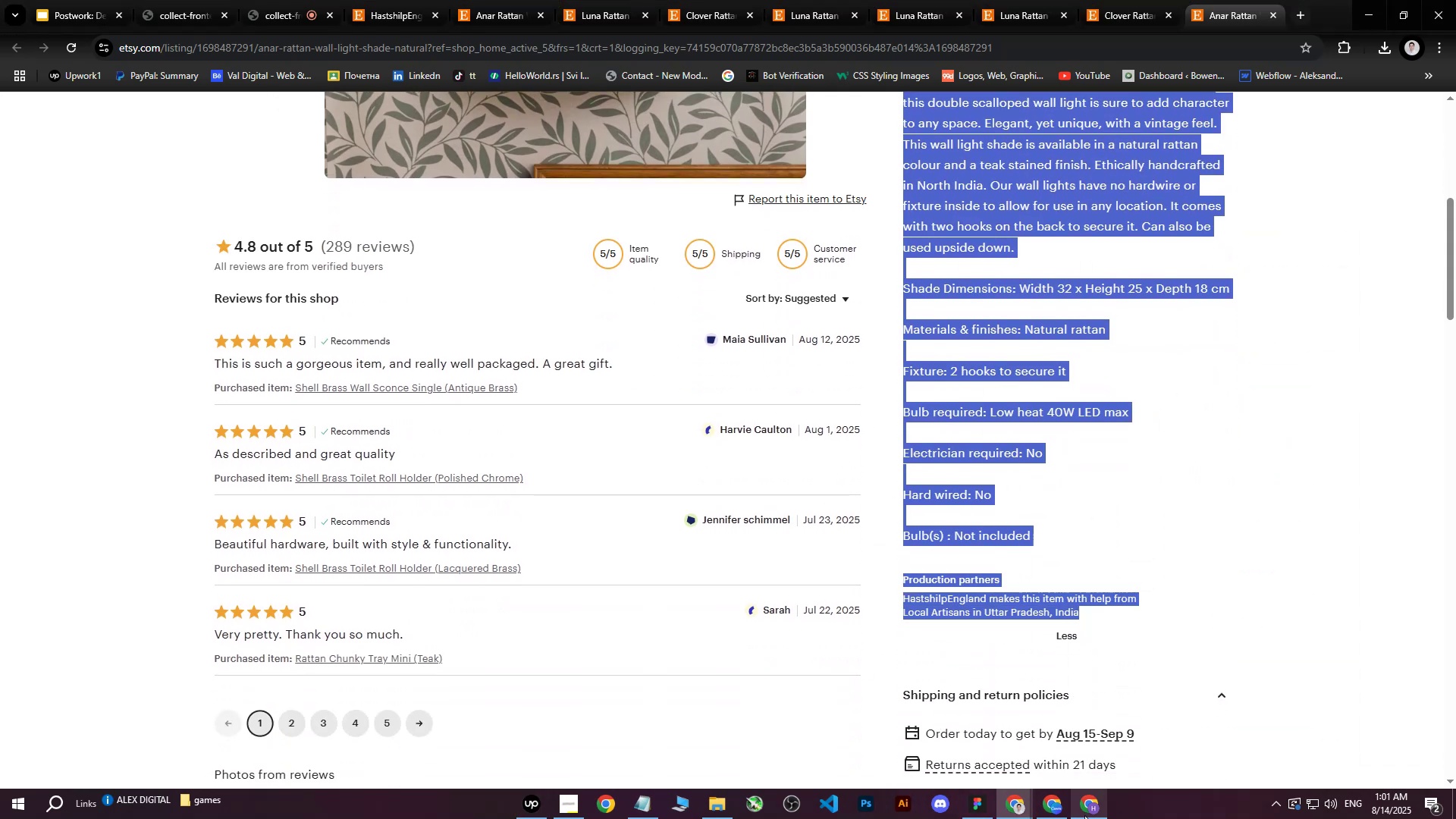 
scroll: coordinate [1094, 611], scroll_direction: down, amount: 2.0
 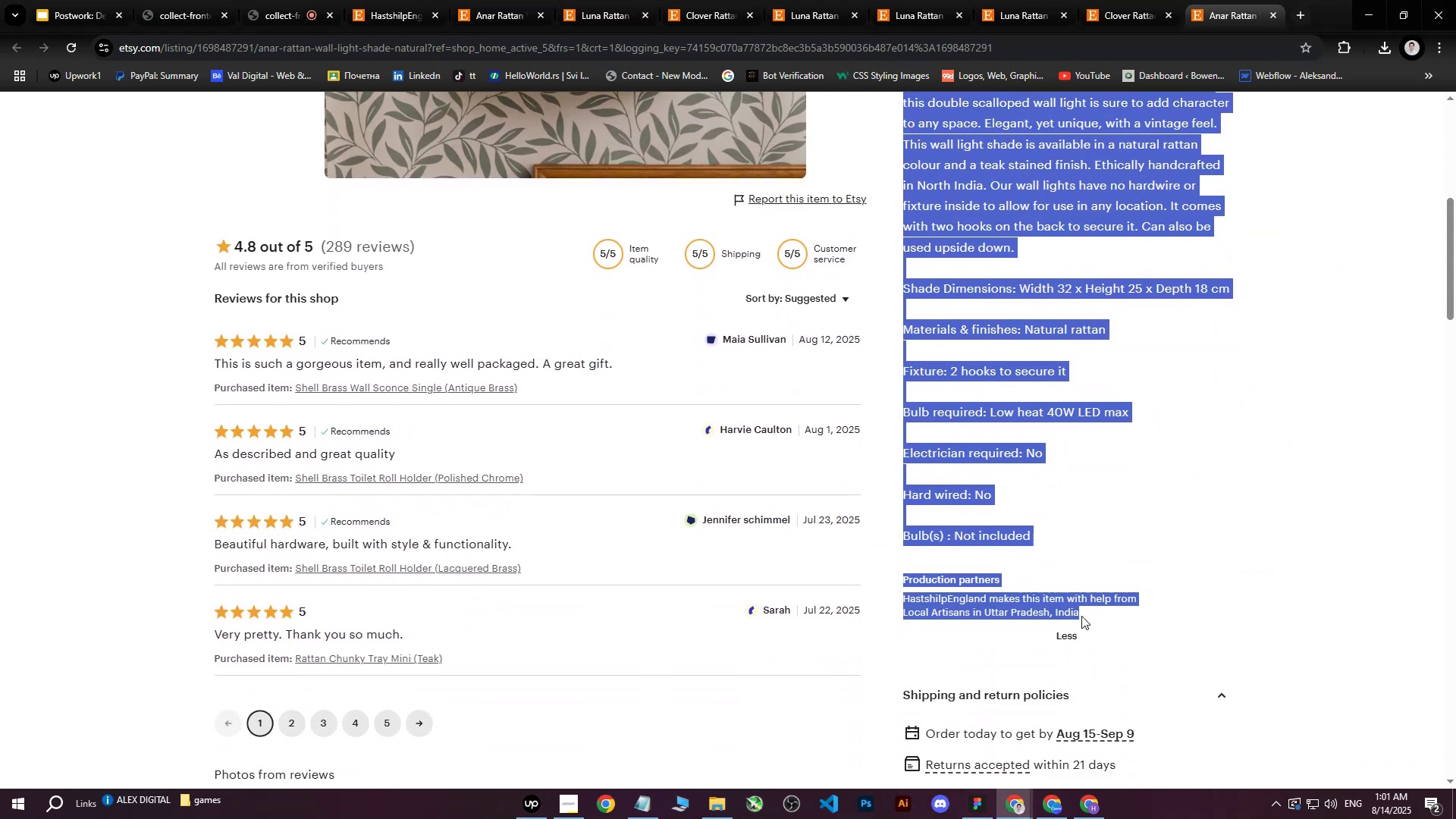 
key(Control+ControlLeft)
 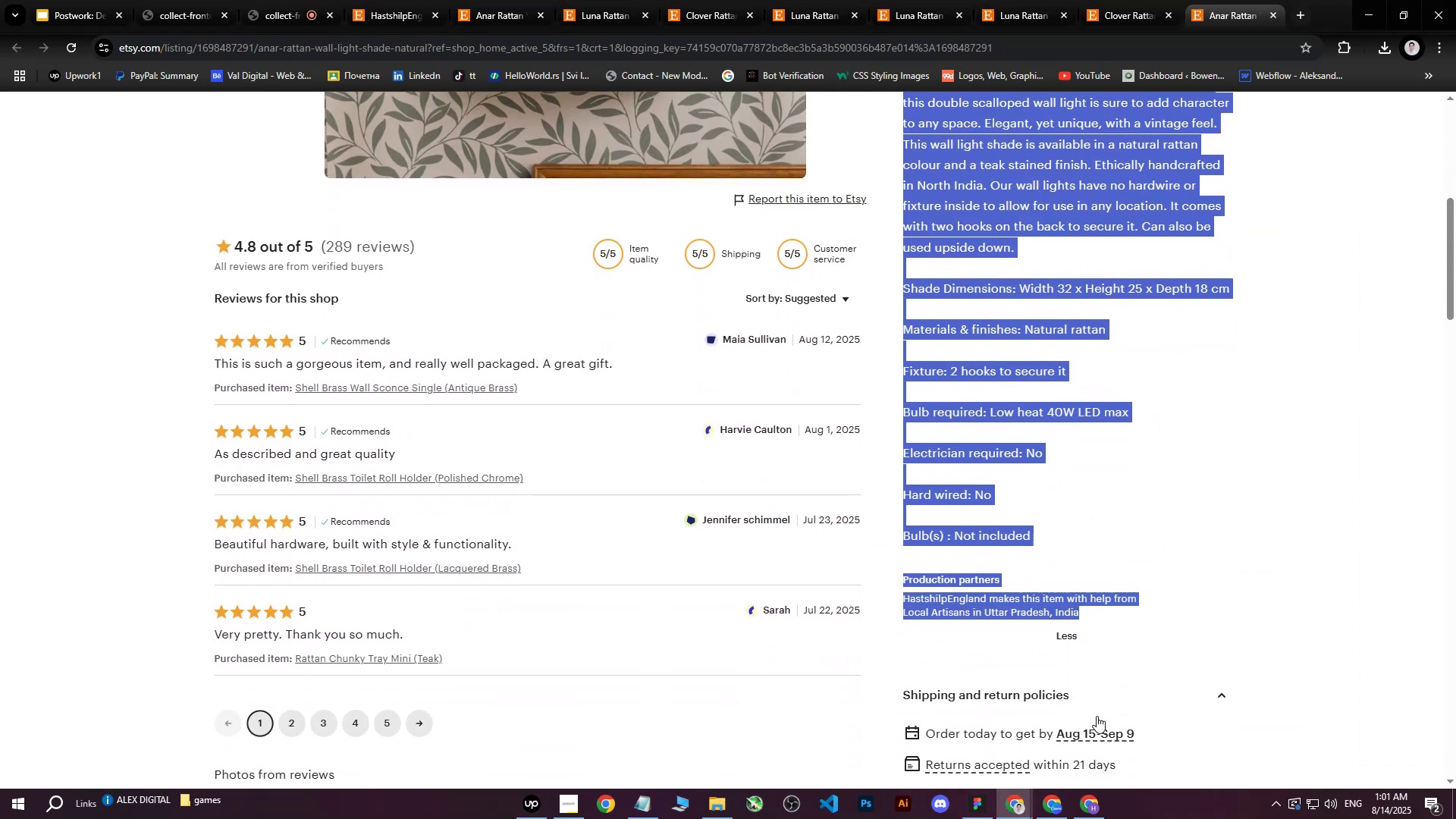 
key(Control+C)
 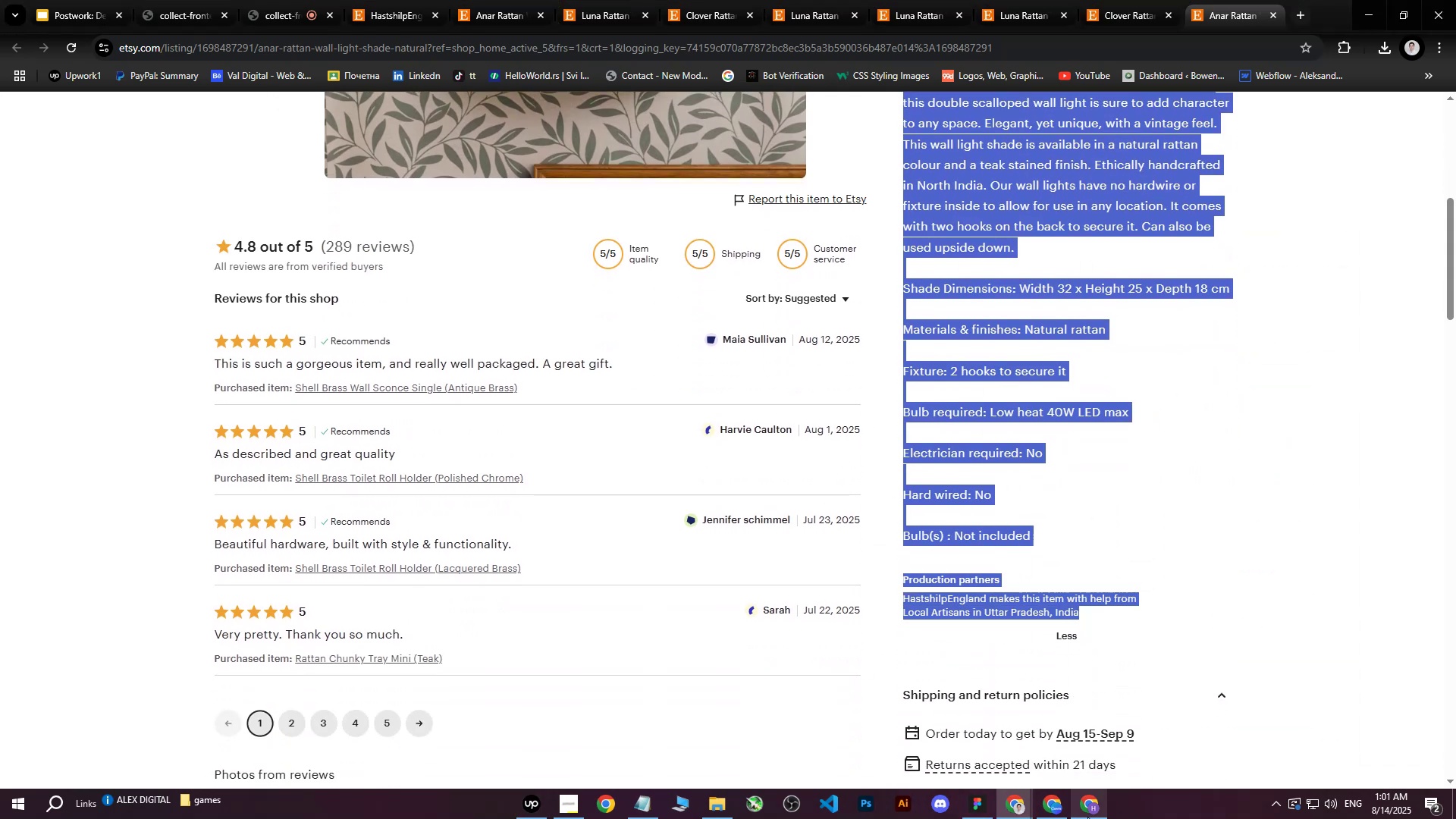 
left_click([1084, 815])
 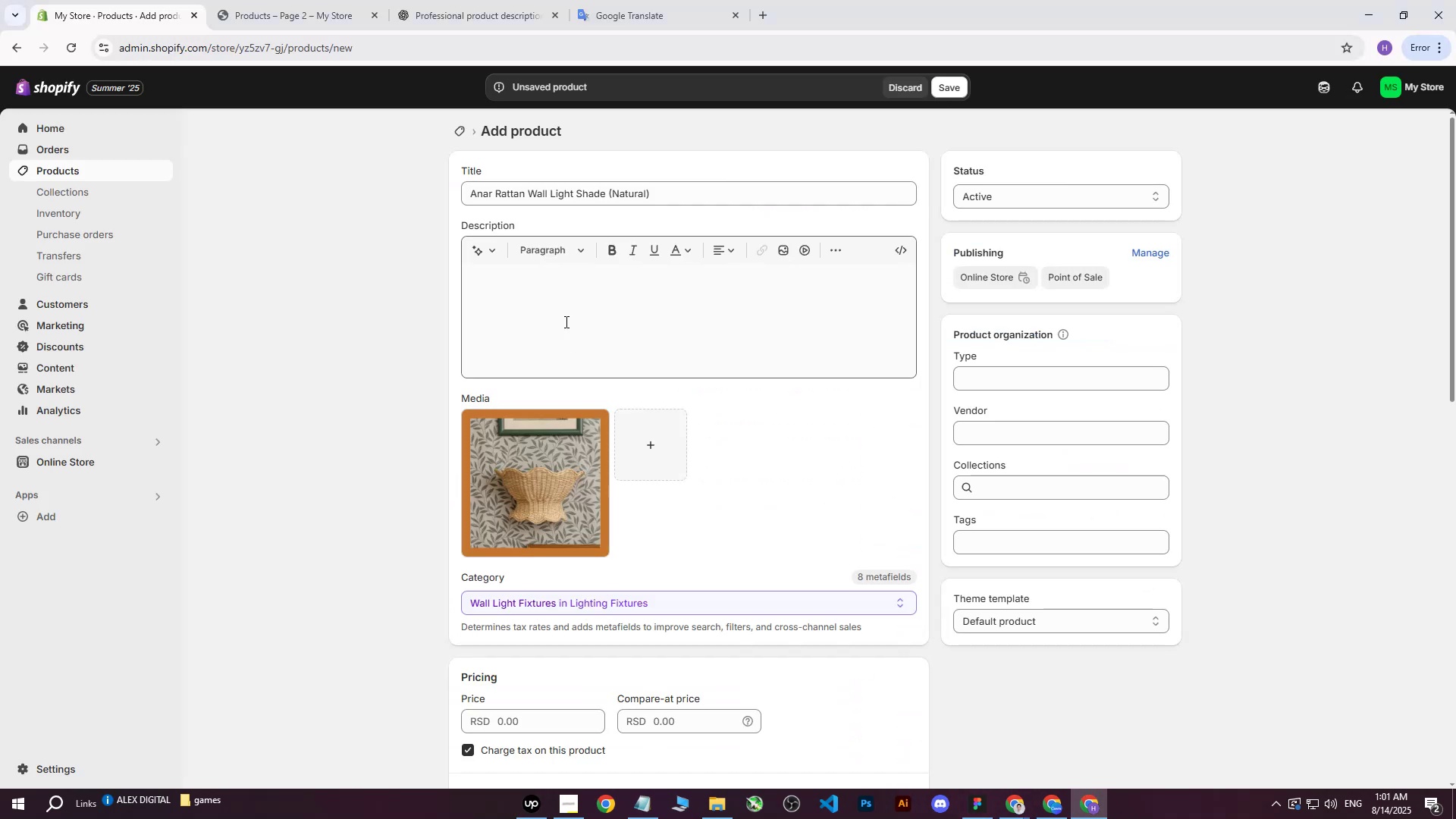 
left_click([558, 292])
 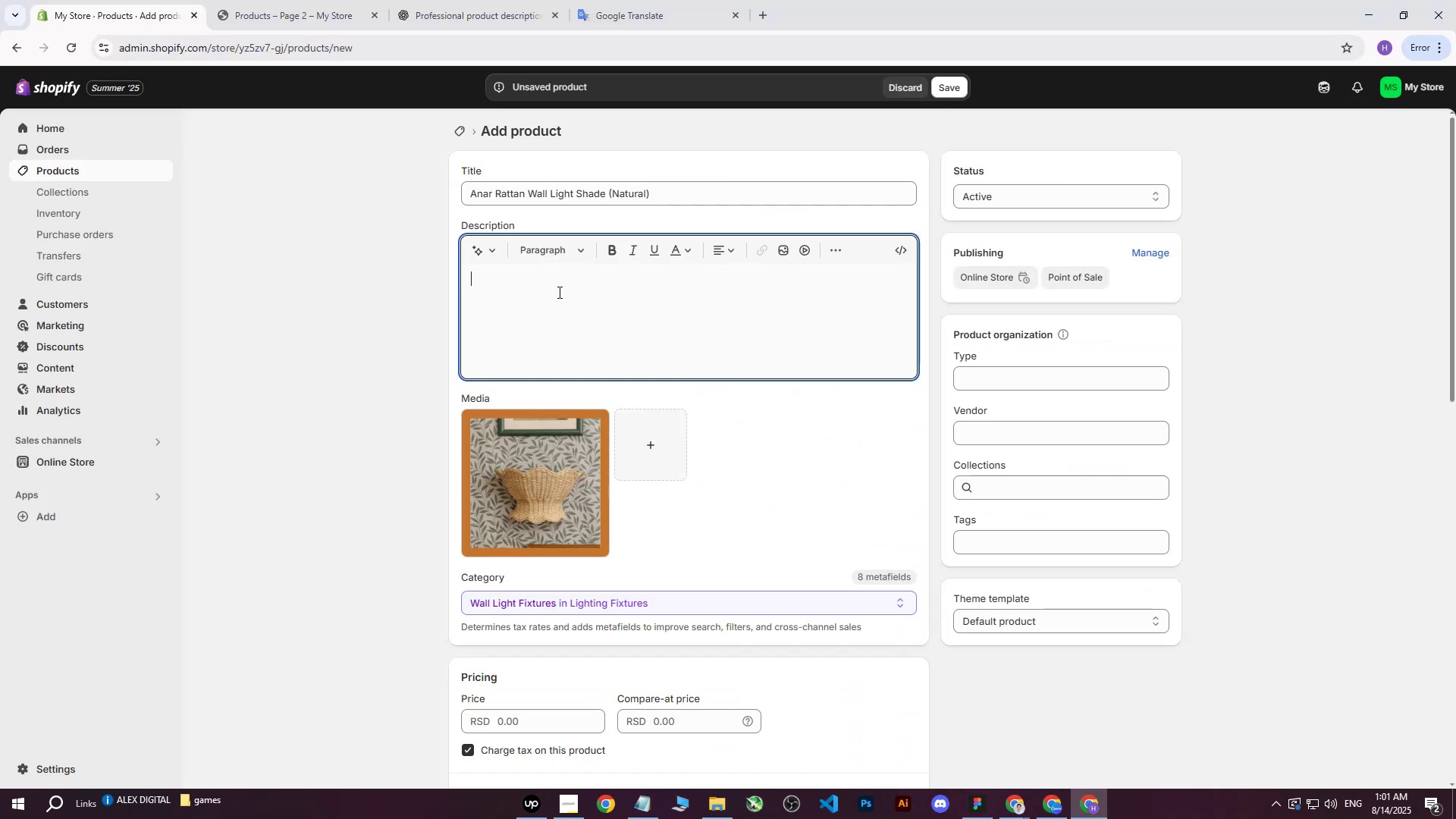 
hold_key(key=ControlLeft, duration=0.49)
 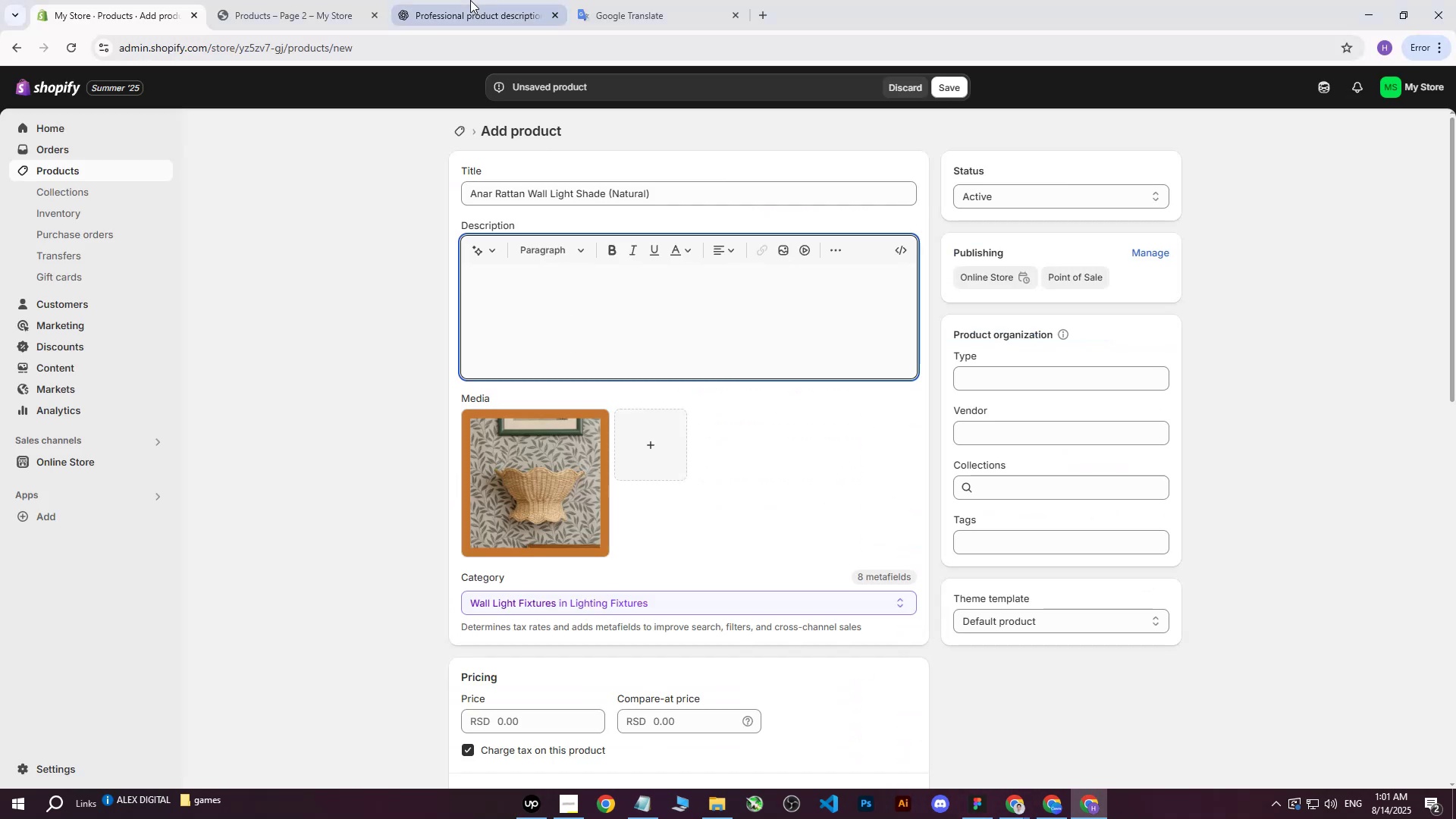 
left_click([470, 0])
 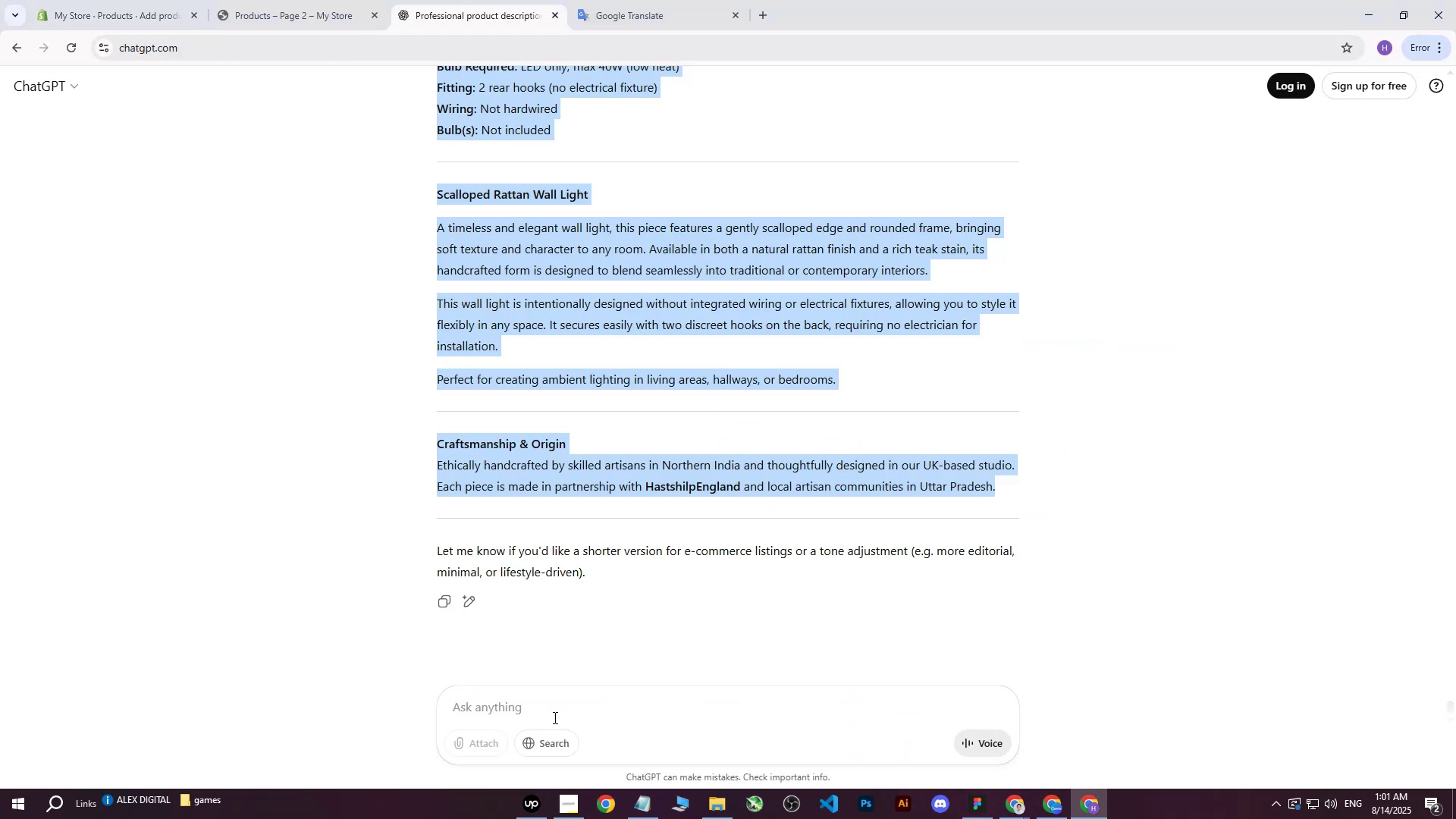 
left_click([554, 711])
 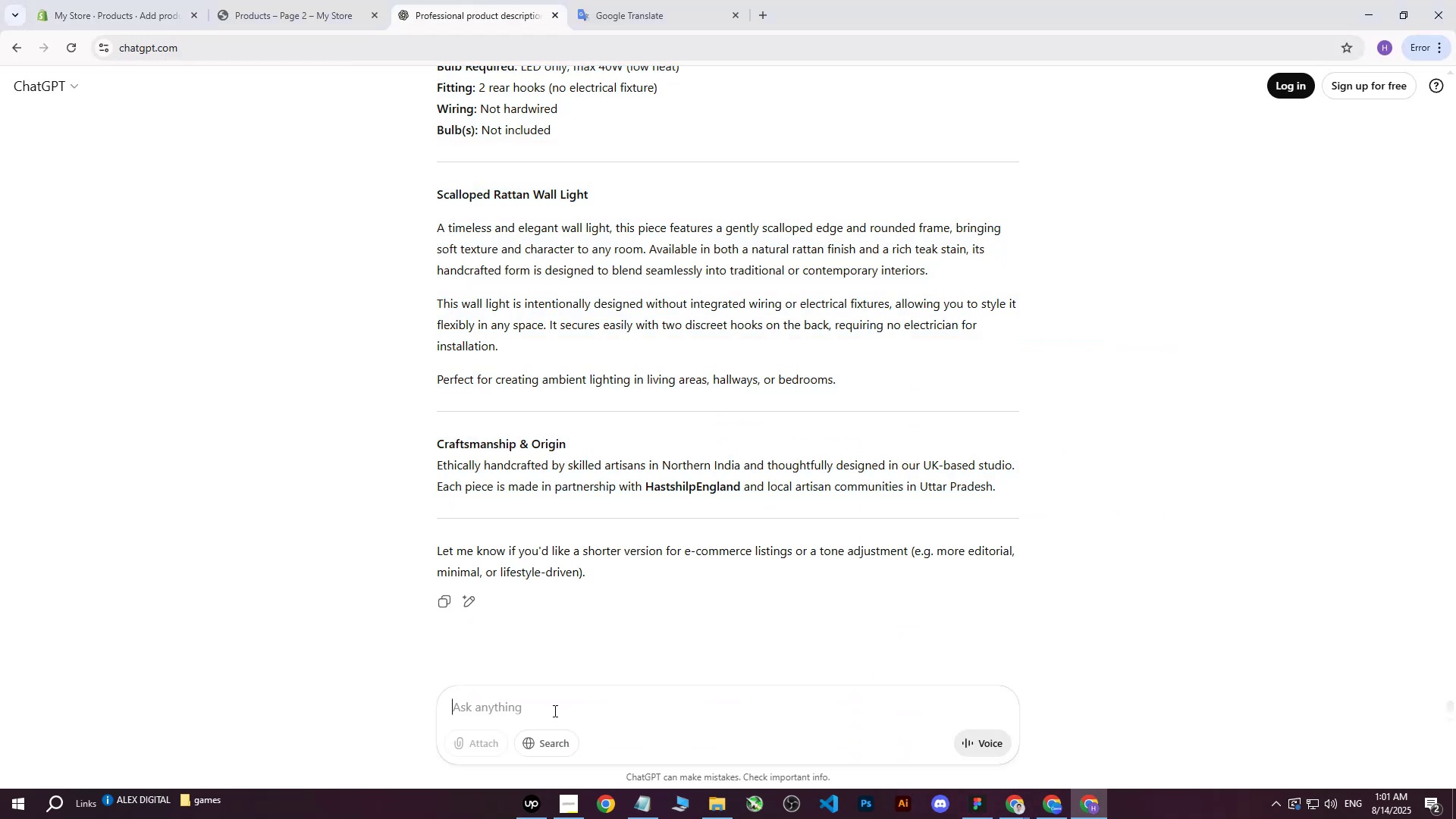 
type(write me this on pros)
key(Backspace)
type(fessional way : )
 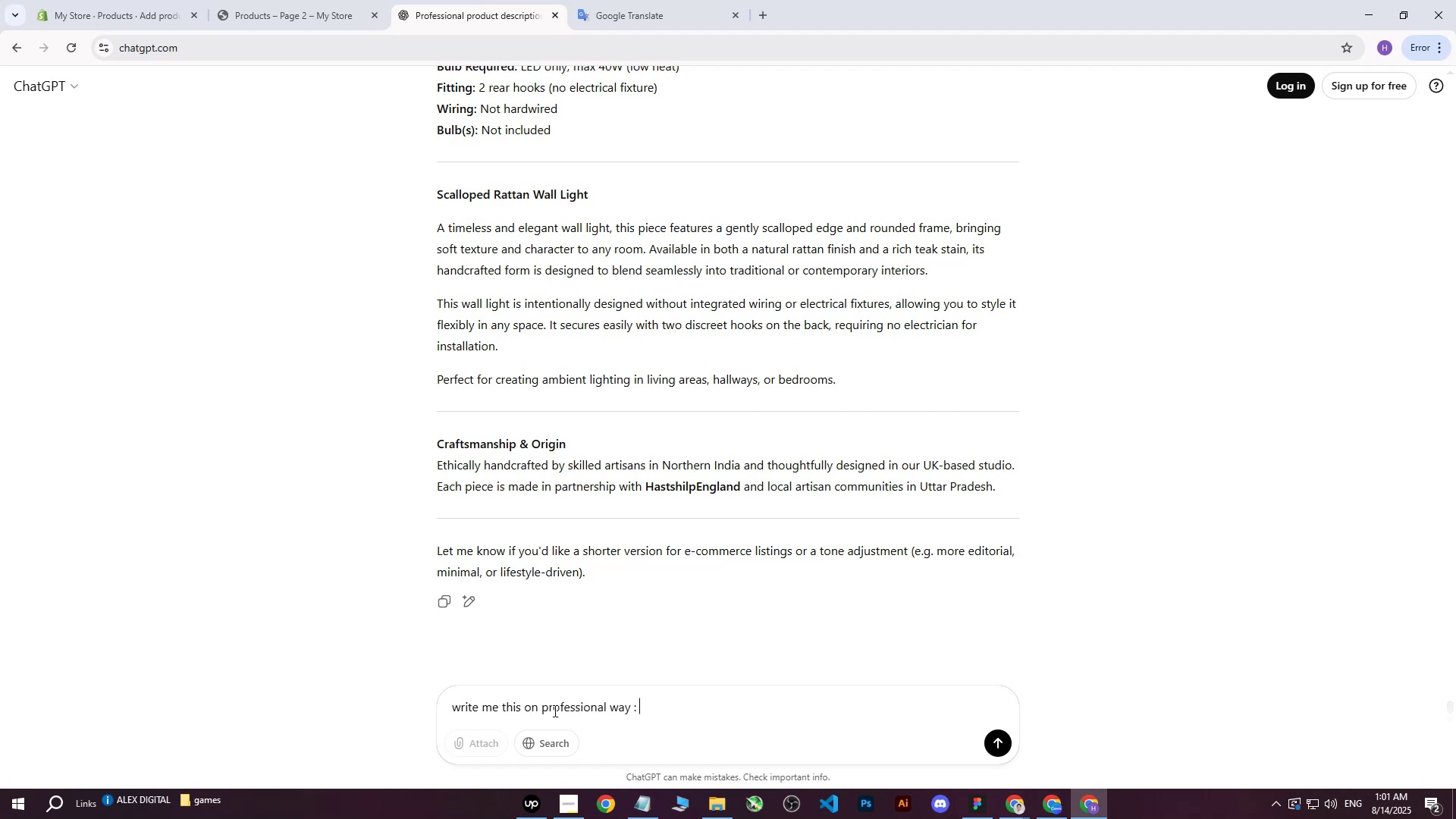 
key(Control+ControlLeft)
 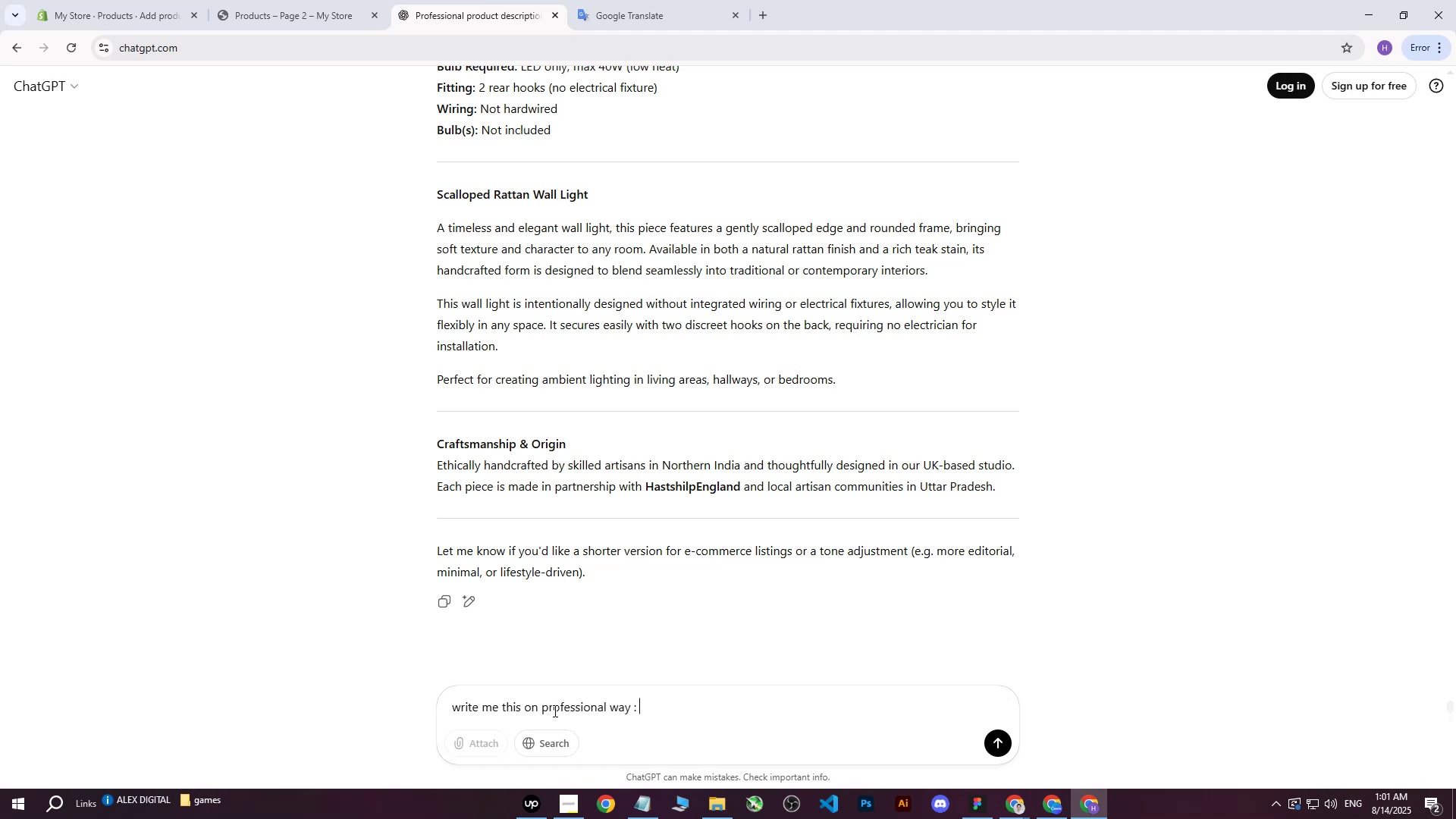 
key(Control+V)
 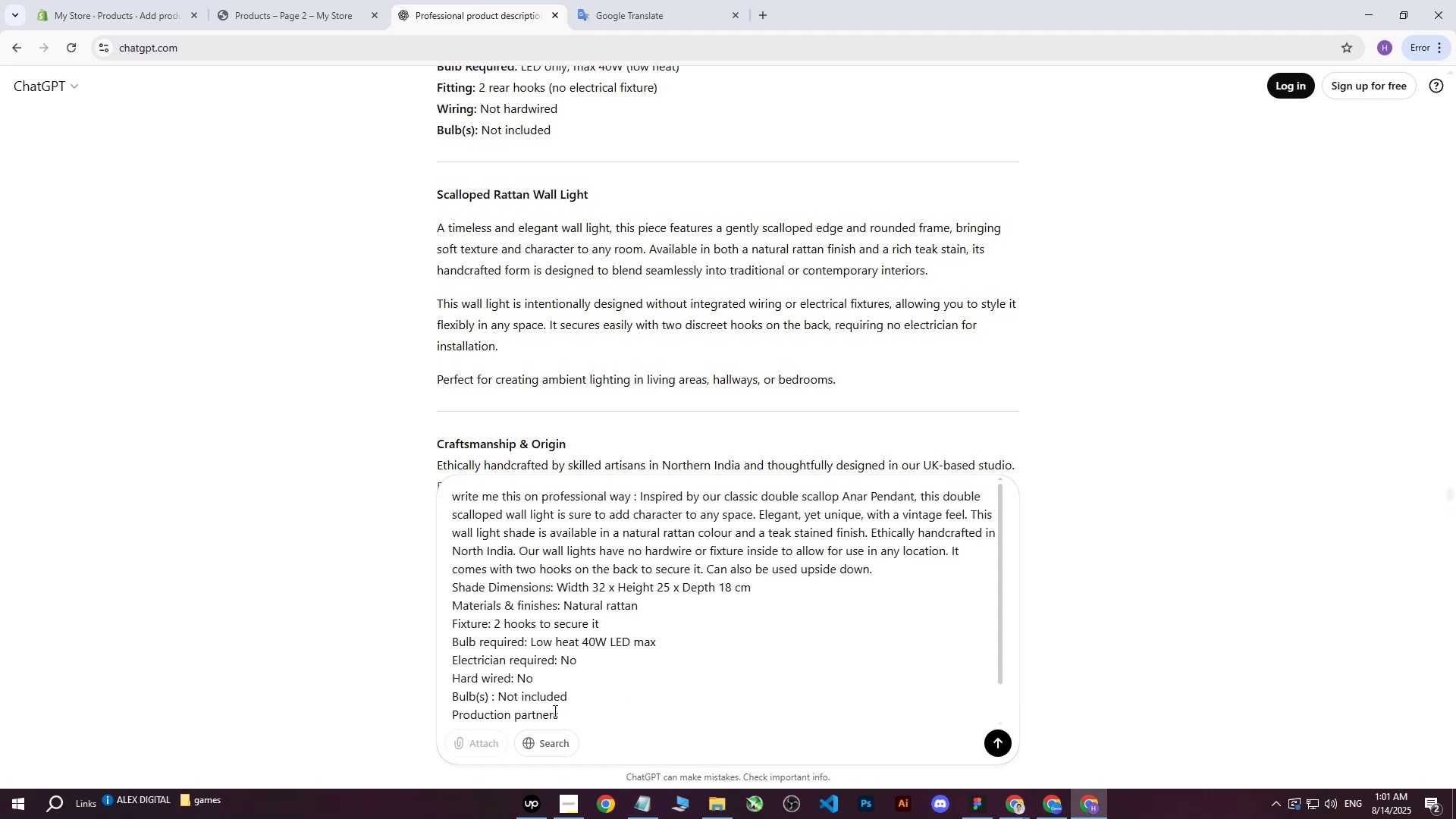 
key(Enter)
 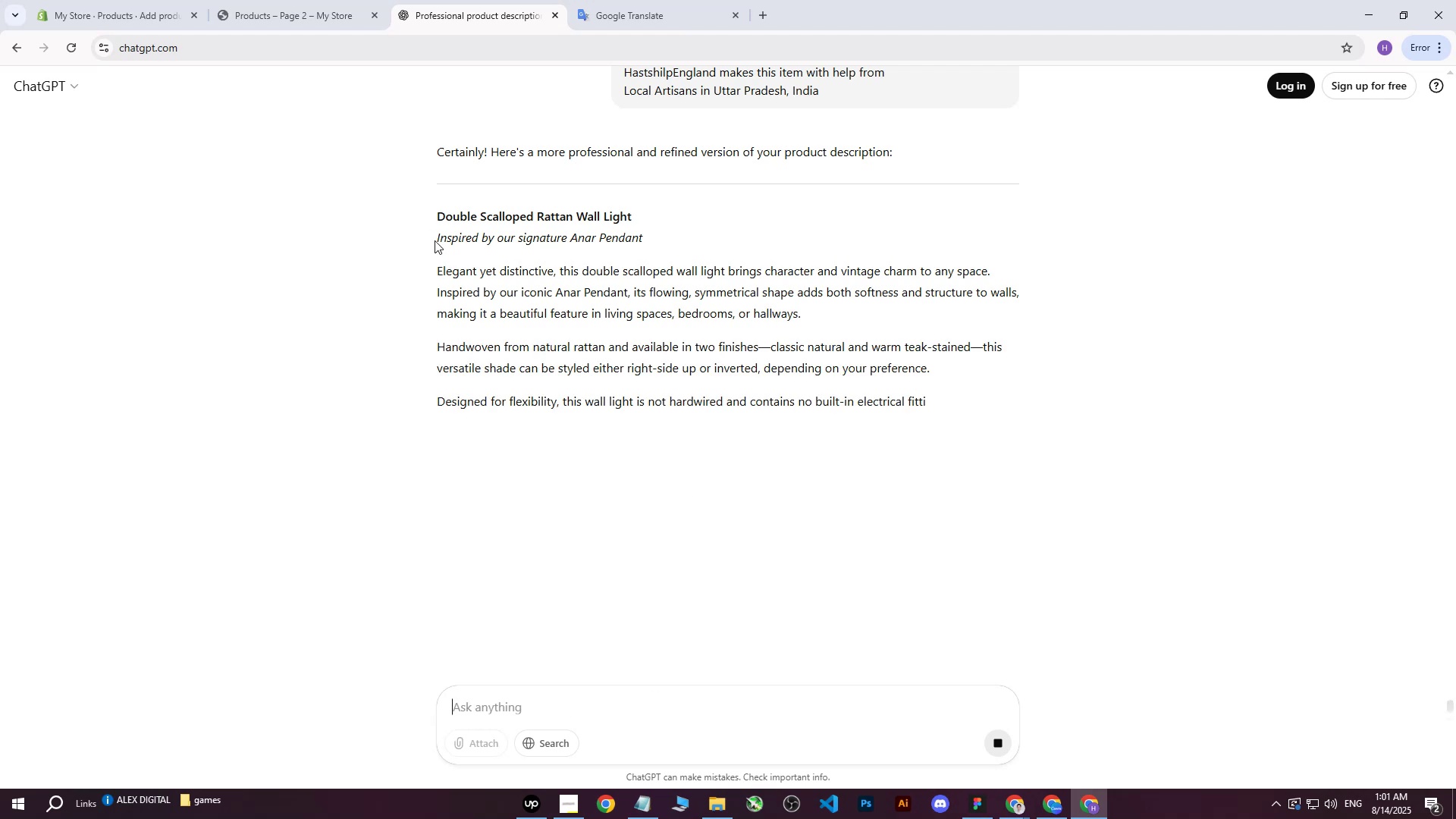 
wait(7.94)
 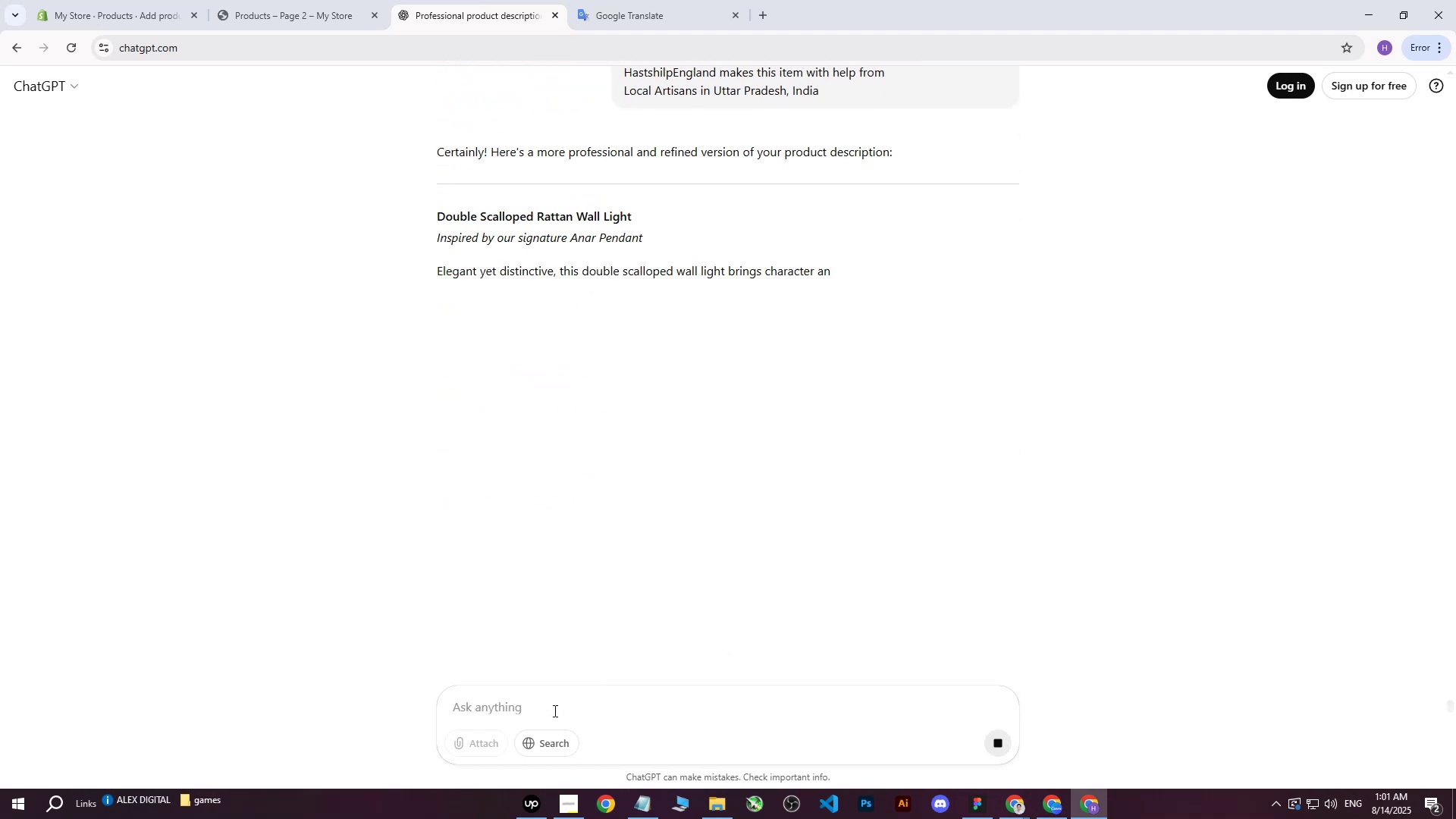 
left_click_drag(start_coordinate=[438, 214], to_coordinate=[728, 335])
 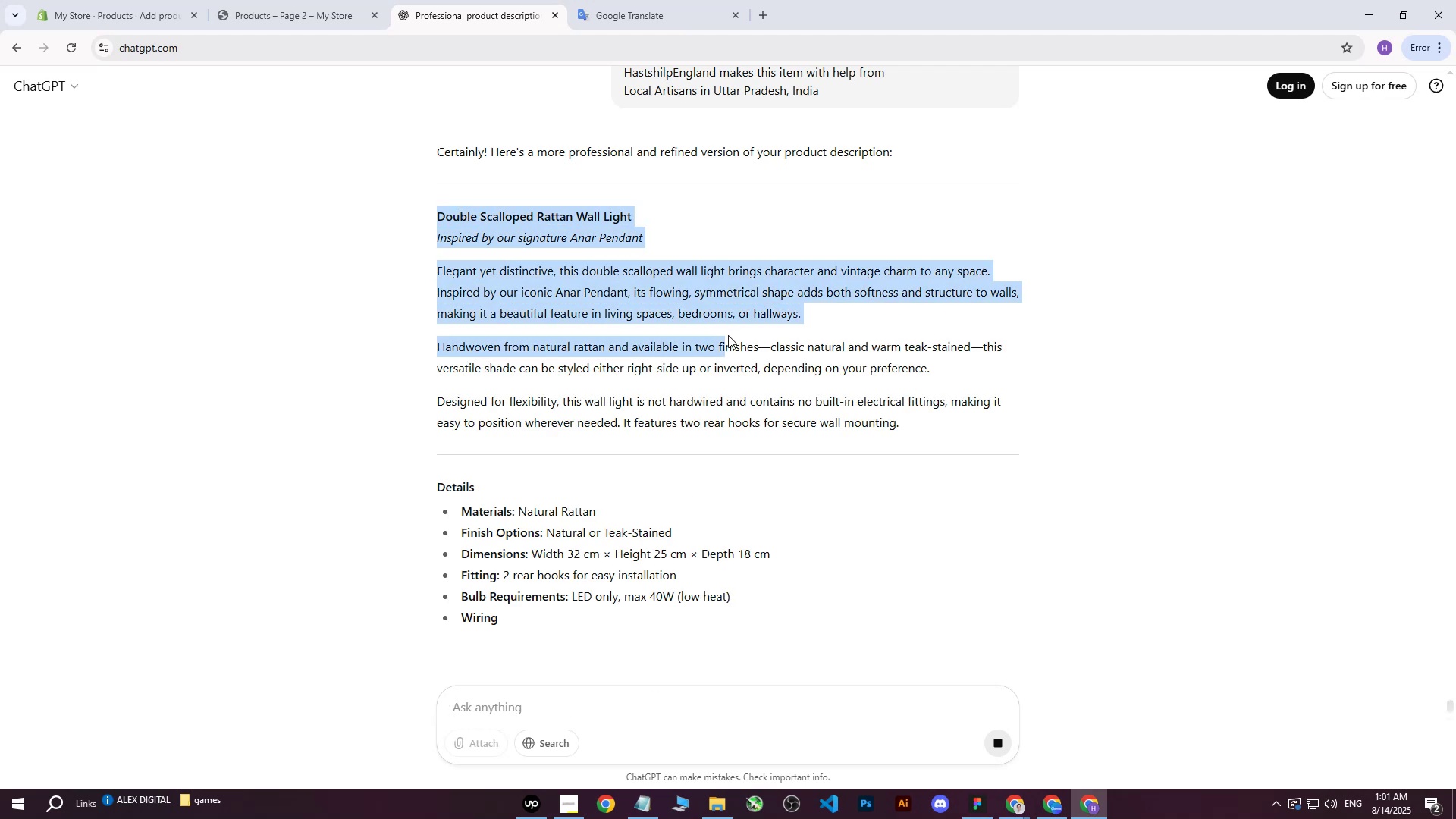 
left_click([728, 335])
 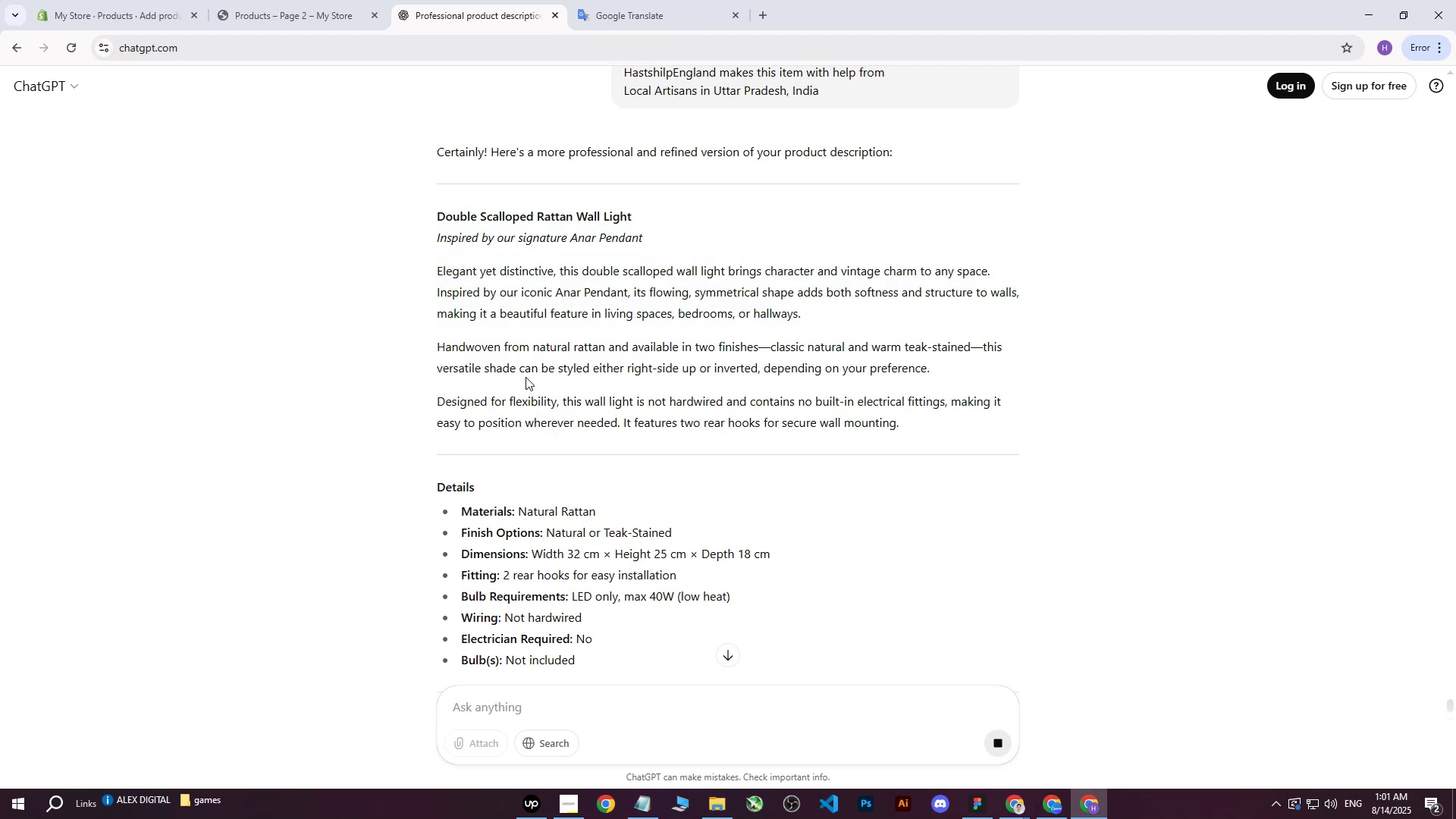 
scroll: coordinate [513, 357], scroll_direction: up, amount: 1.0
 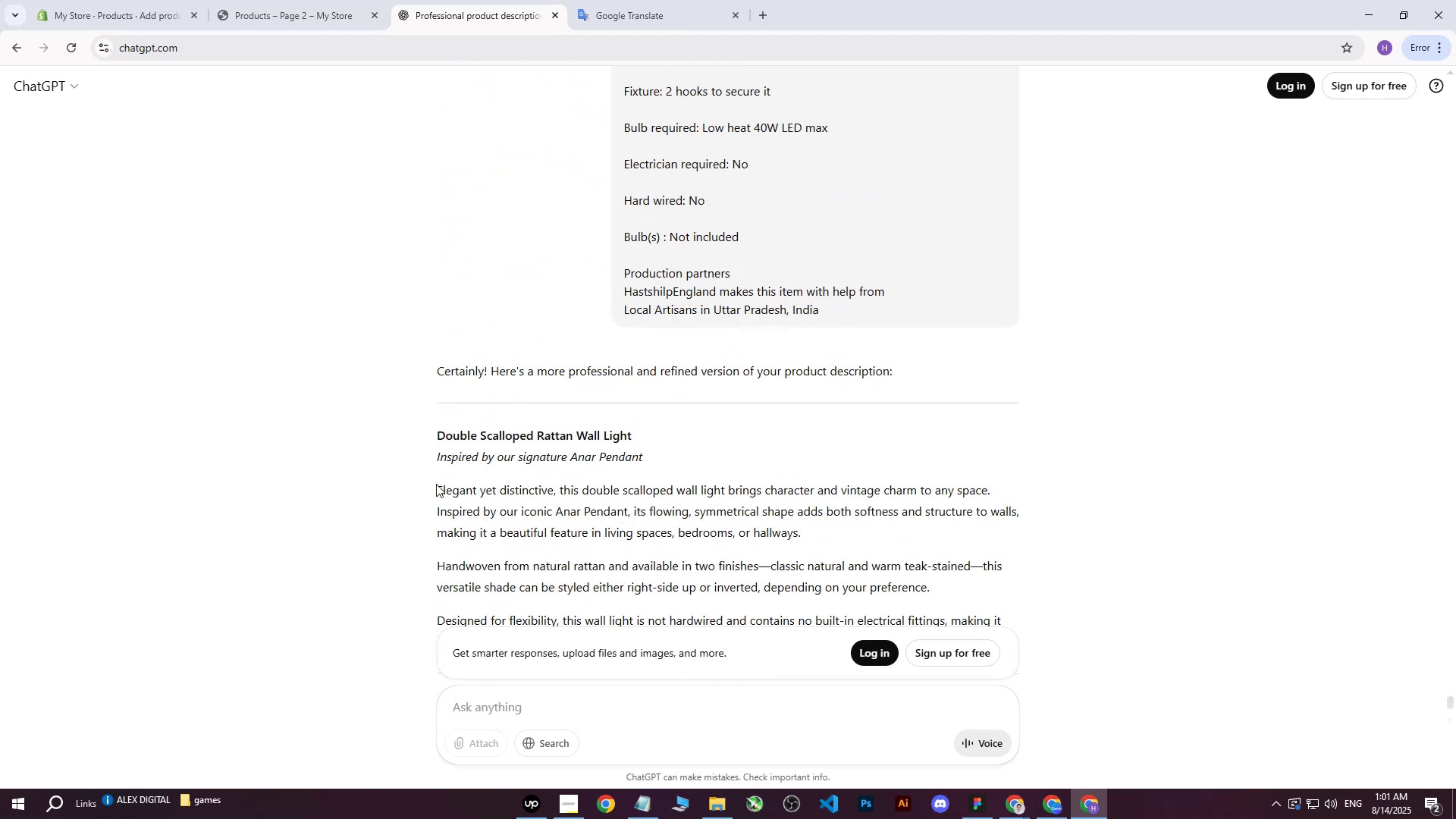 
left_click_drag(start_coordinate=[434, 488], to_coordinate=[631, 472])
 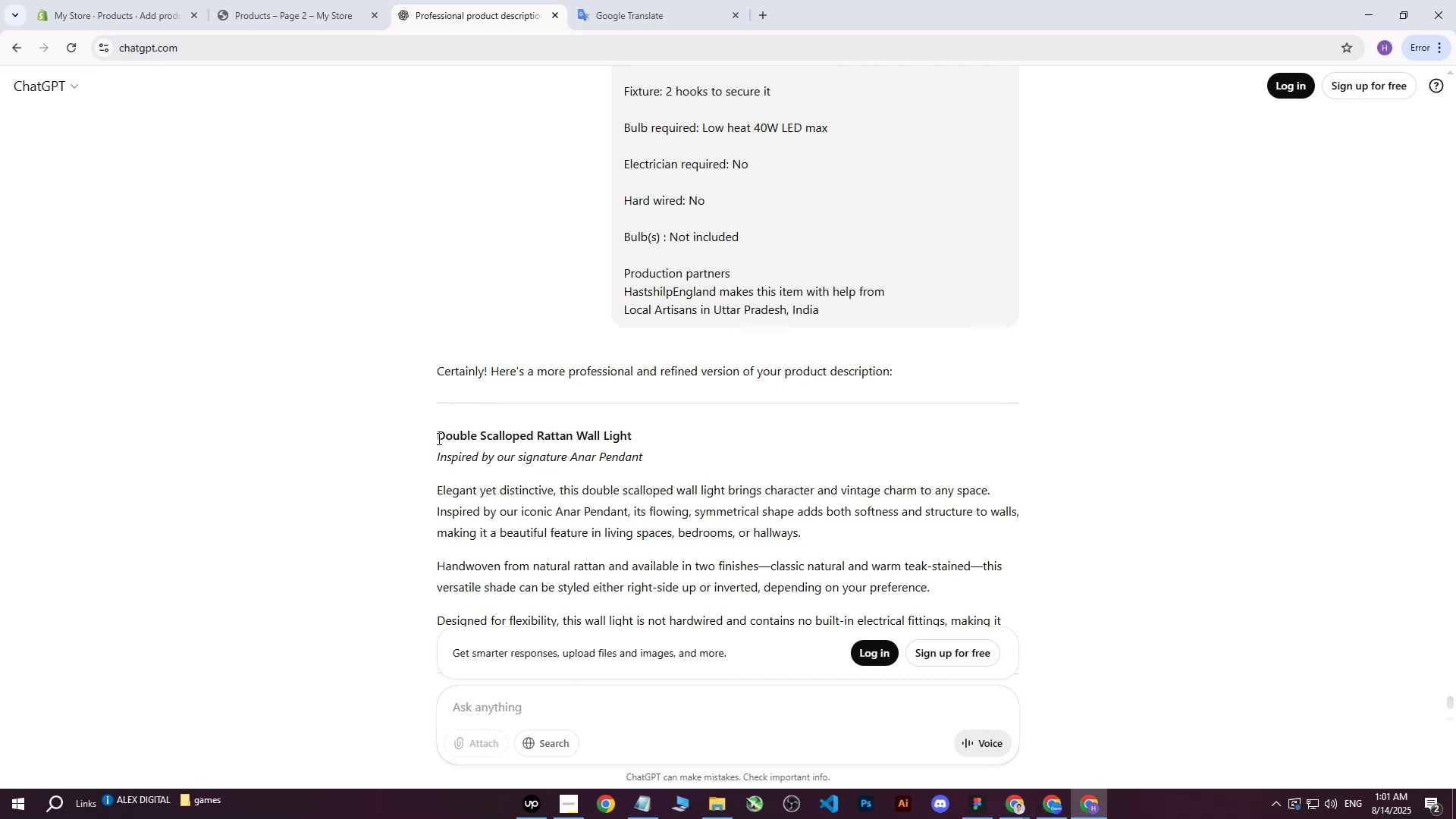 
left_click_drag(start_coordinate=[437, 453], to_coordinate=[851, 529])
 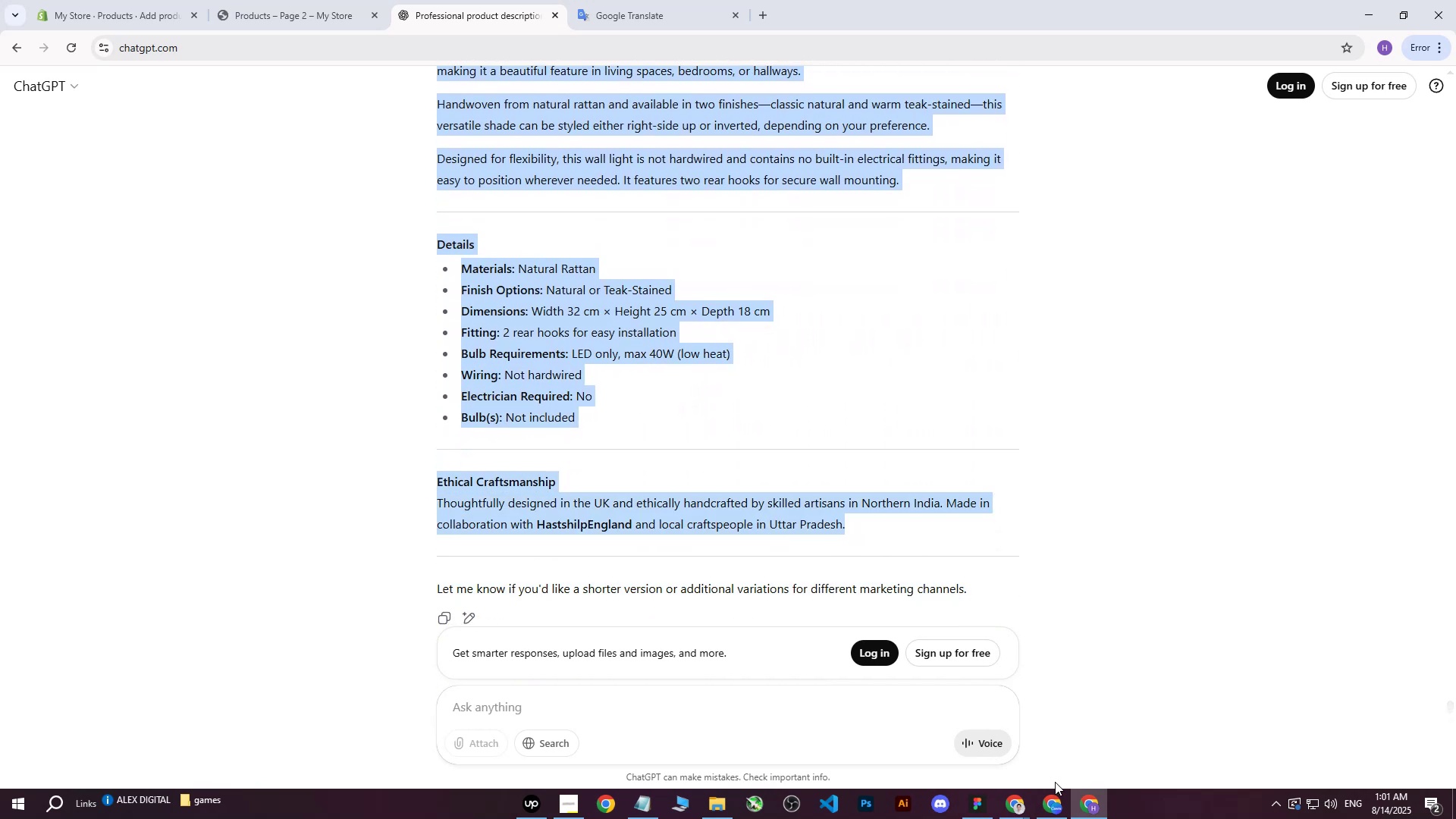 
scroll: coordinate [713, 480], scroll_direction: down, amount: 9.0
 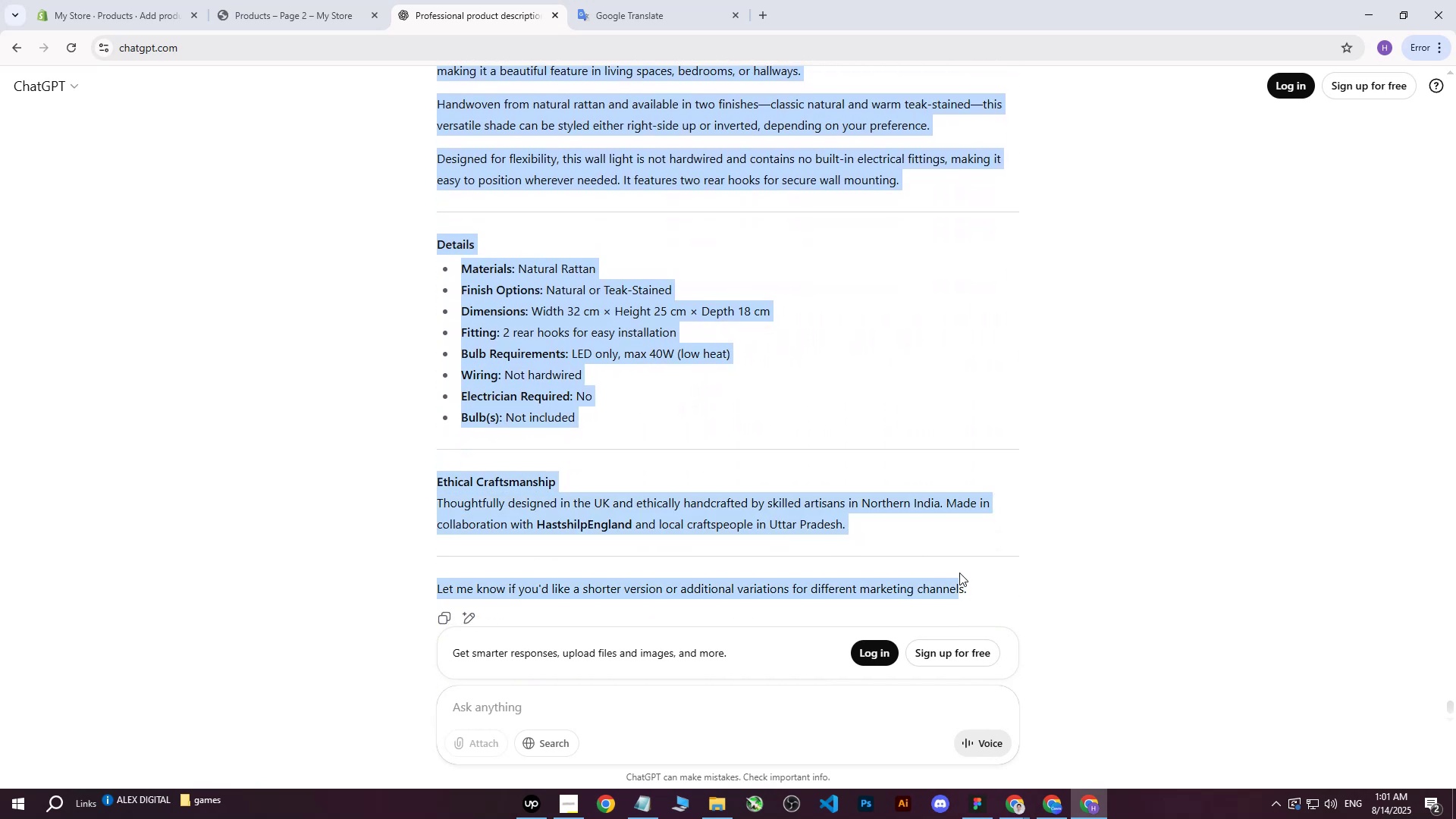 
key(Control+C)
 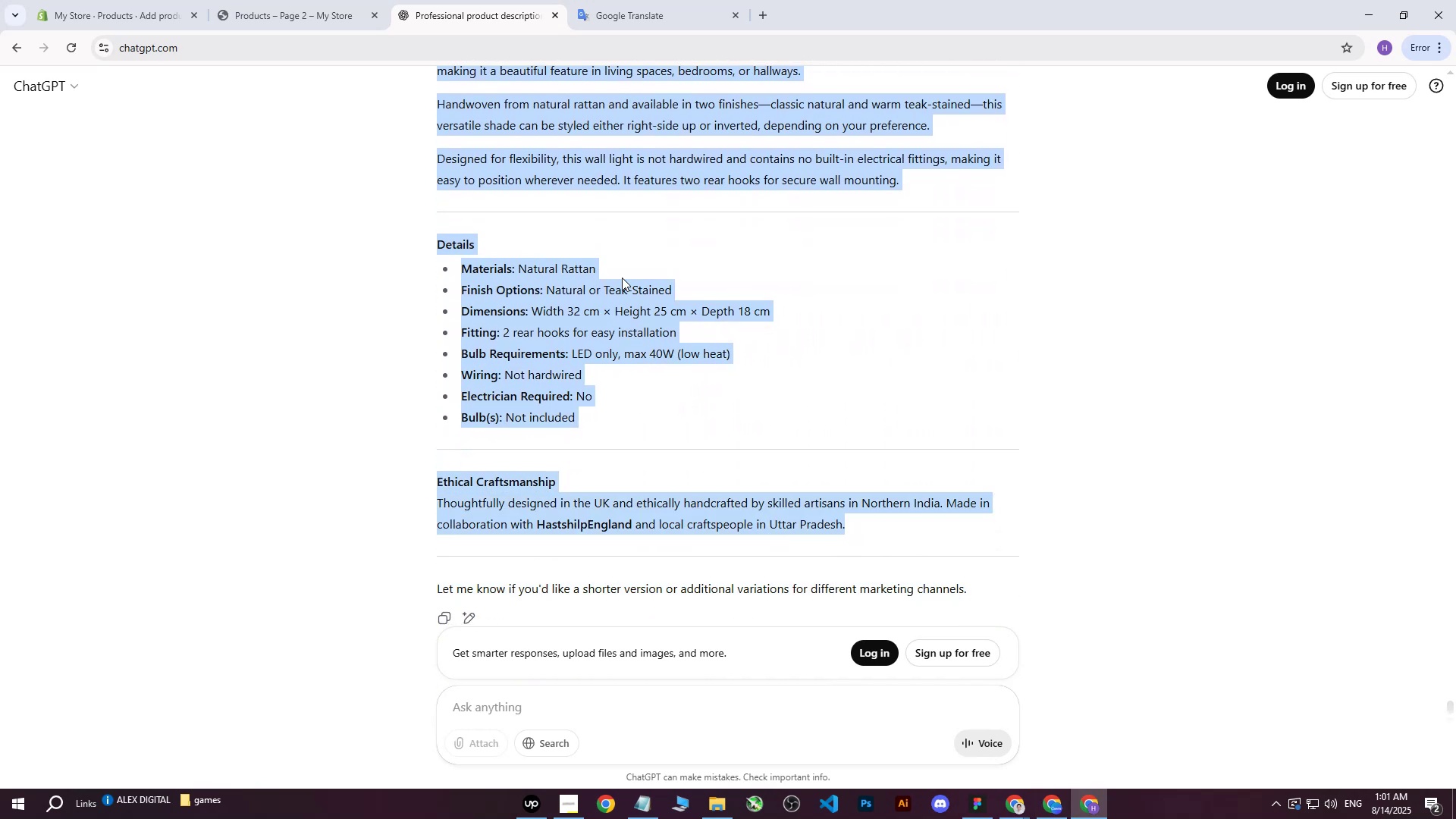 
left_click([139, 0])
 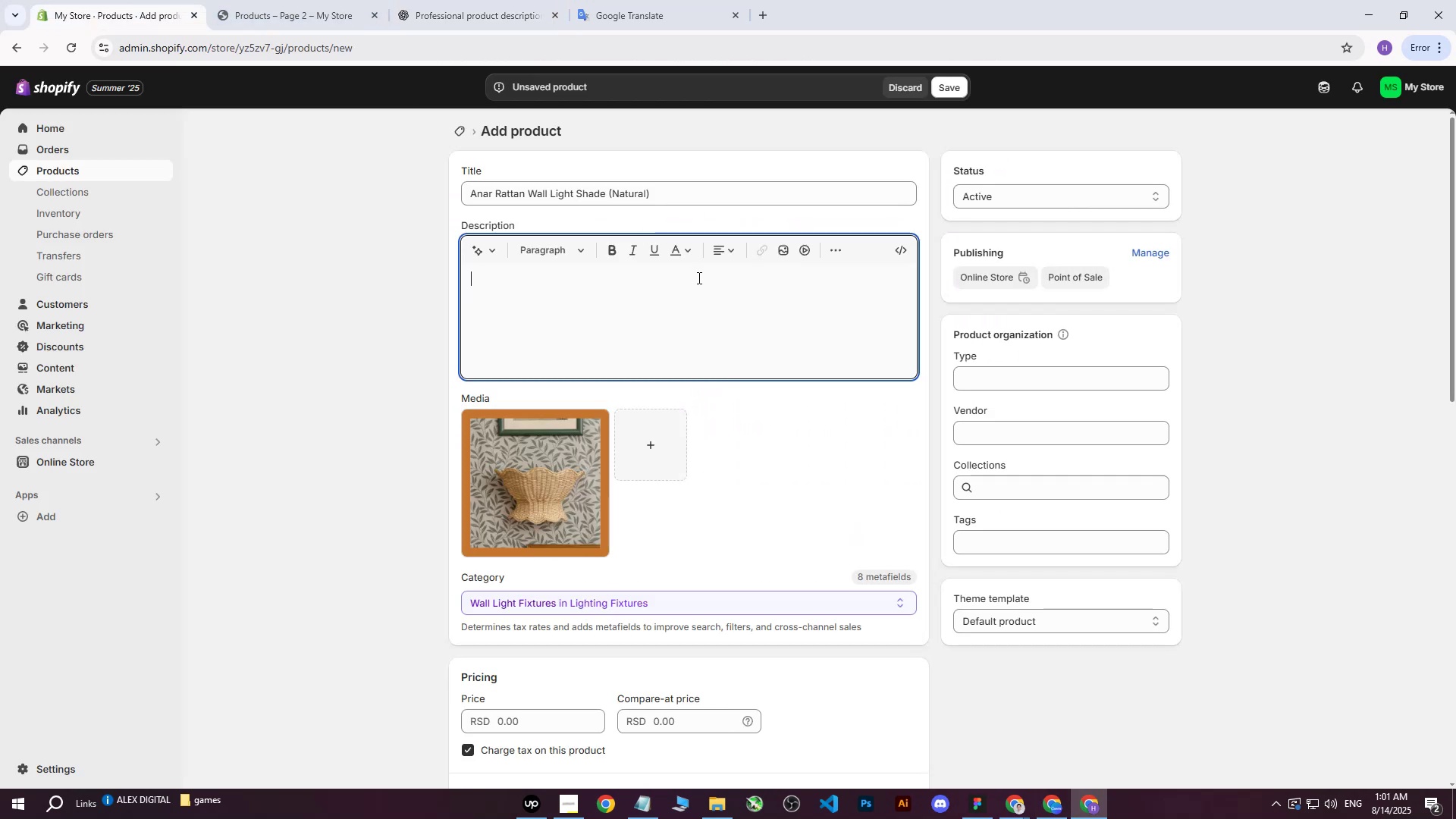 
double_click([695, 283])
 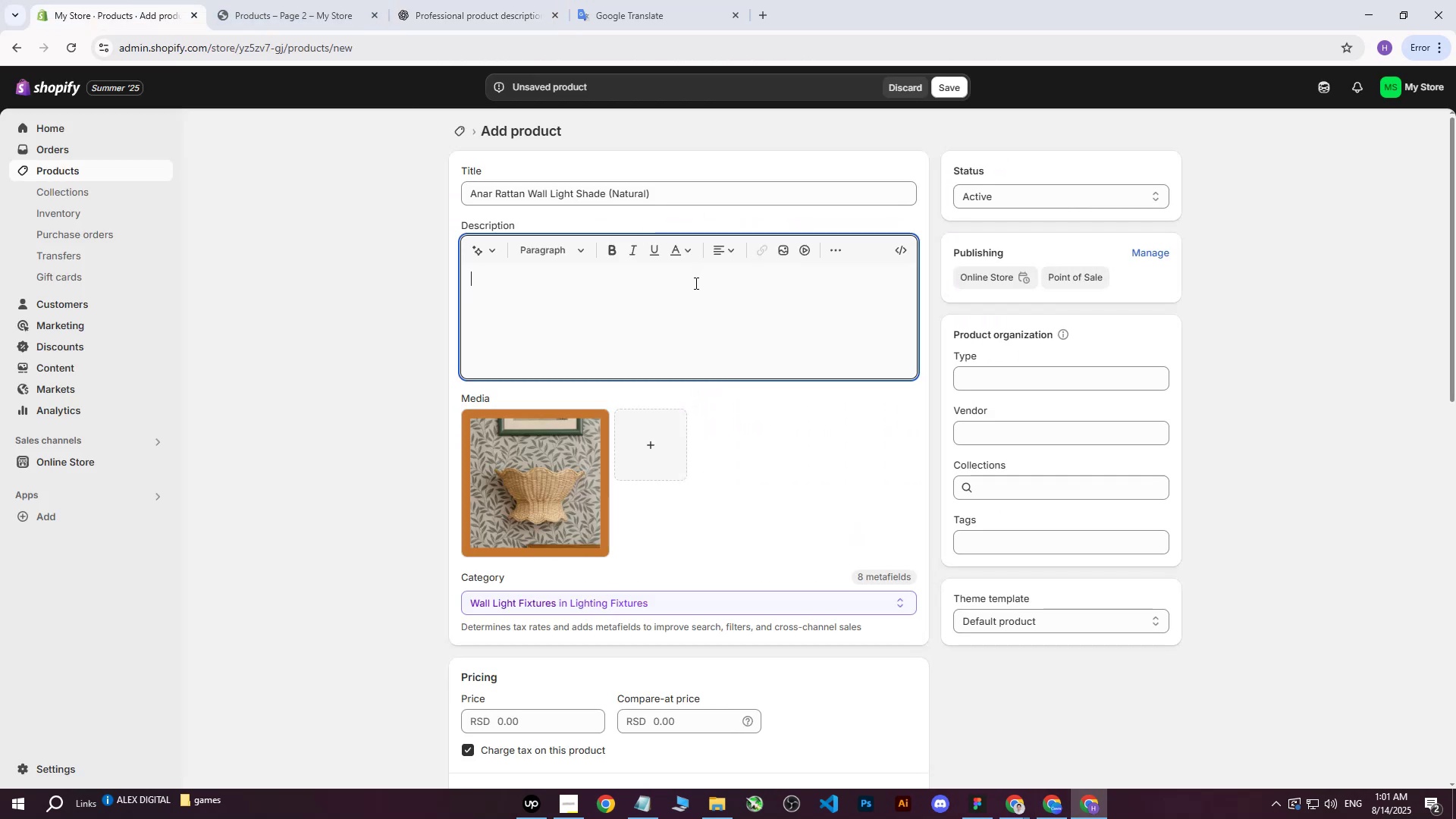 
key(Control+ControlLeft)
 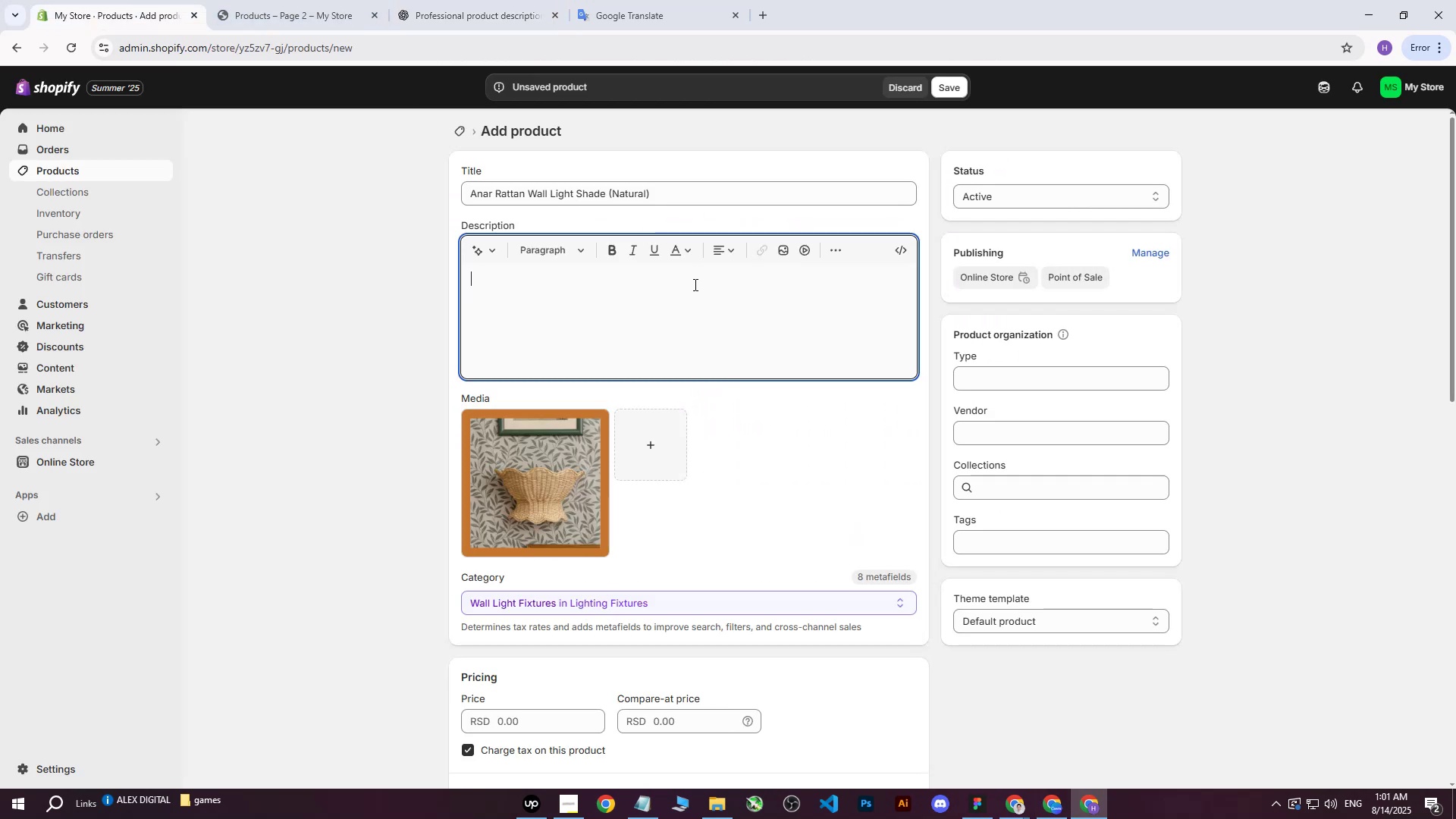 
key(Control+V)
 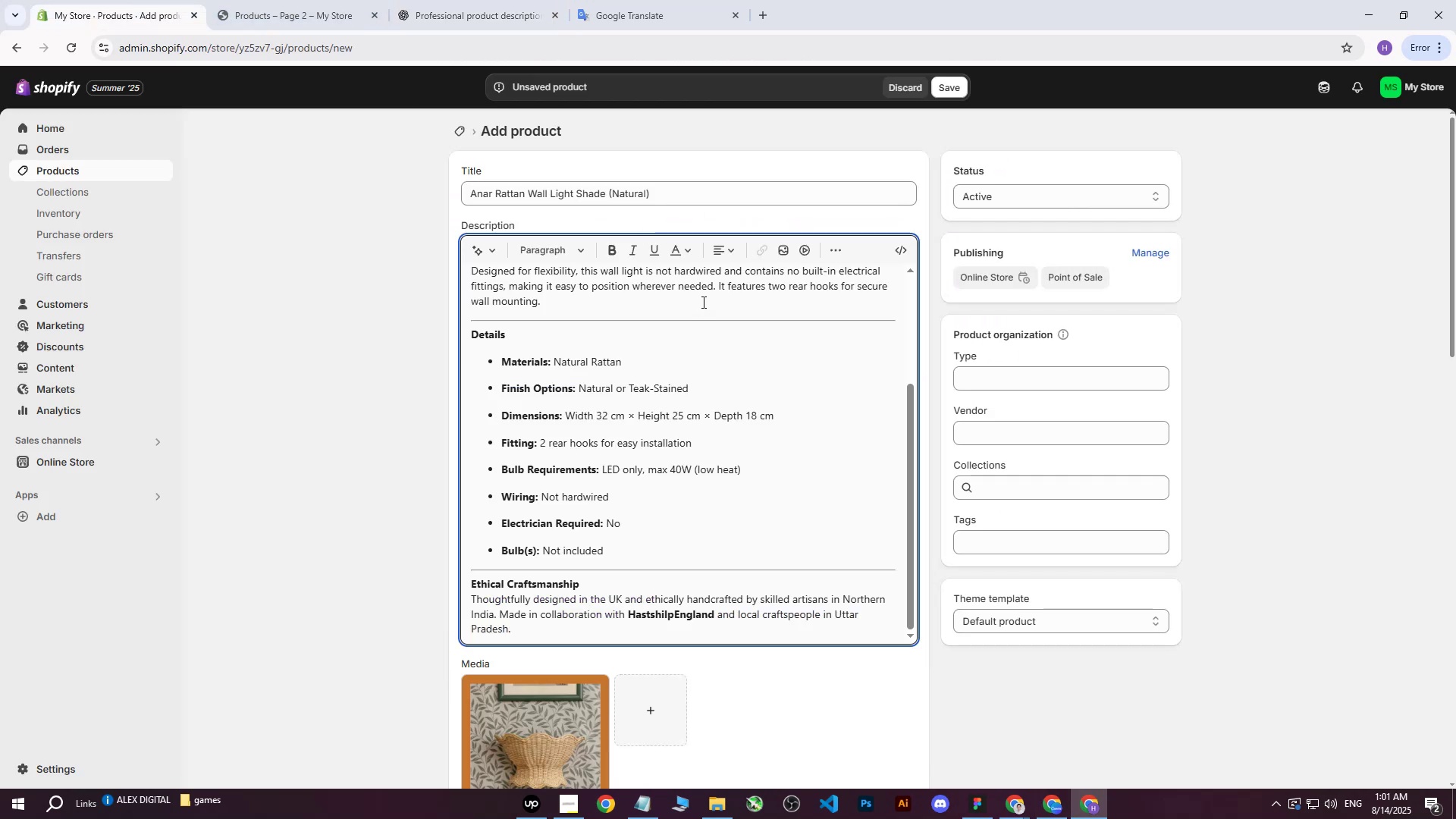 
scroll: coordinate [625, 421], scroll_direction: up, amount: 6.0
 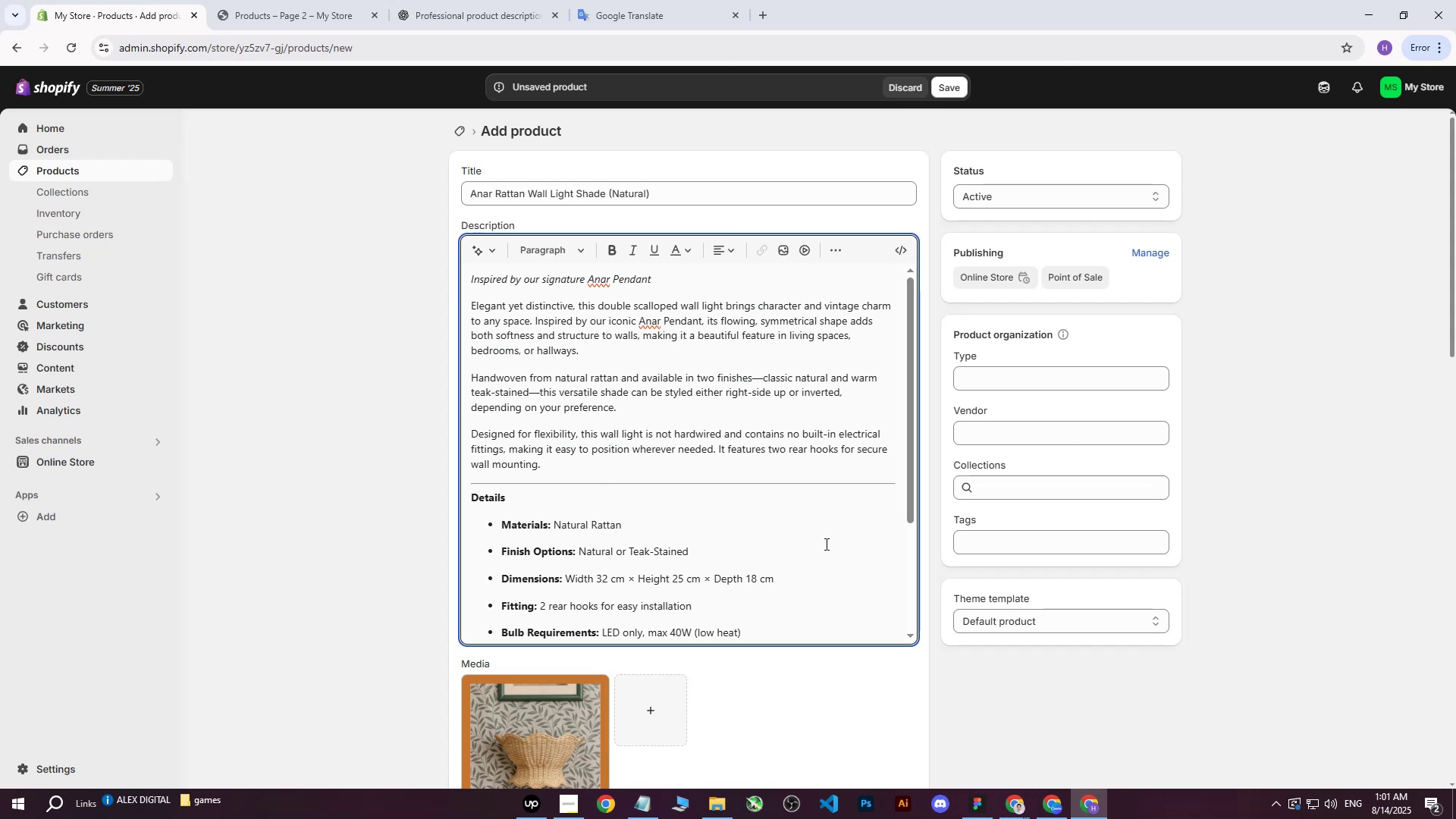 
scroll: coordinate [1055, 705], scroll_direction: down, amount: 14.0
 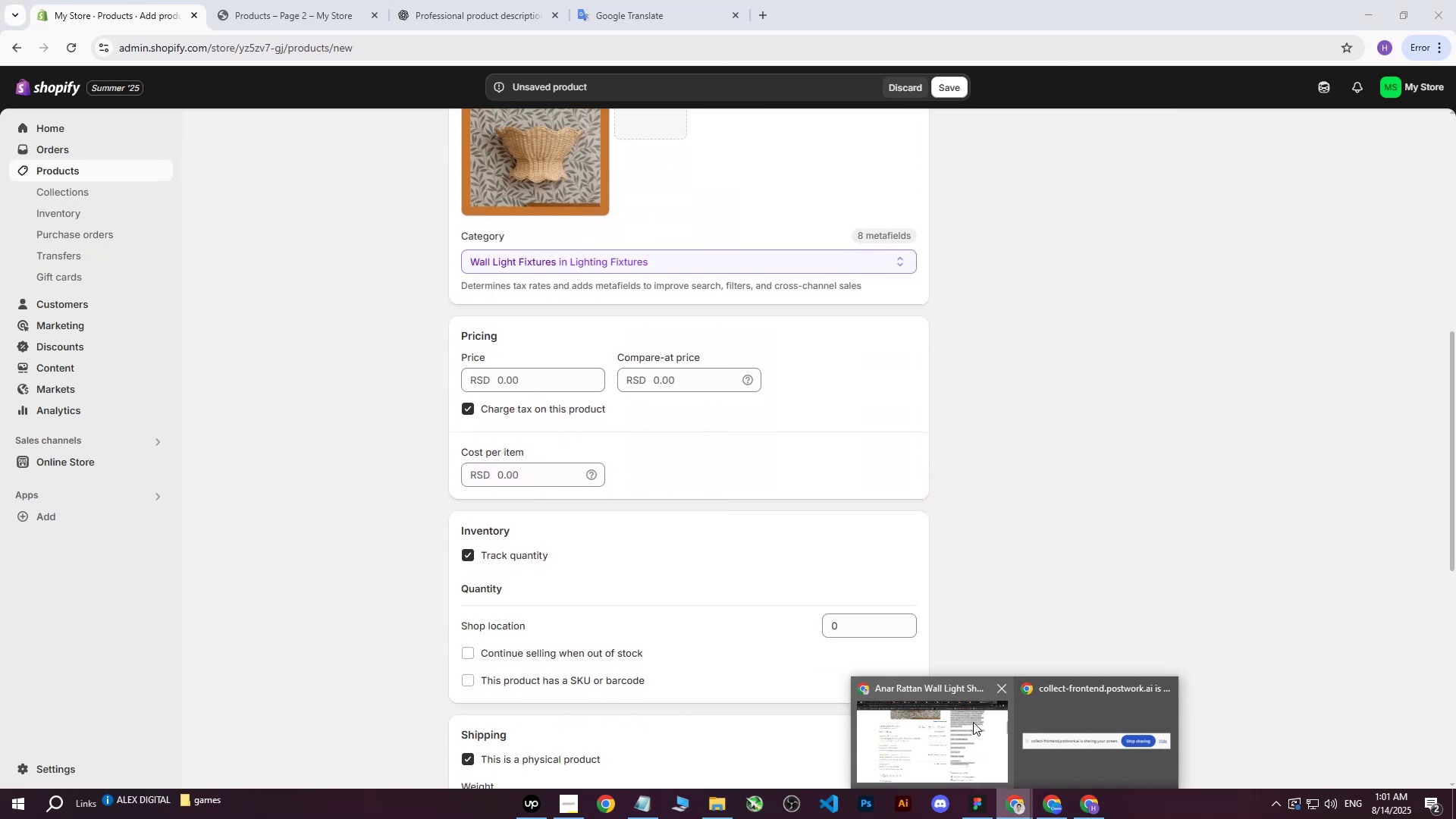 
double_click([936, 737])
 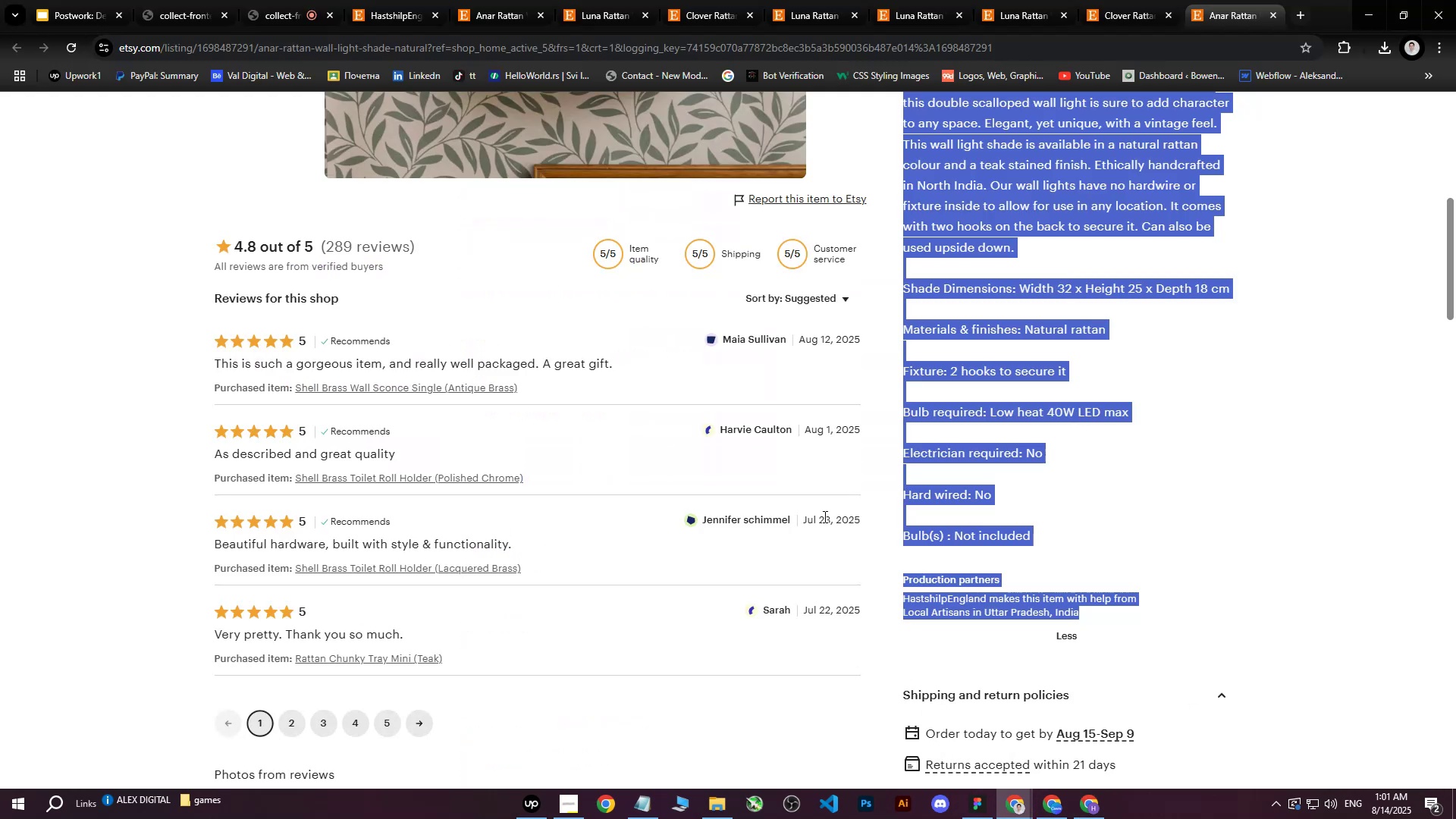 
scroll: coordinate [783, 475], scroll_direction: up, amount: 8.0
 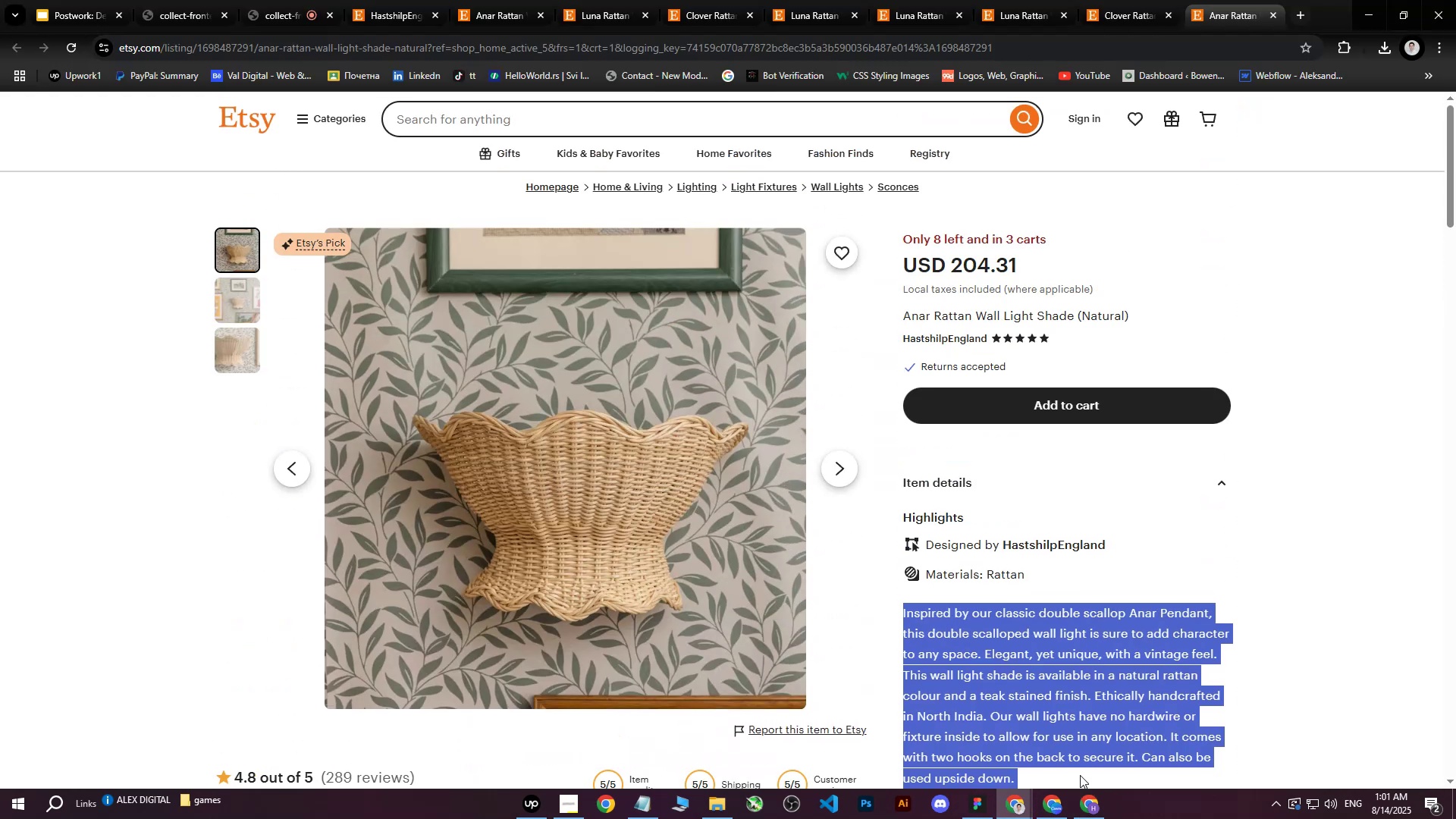 
left_click([1088, 809])
 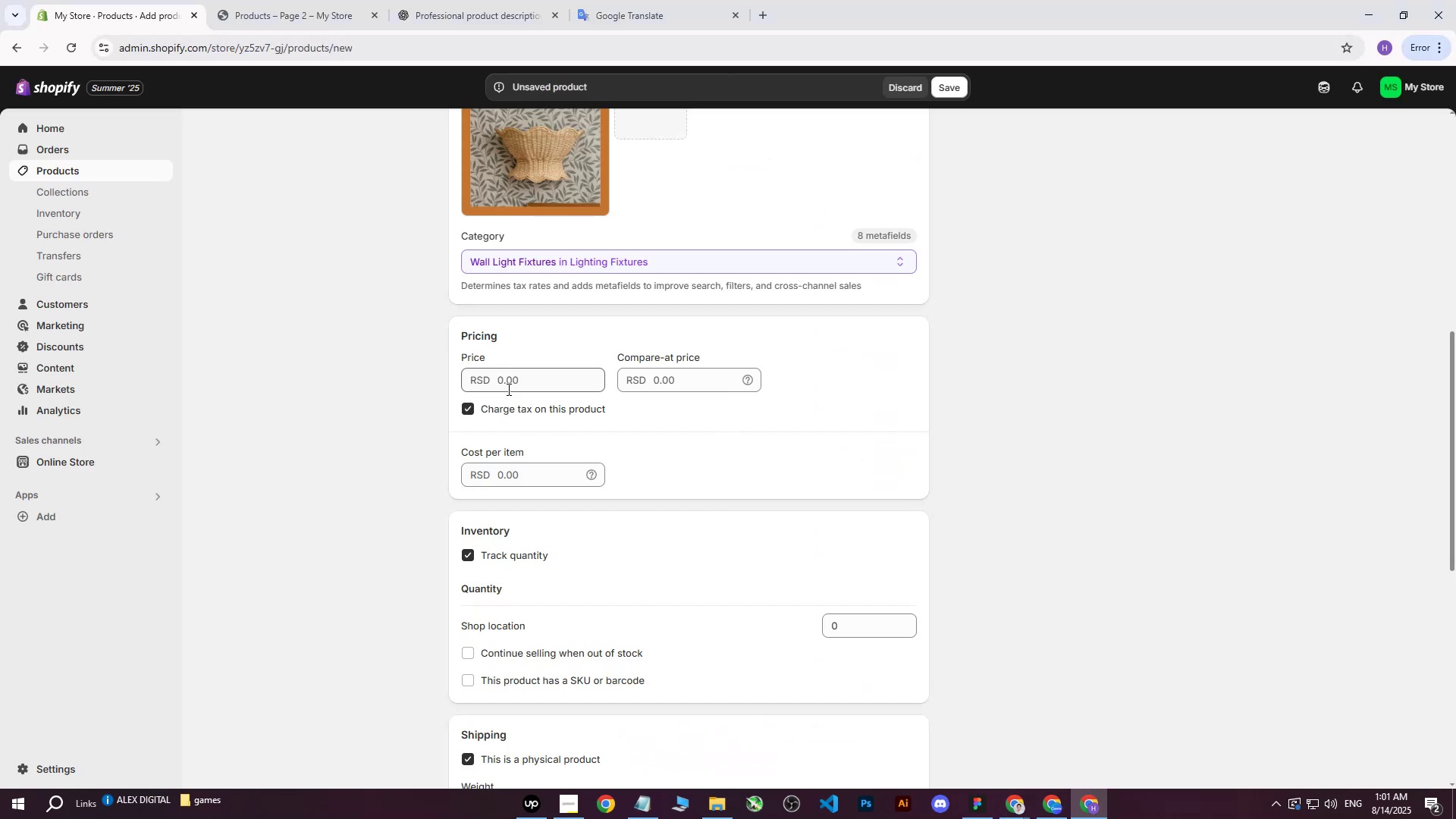 
left_click([502, 383])
 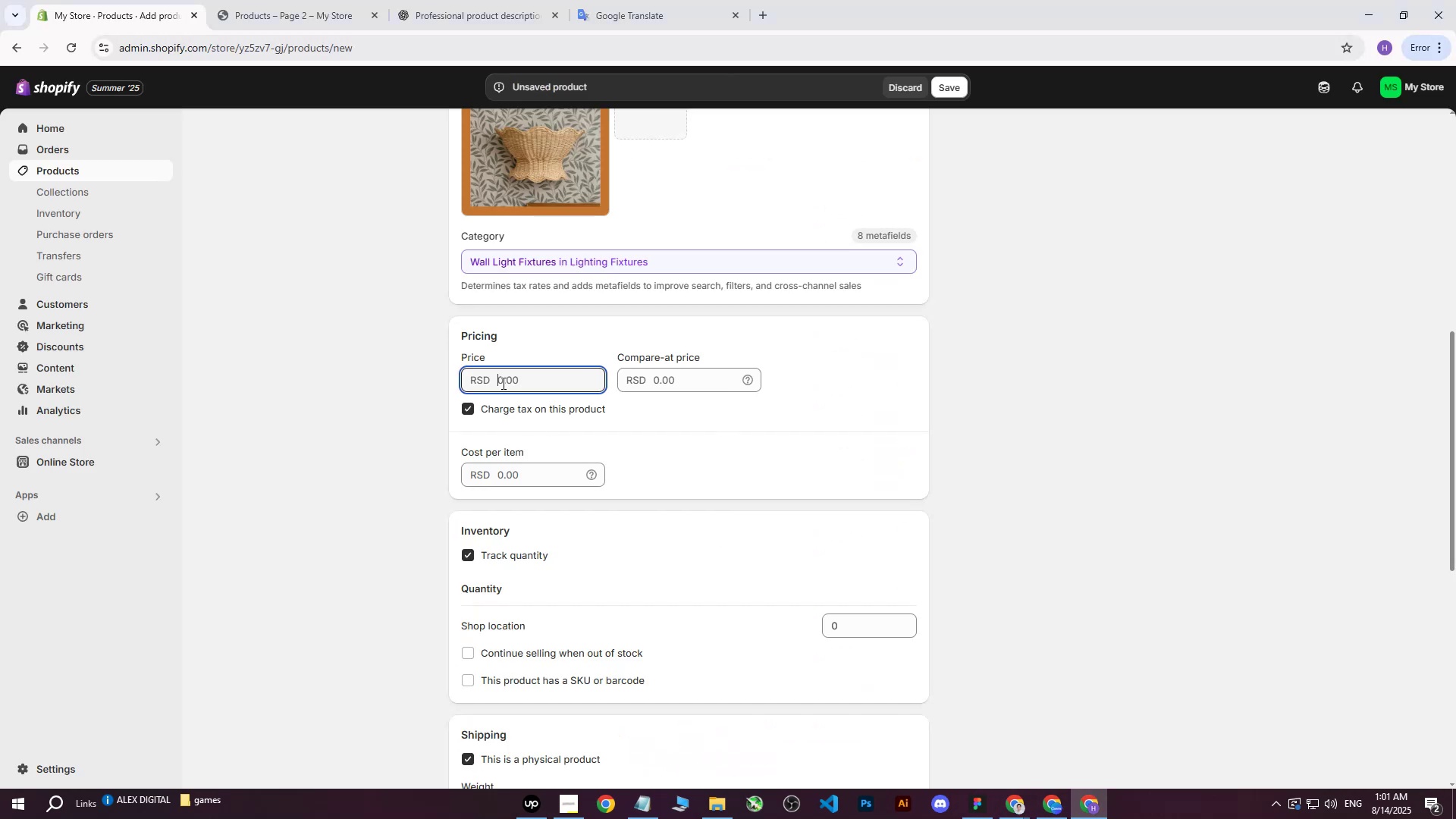 
type(20000)
 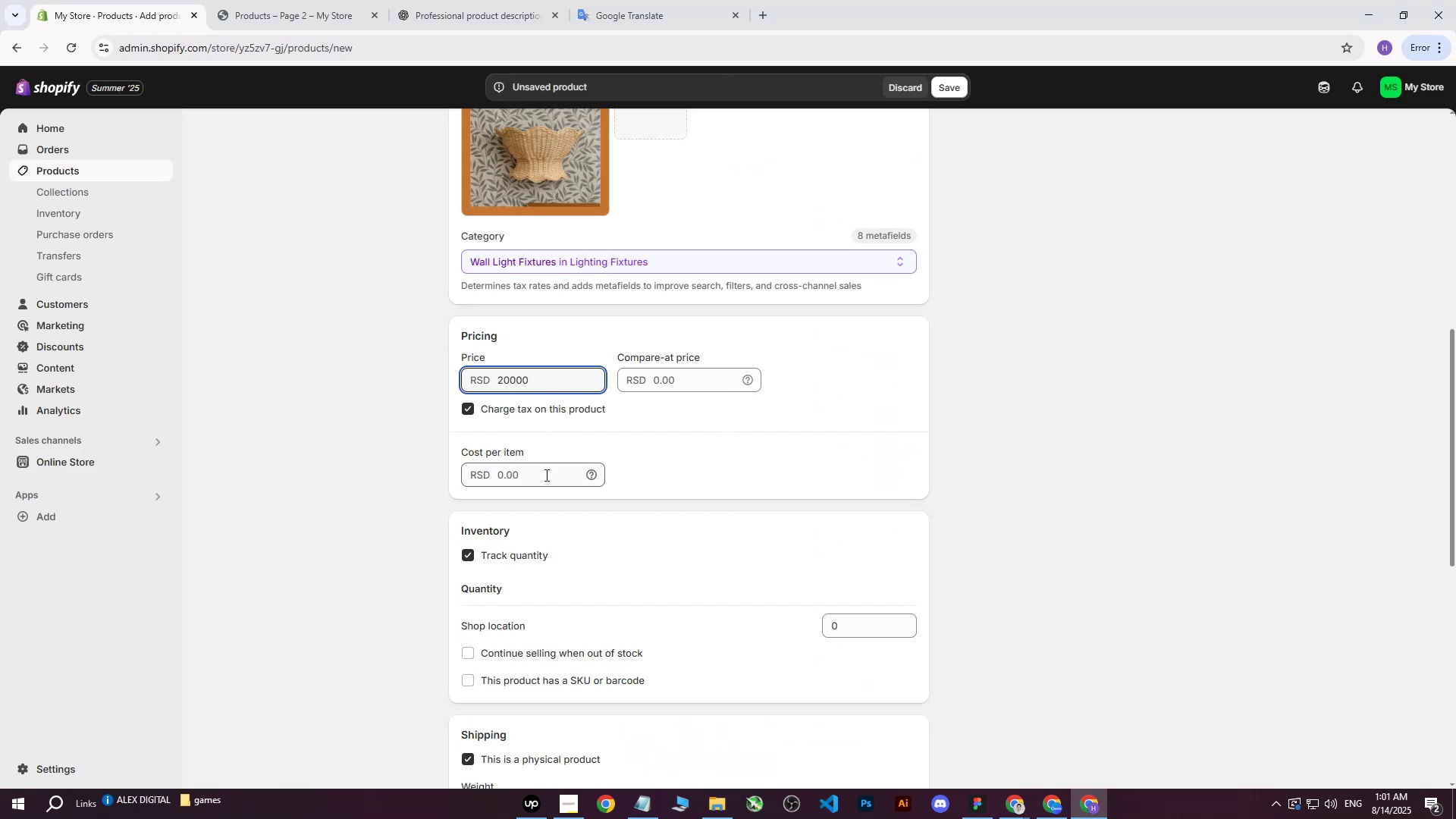 
left_click([541, 471])
 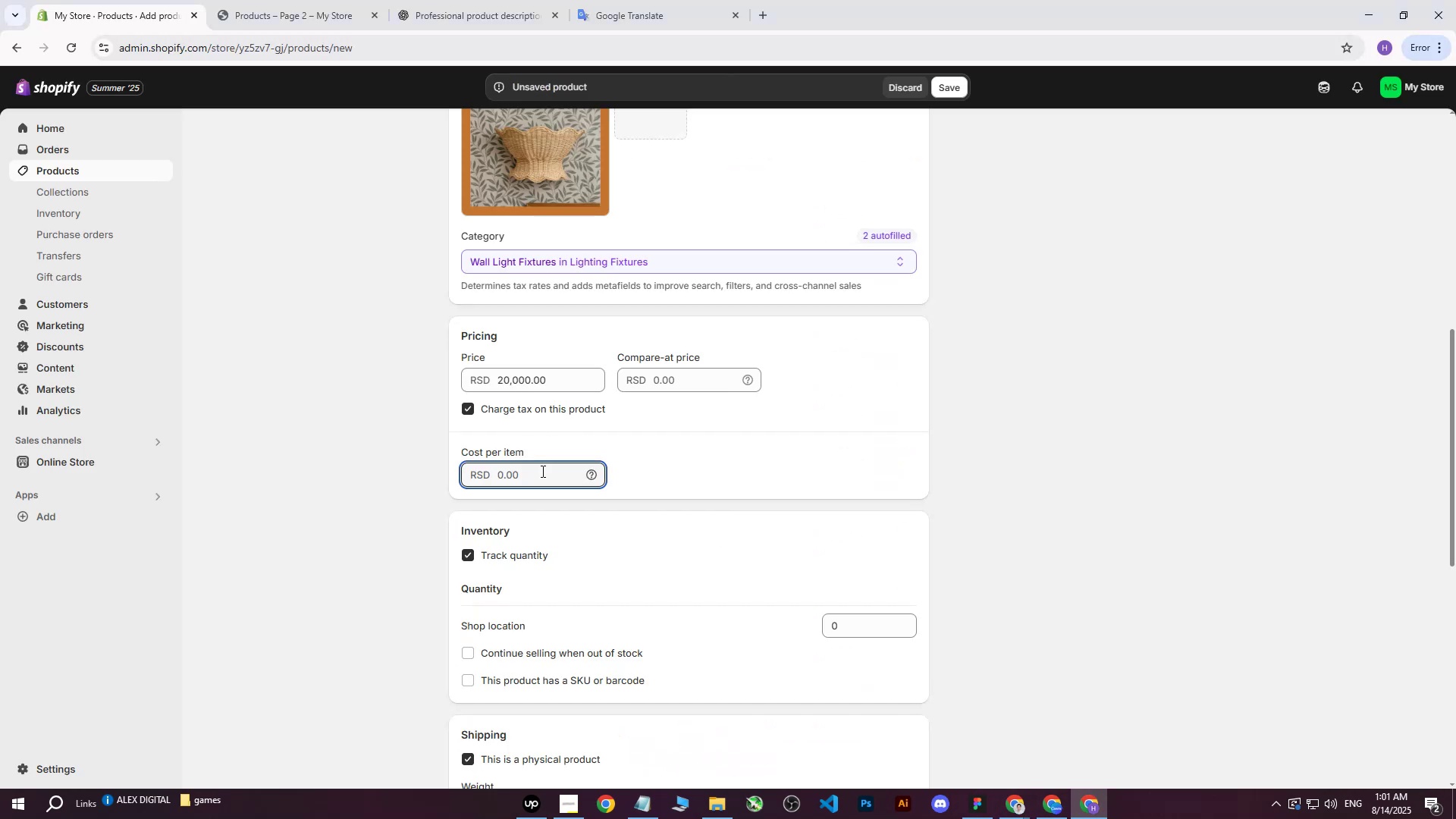 
type(10000)
 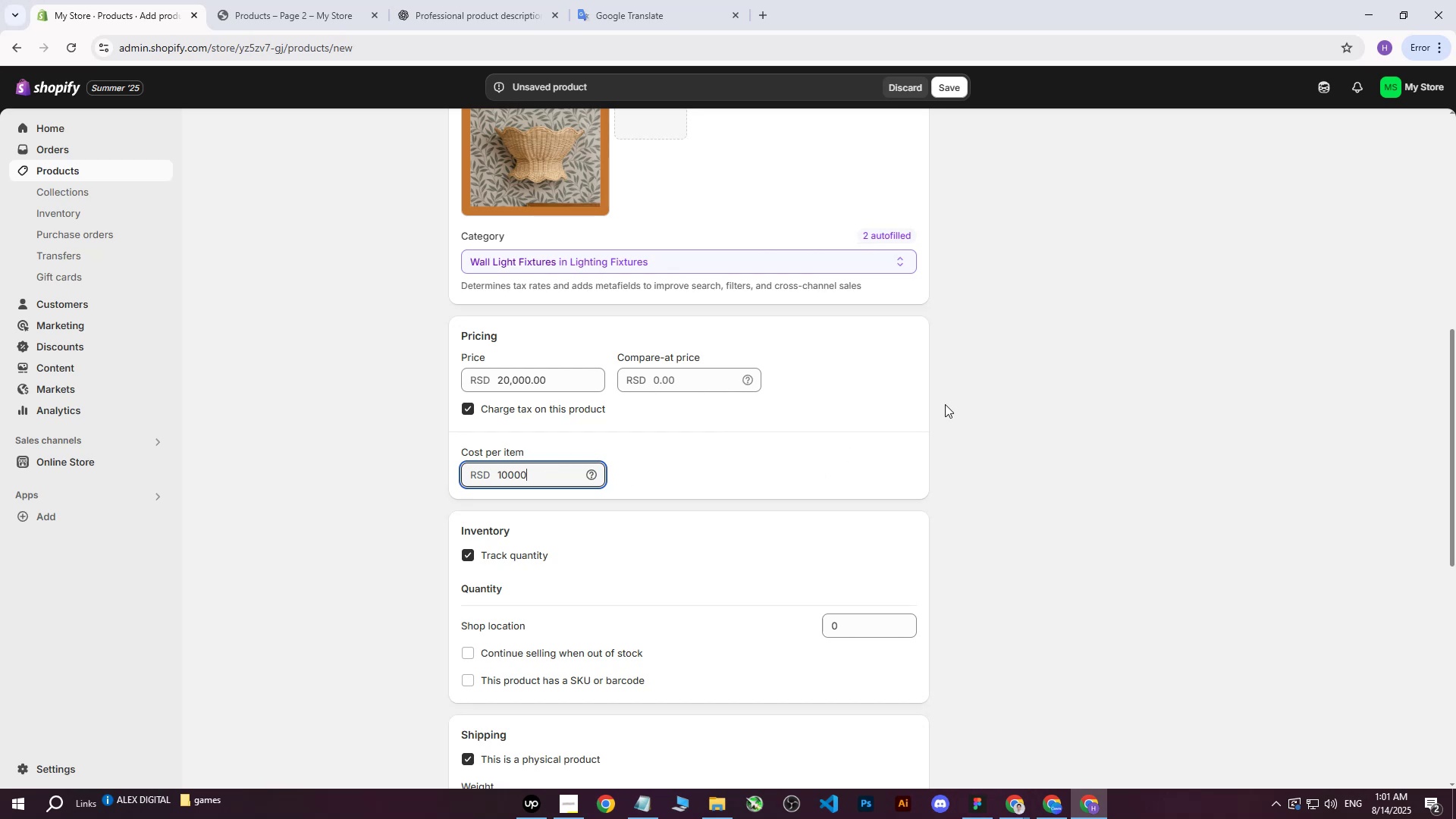 
left_click([945, 404])
 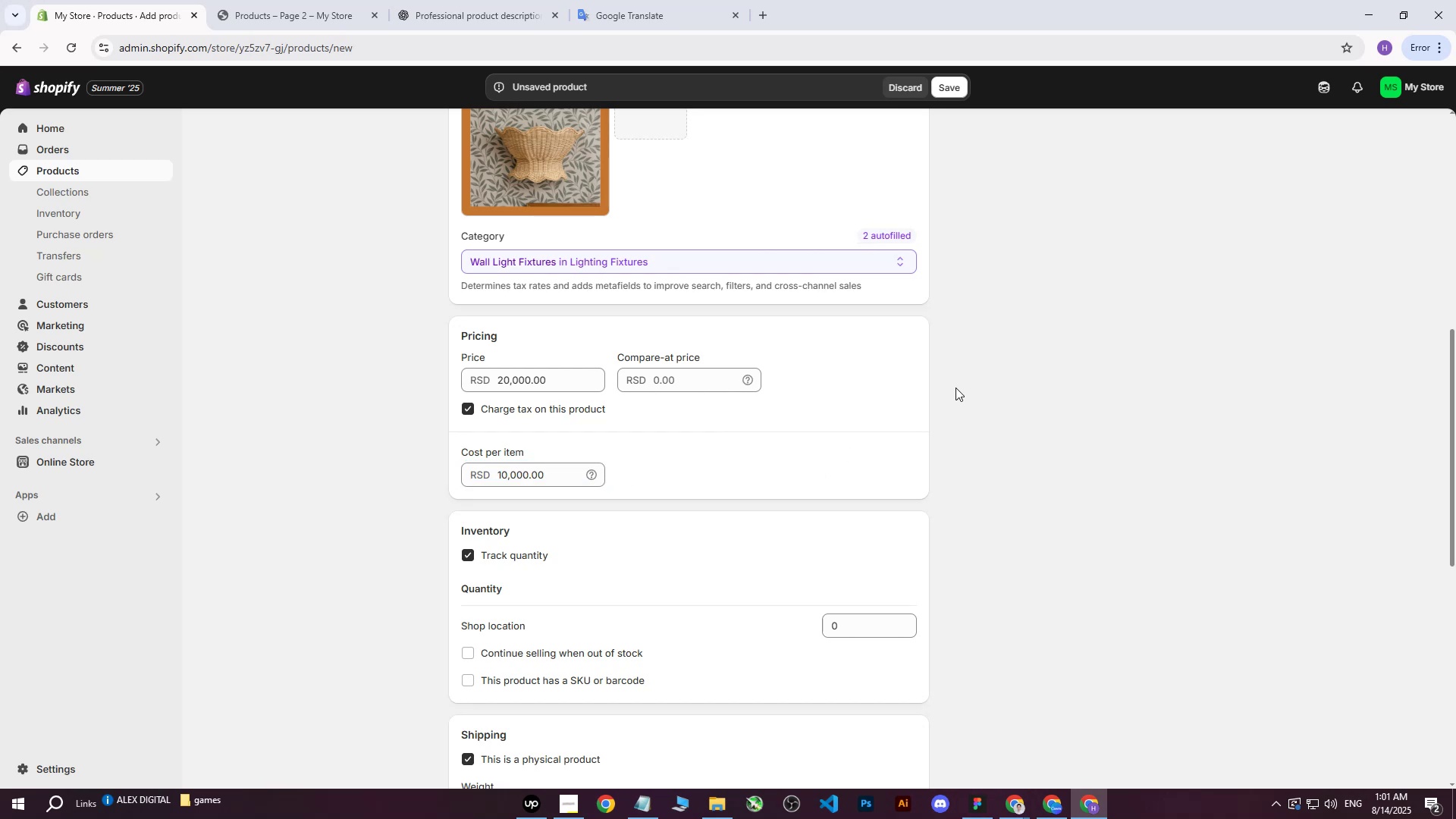 
scroll: coordinate [905, 403], scroll_direction: down, amount: 2.0
 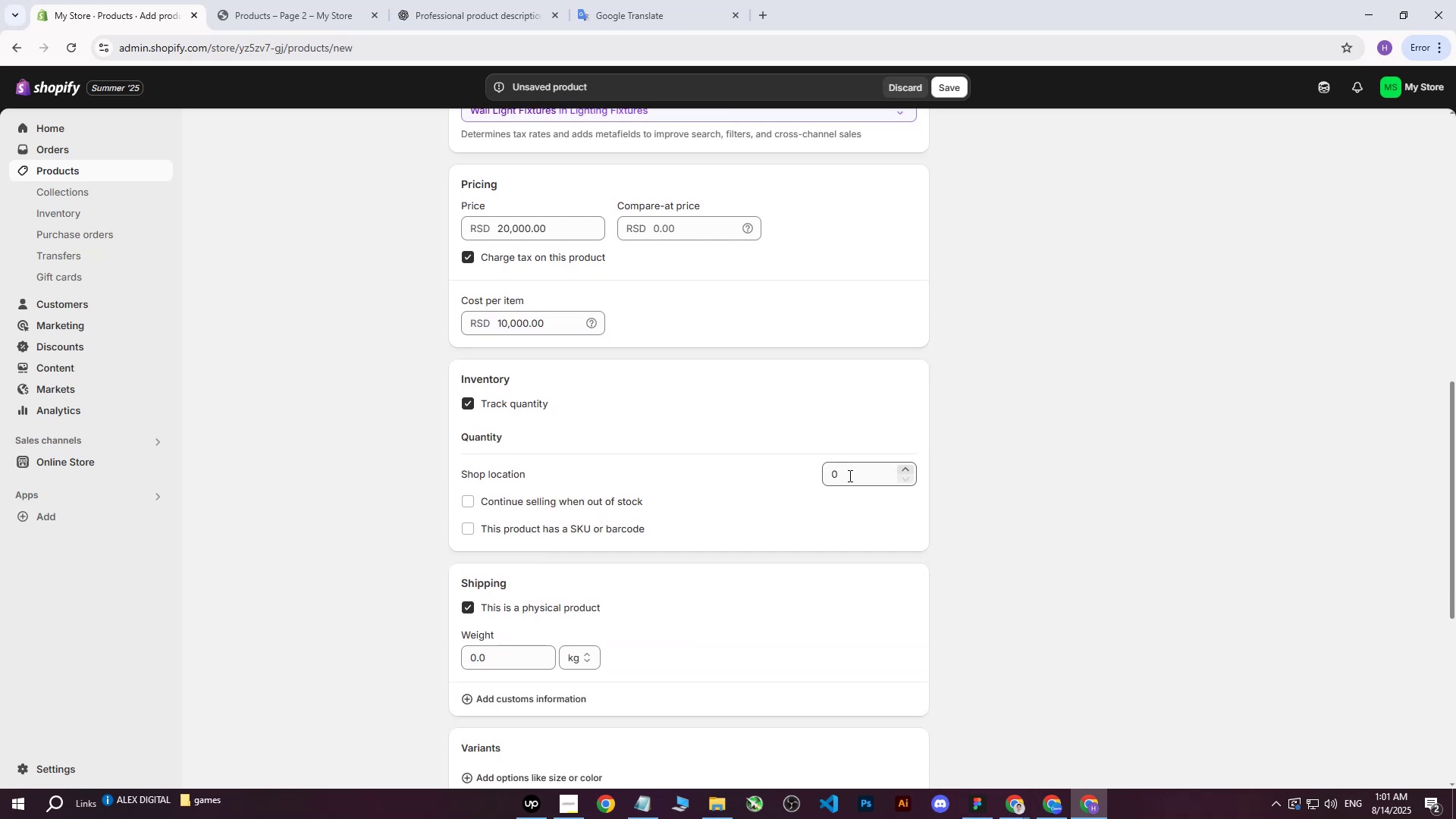 
left_click([849, 479])
 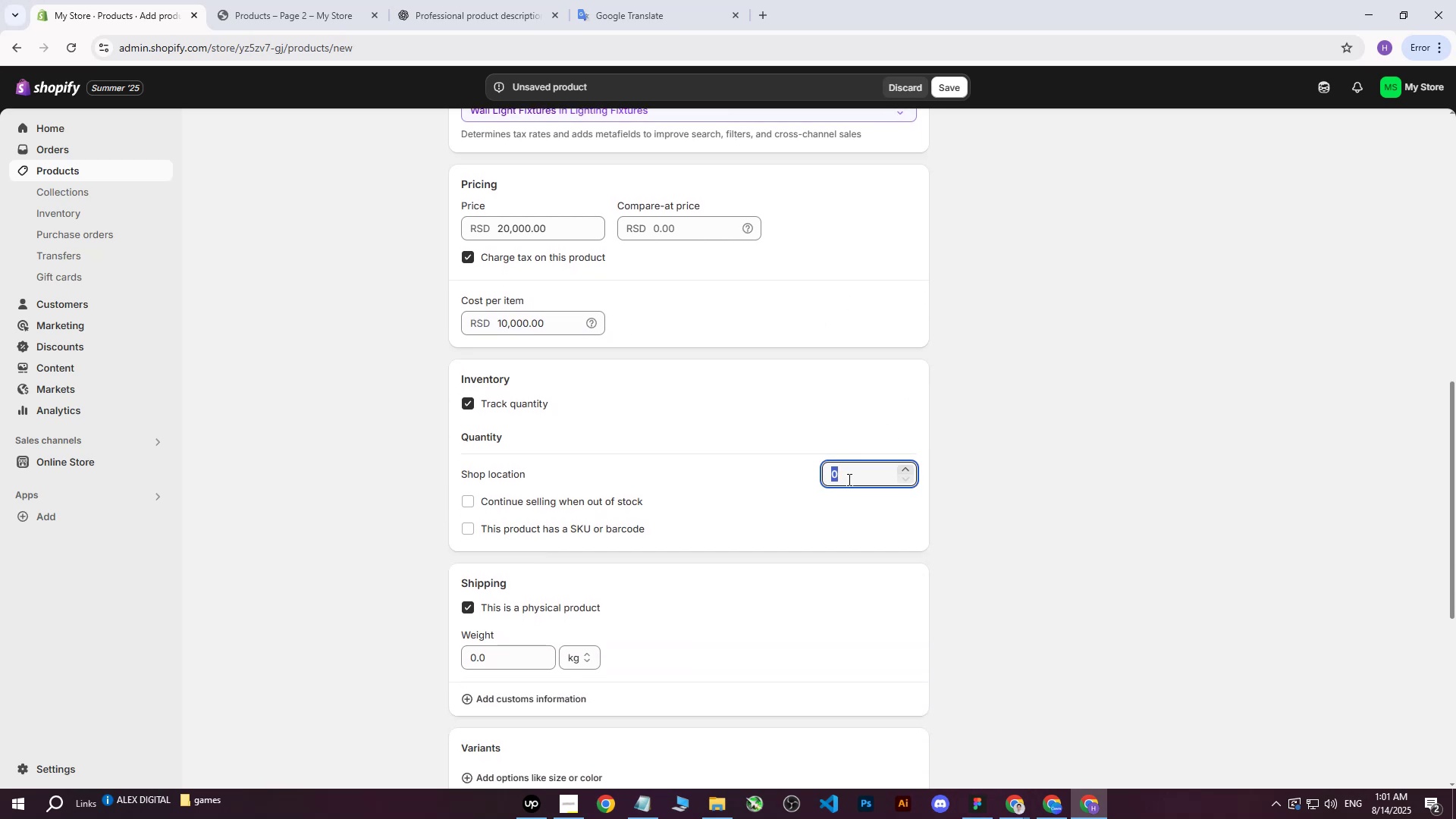 
type(100)
 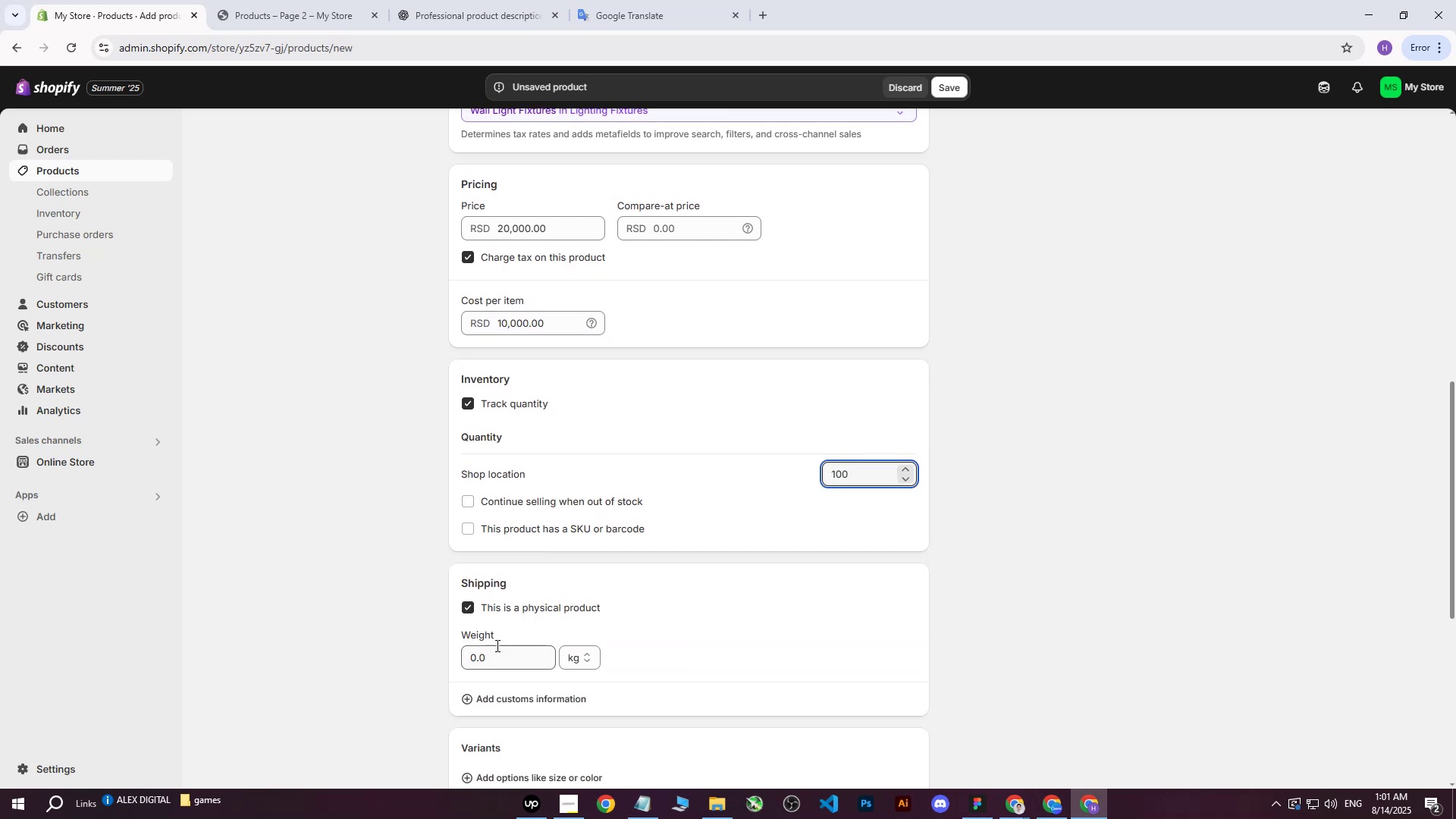 
left_click([491, 657])
 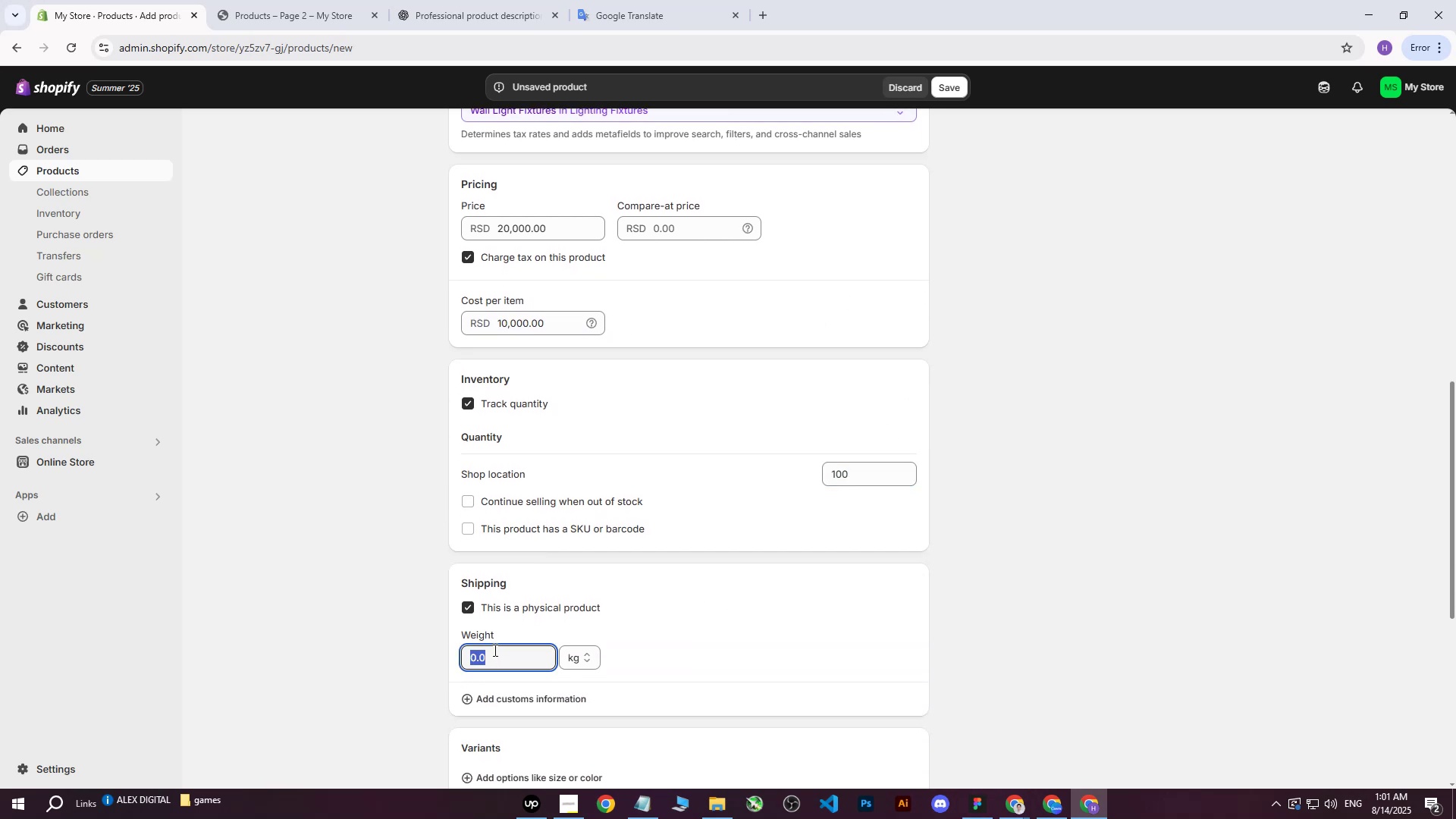 
scroll: coordinate [621, 395], scroll_direction: down, amount: 2.0
 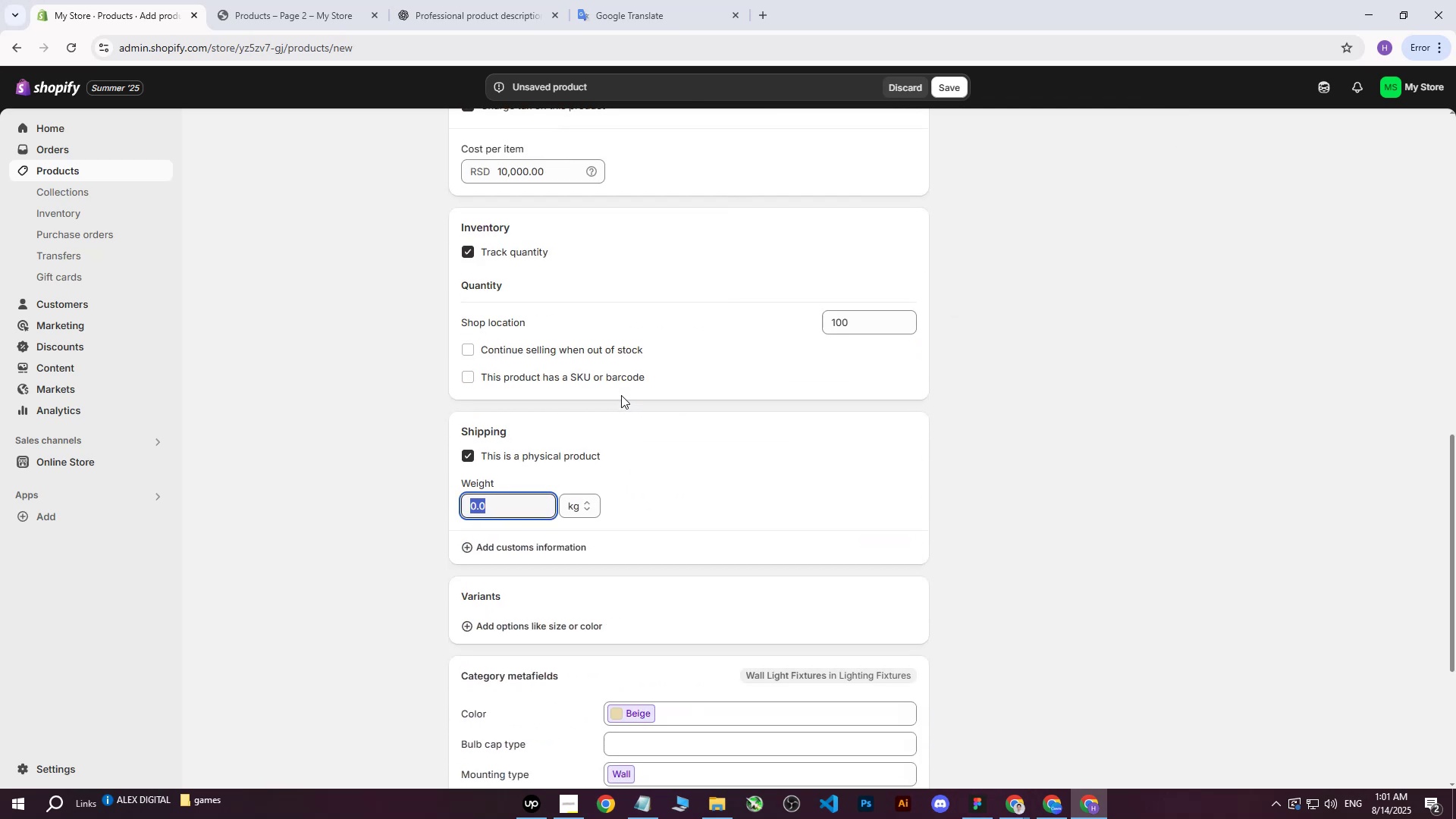 
key(3)
 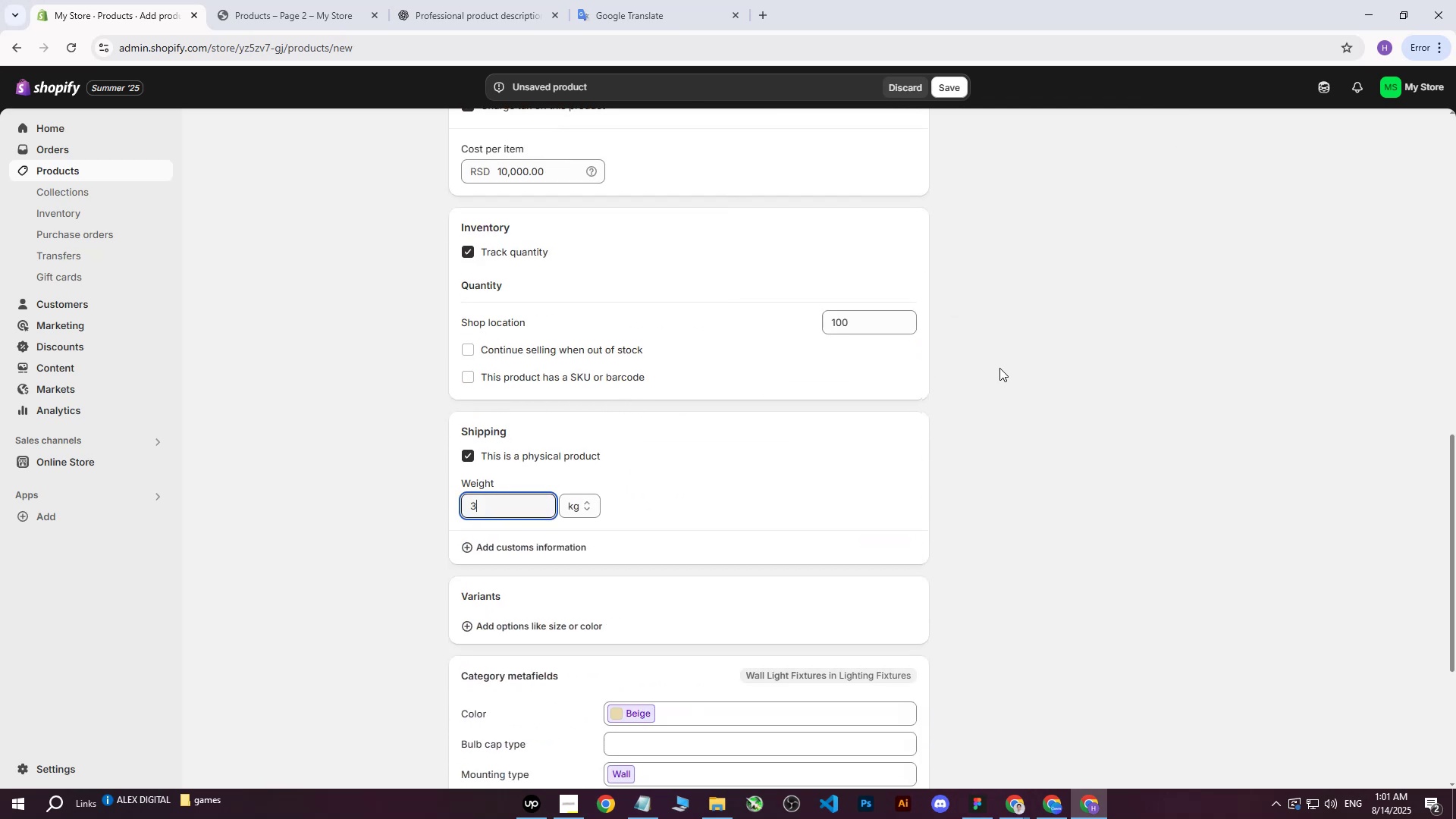 
left_click([999, 368])
 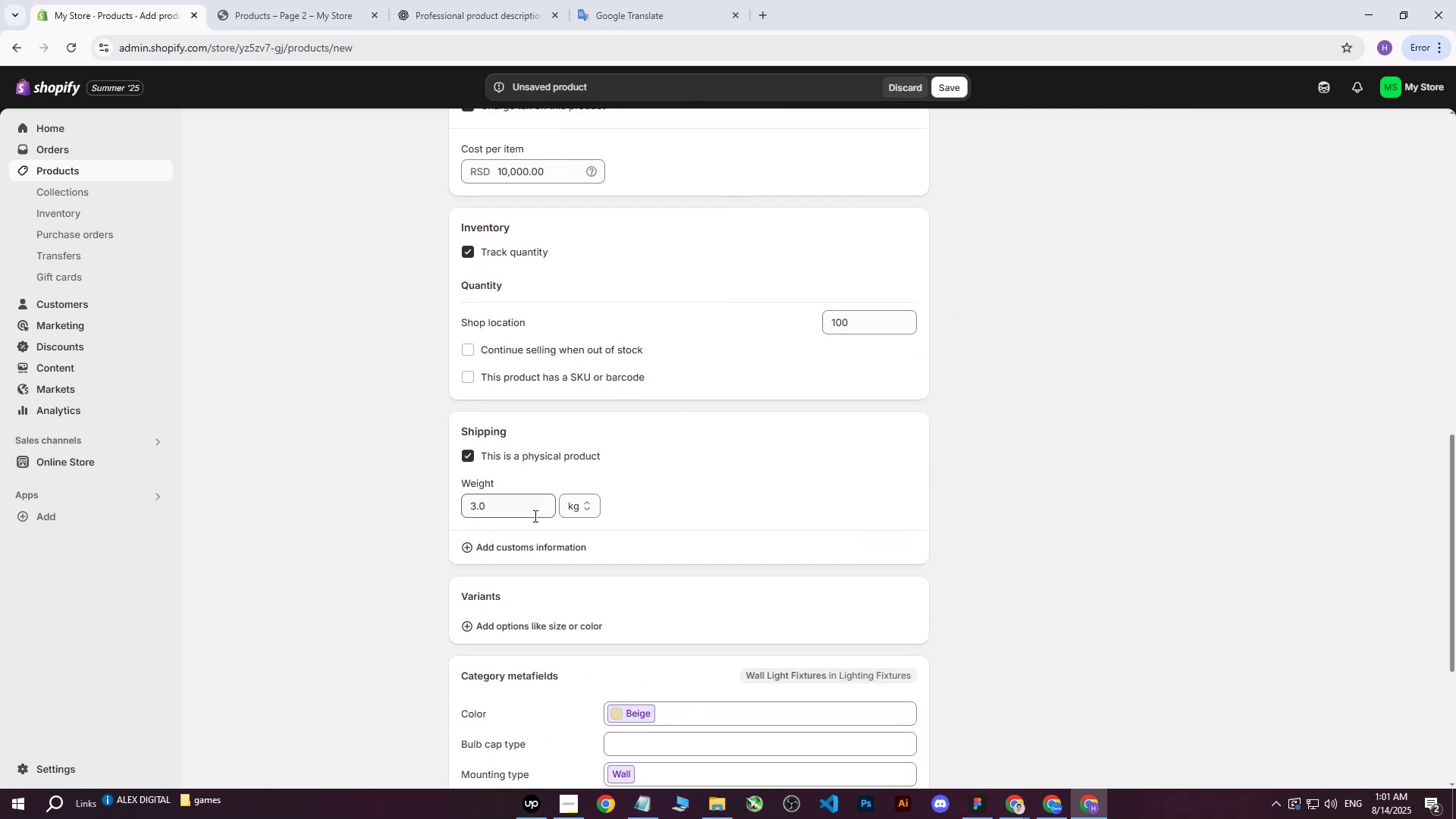 
left_click([521, 501])
 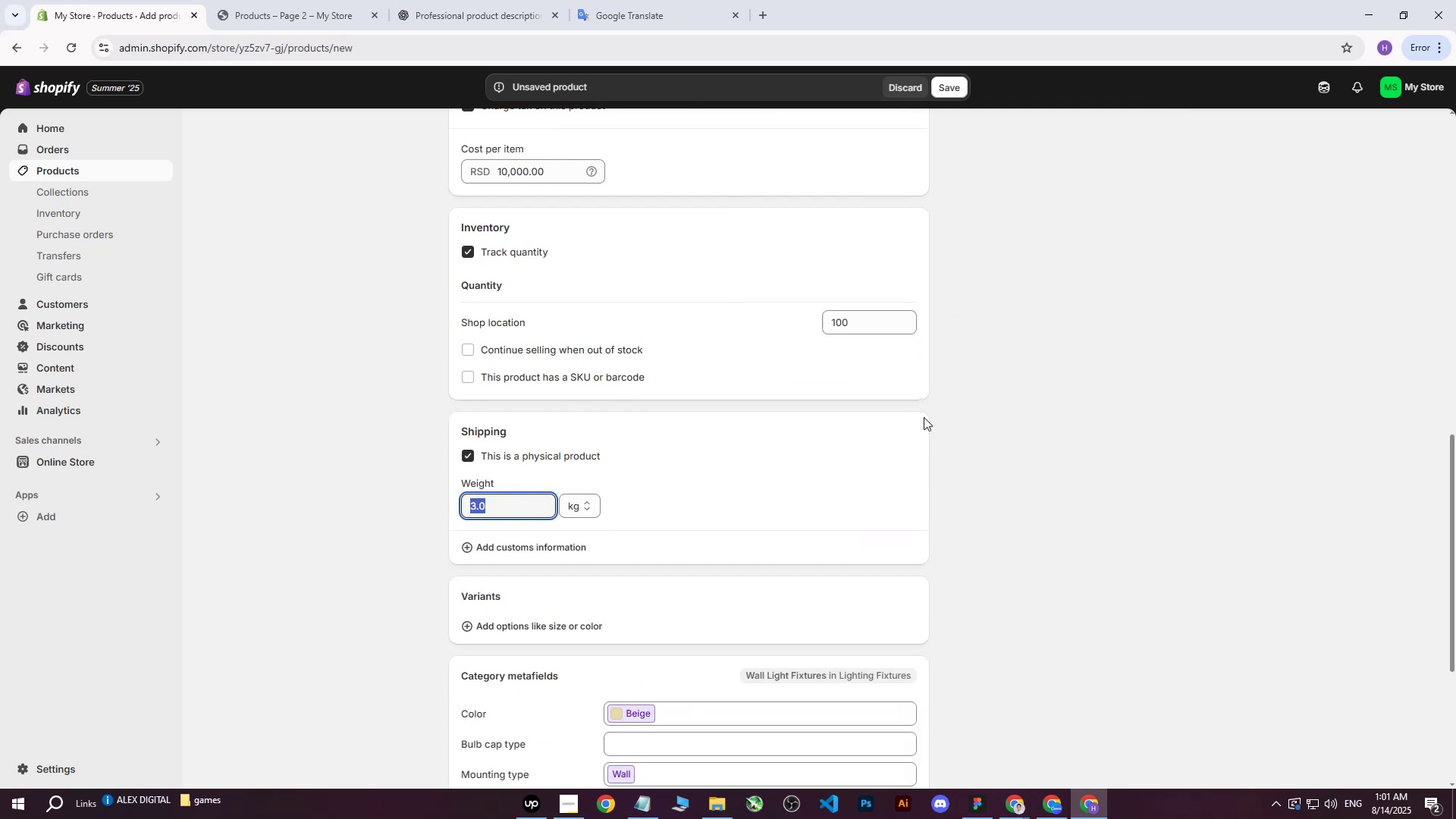 
key(4)
 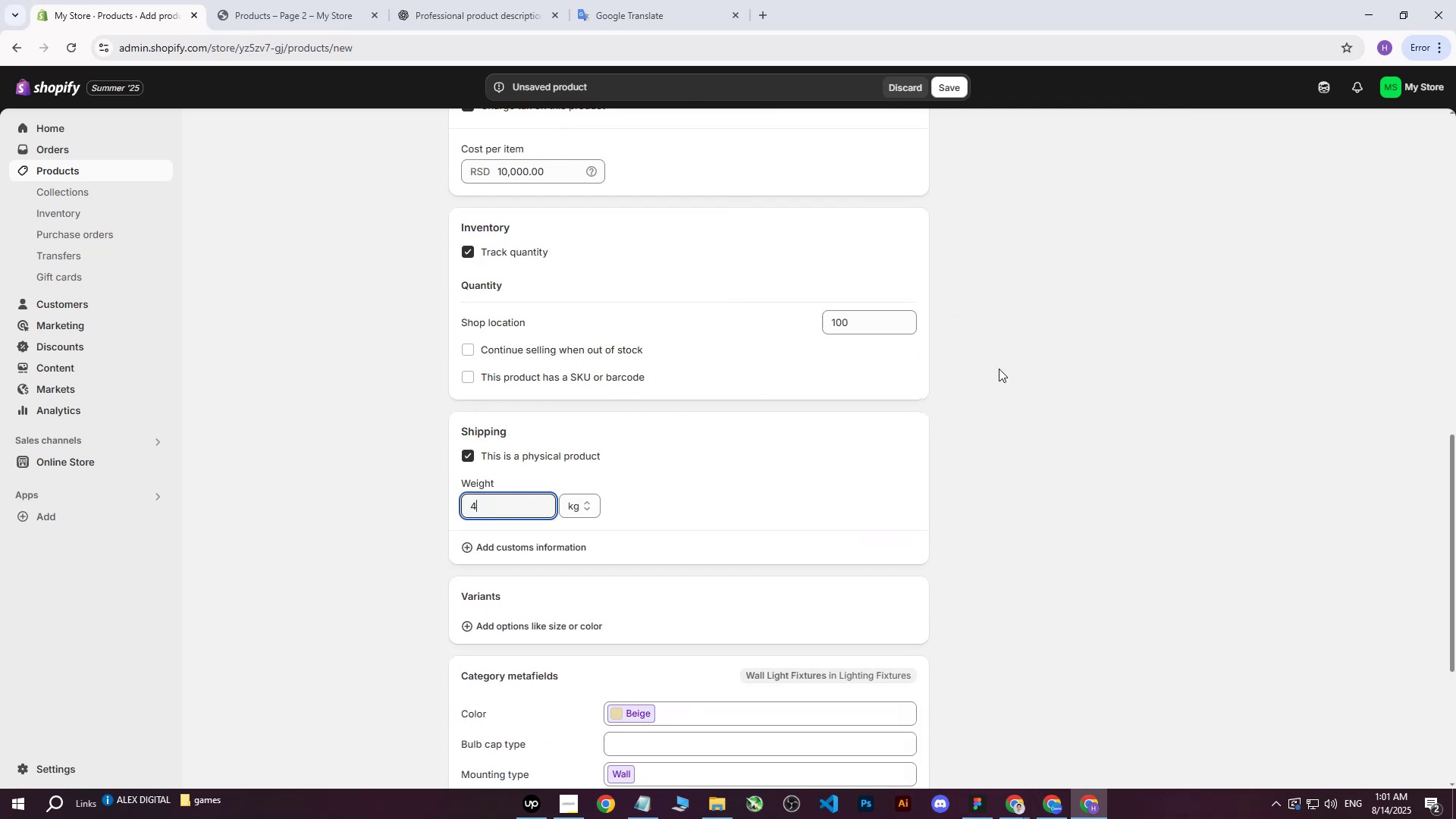 
left_click([999, 369])
 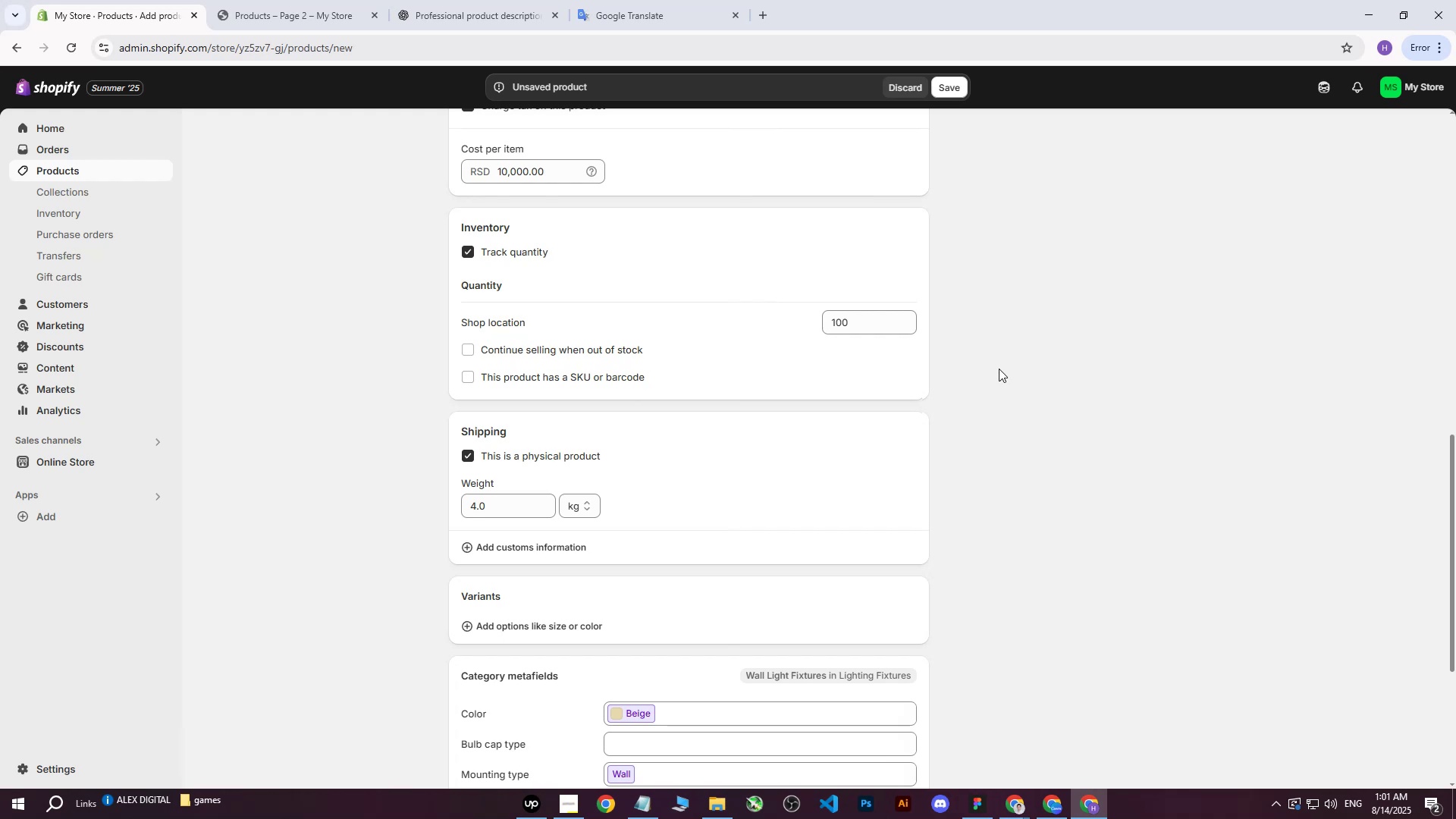 
scroll: coordinate [984, 397], scroll_direction: down, amount: 2.0
 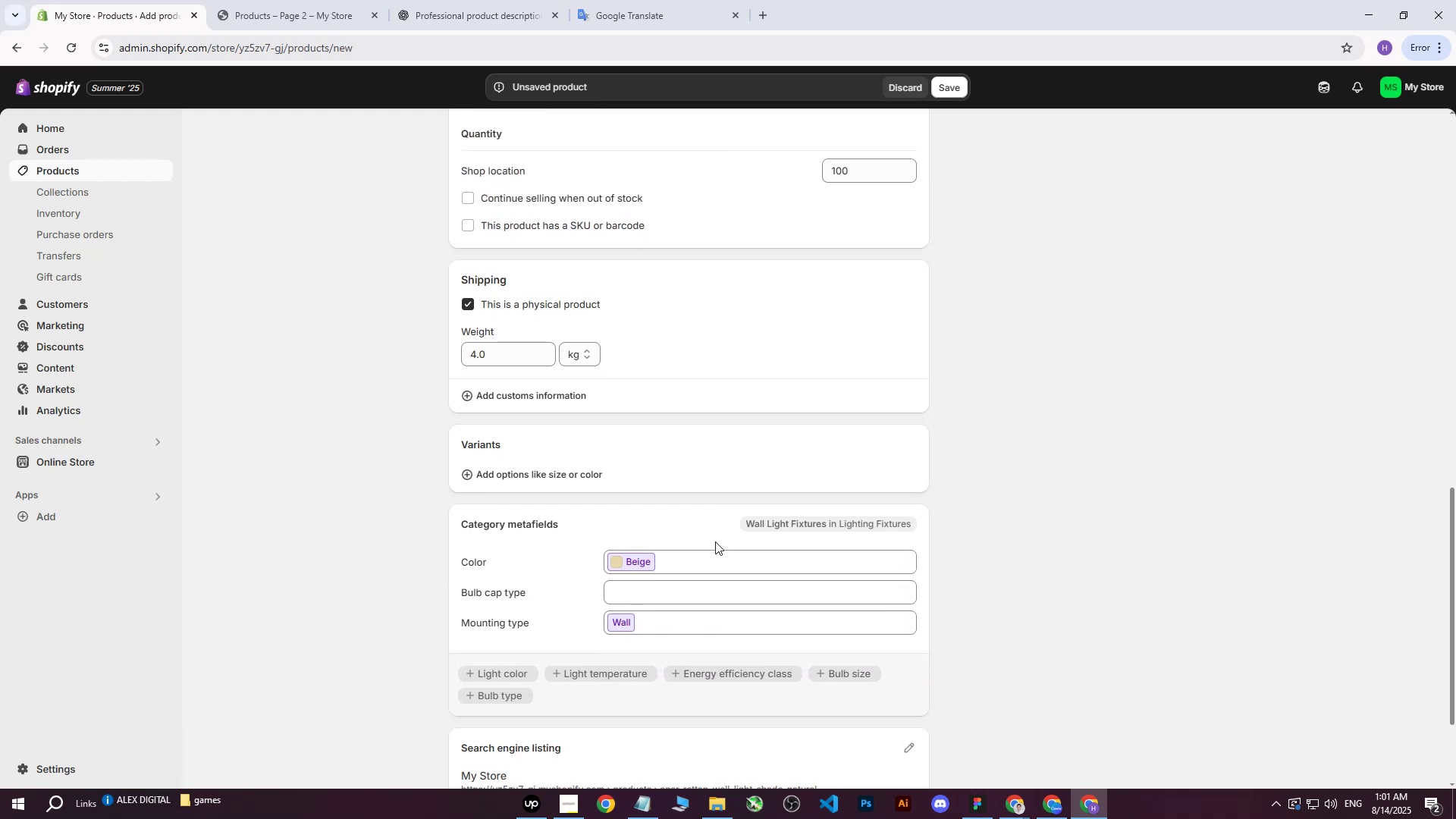 
left_click([701, 560])
 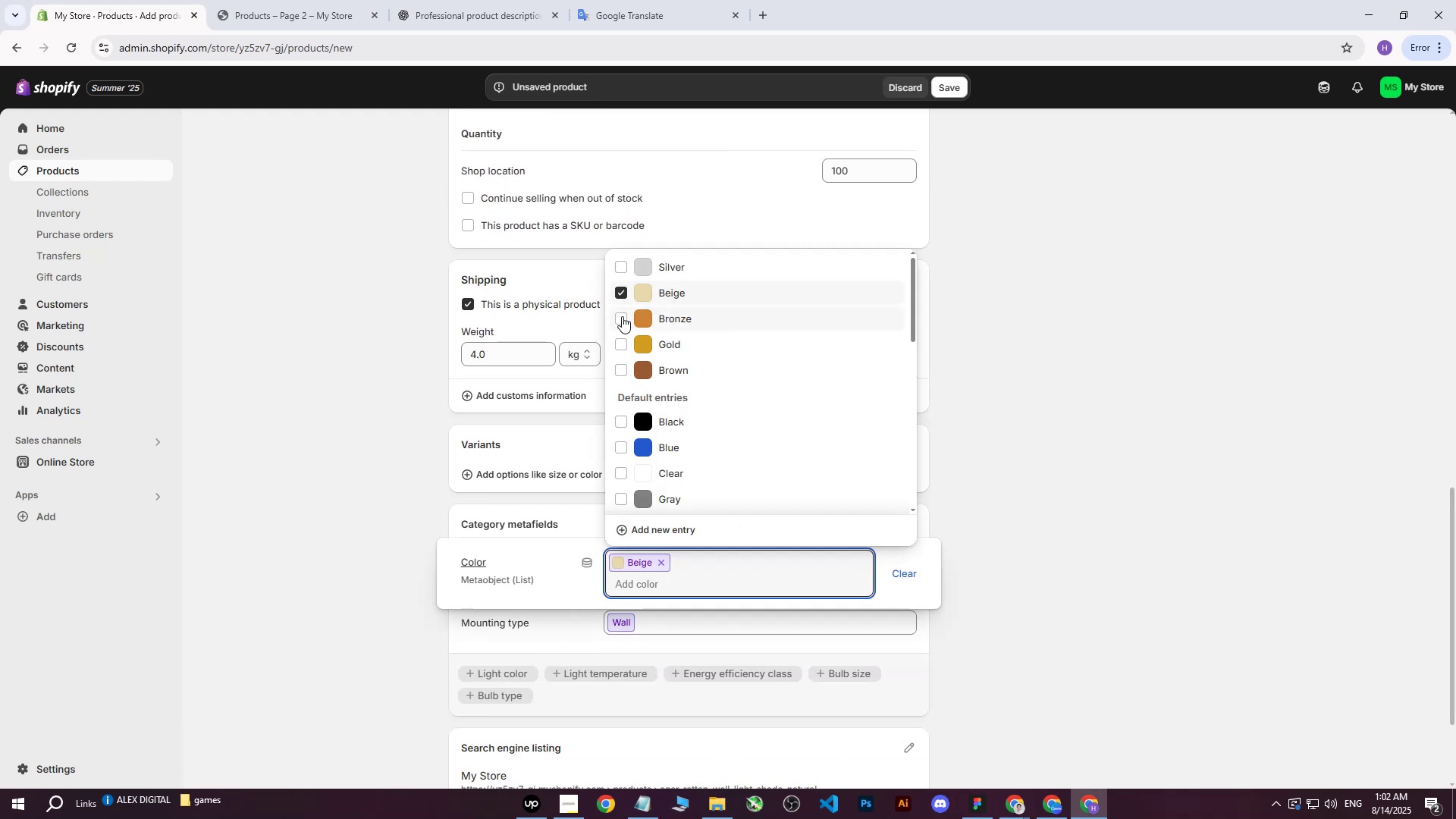 
double_click([620, 343])
 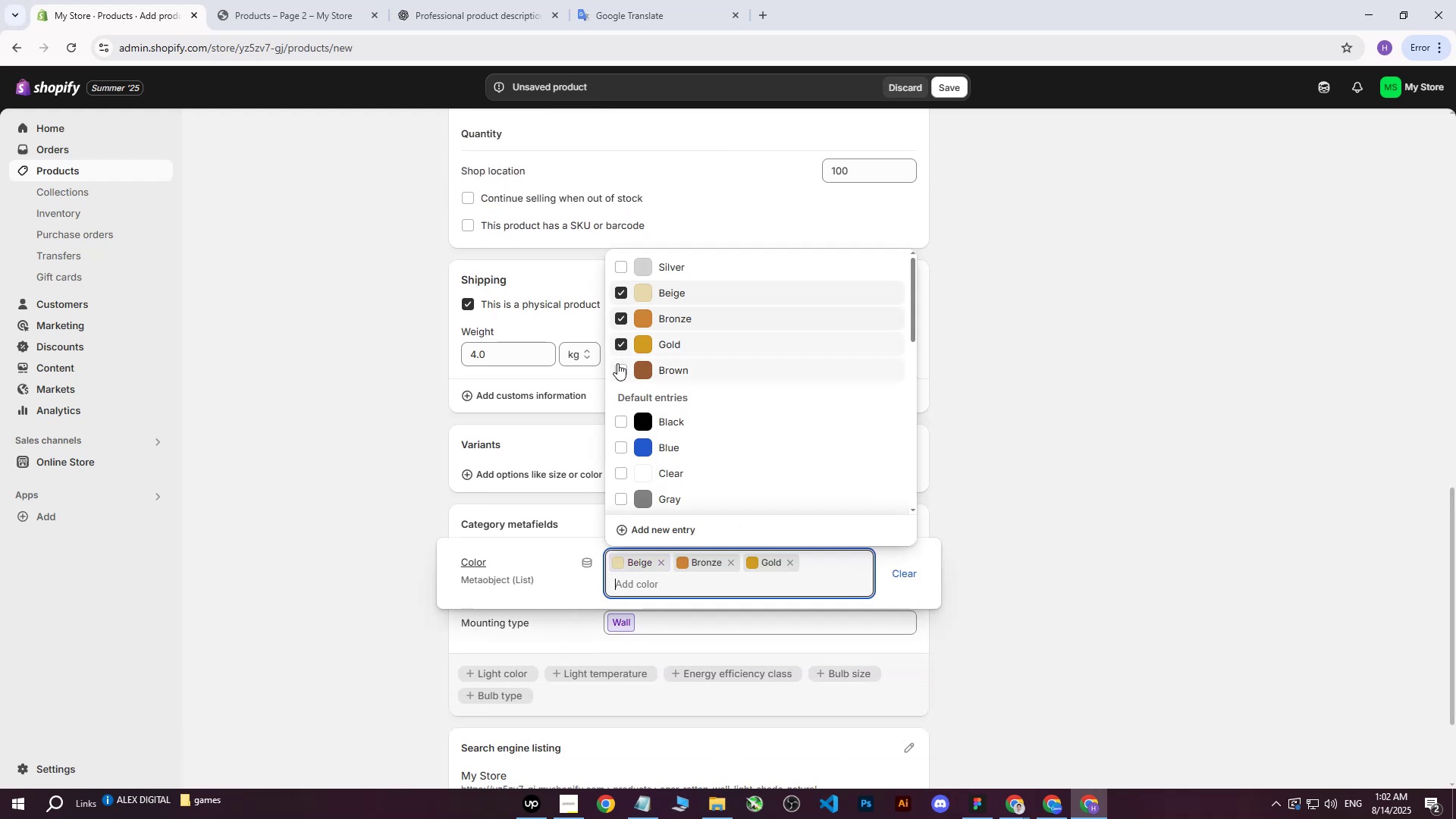 
triple_click([617, 365])
 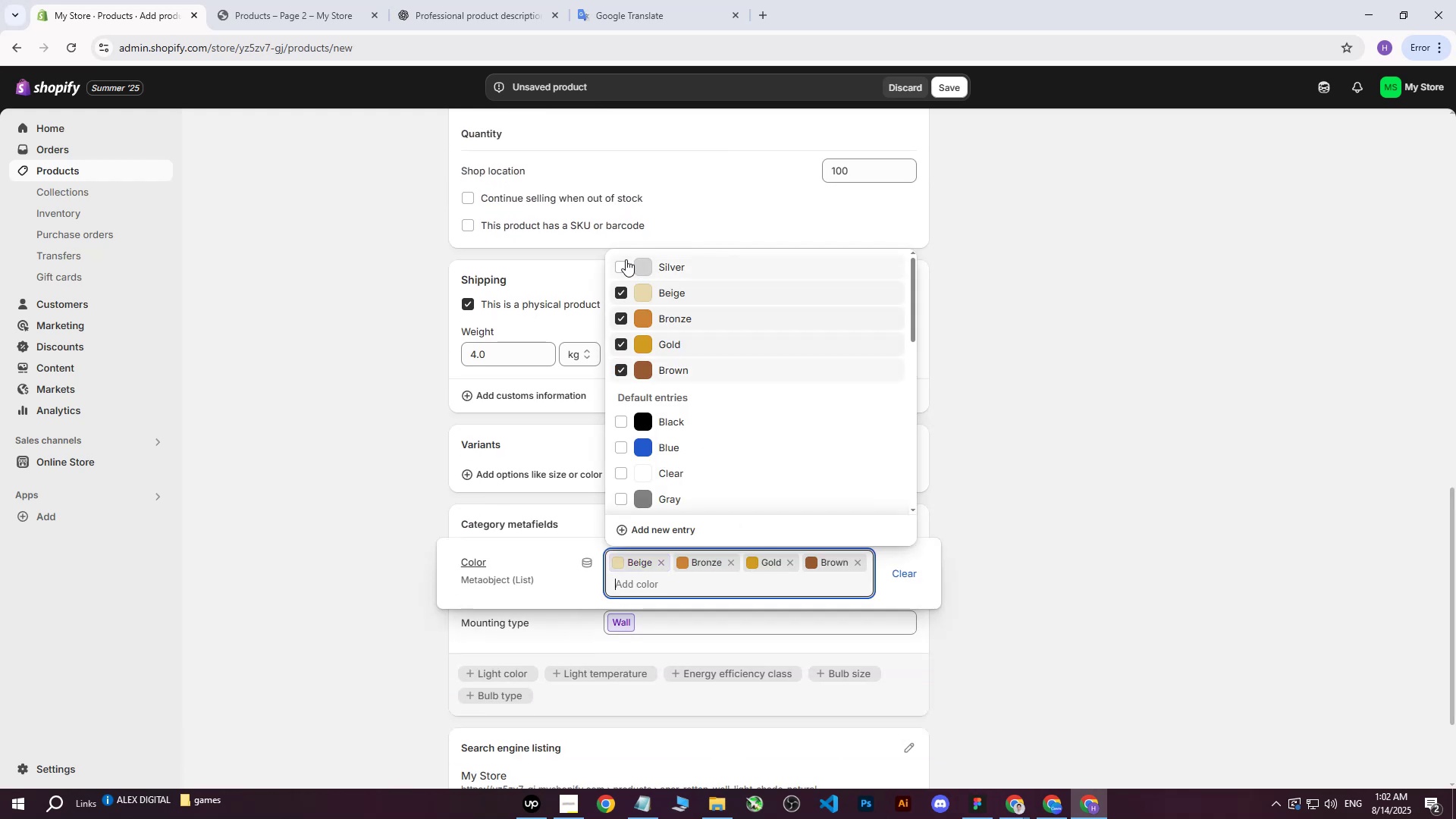 
triple_click([626, 259])
 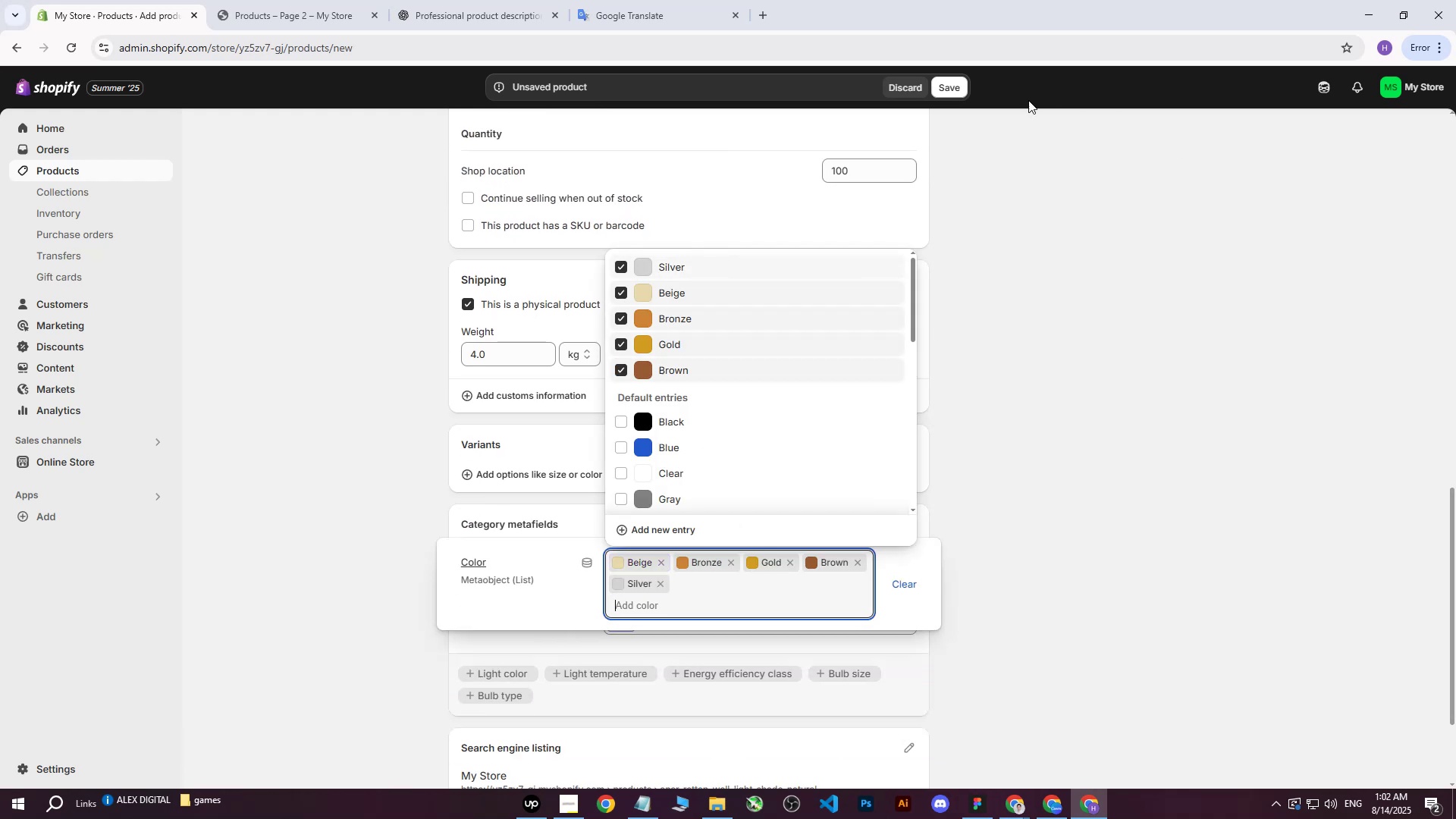 
left_click([956, 89])
 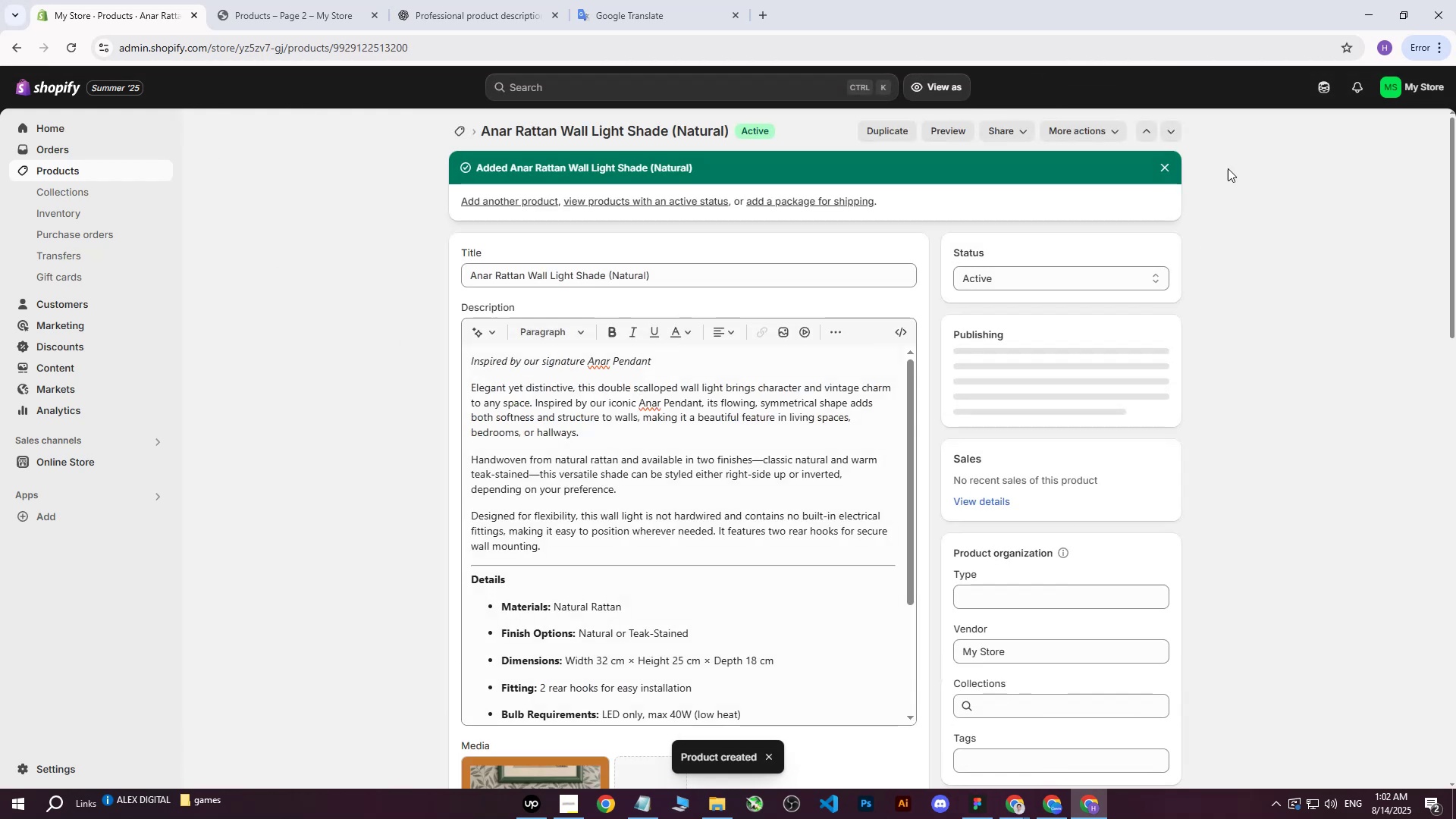 
scroll: coordinate [761, 492], scroll_direction: down, amount: 14.0
 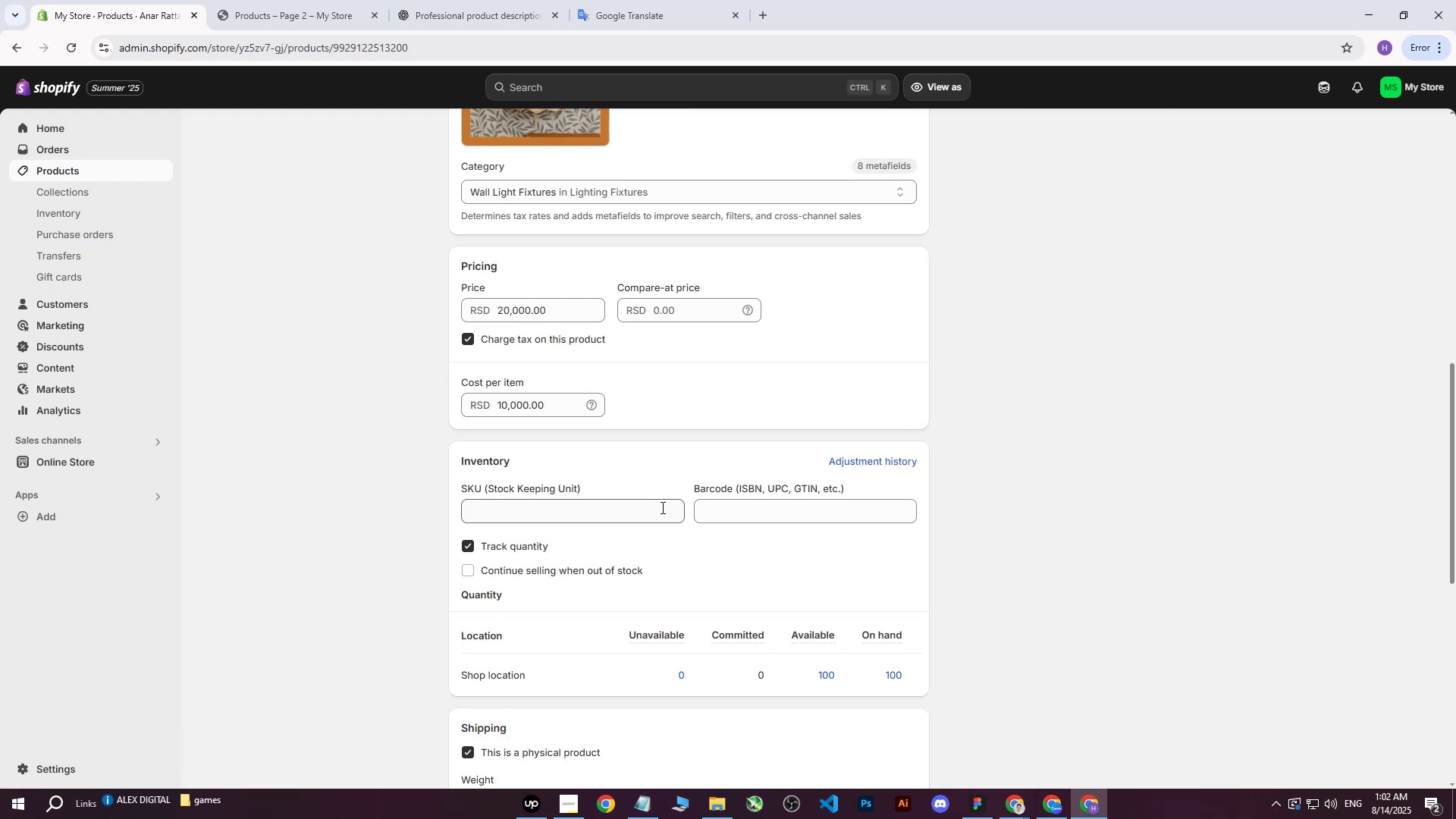 
left_click([563, 513])
 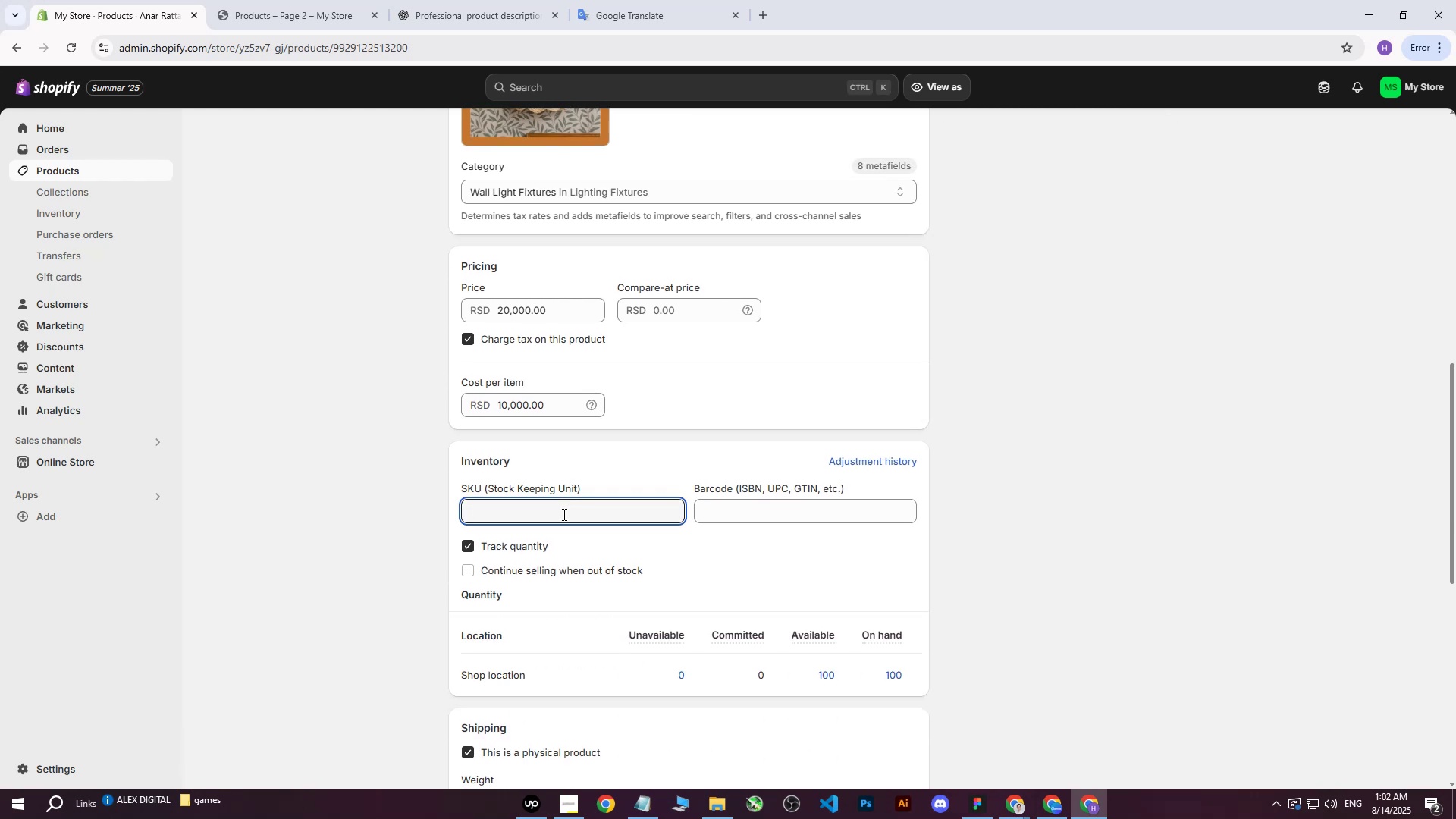 
type(100)
 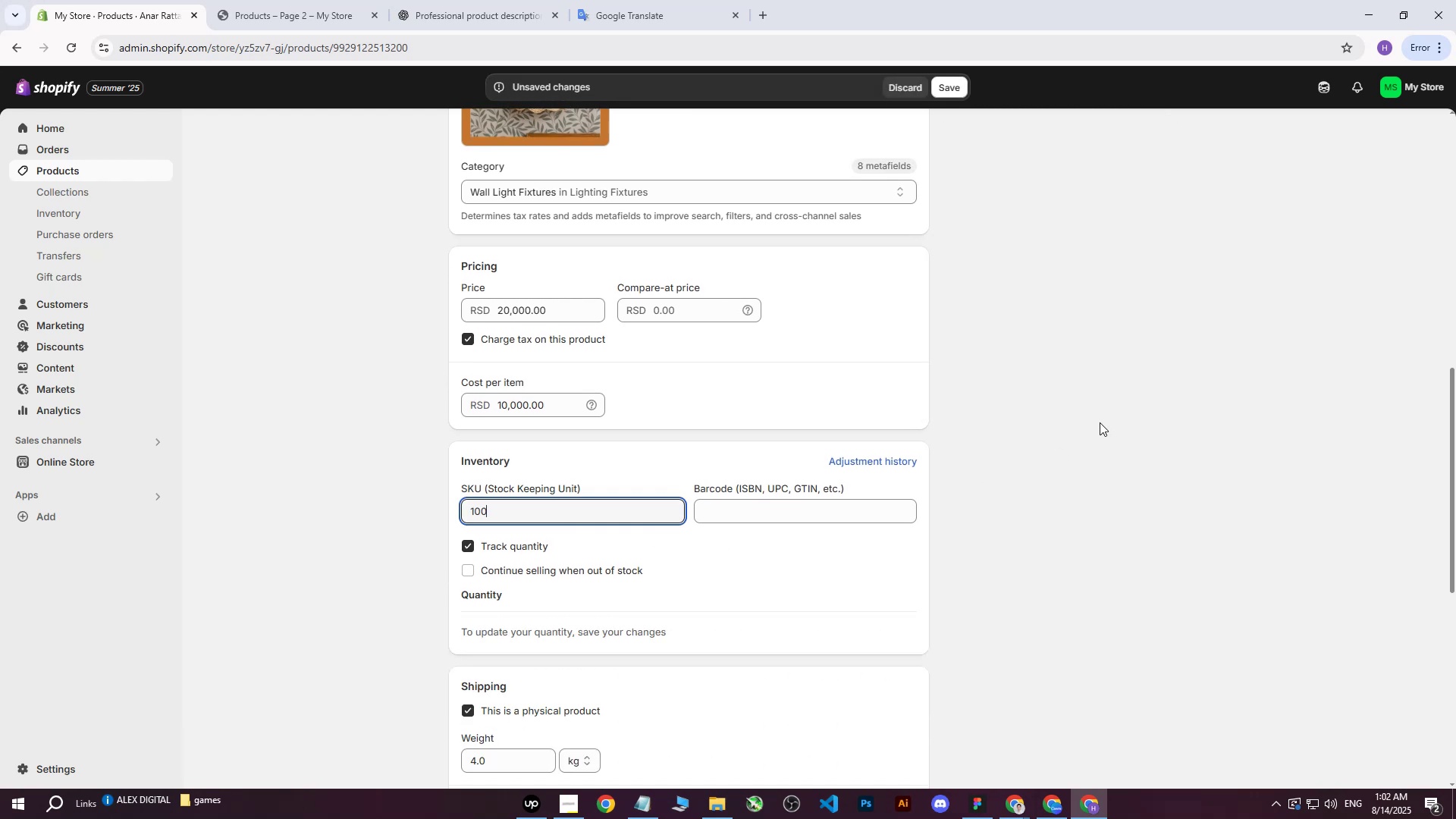 
left_click([1096, 422])
 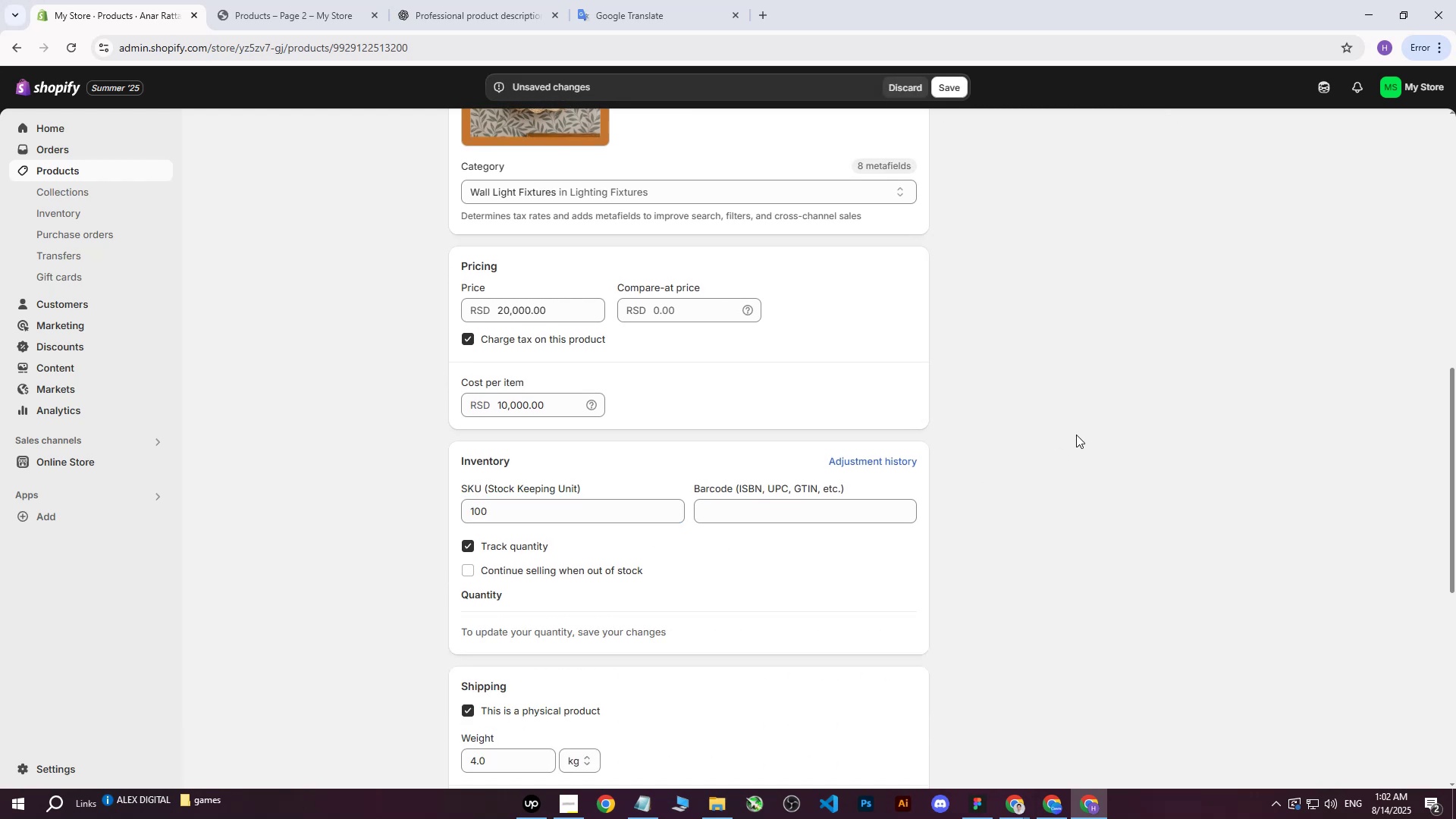 
scroll: coordinate [1055, 455], scroll_direction: down, amount: 6.0
 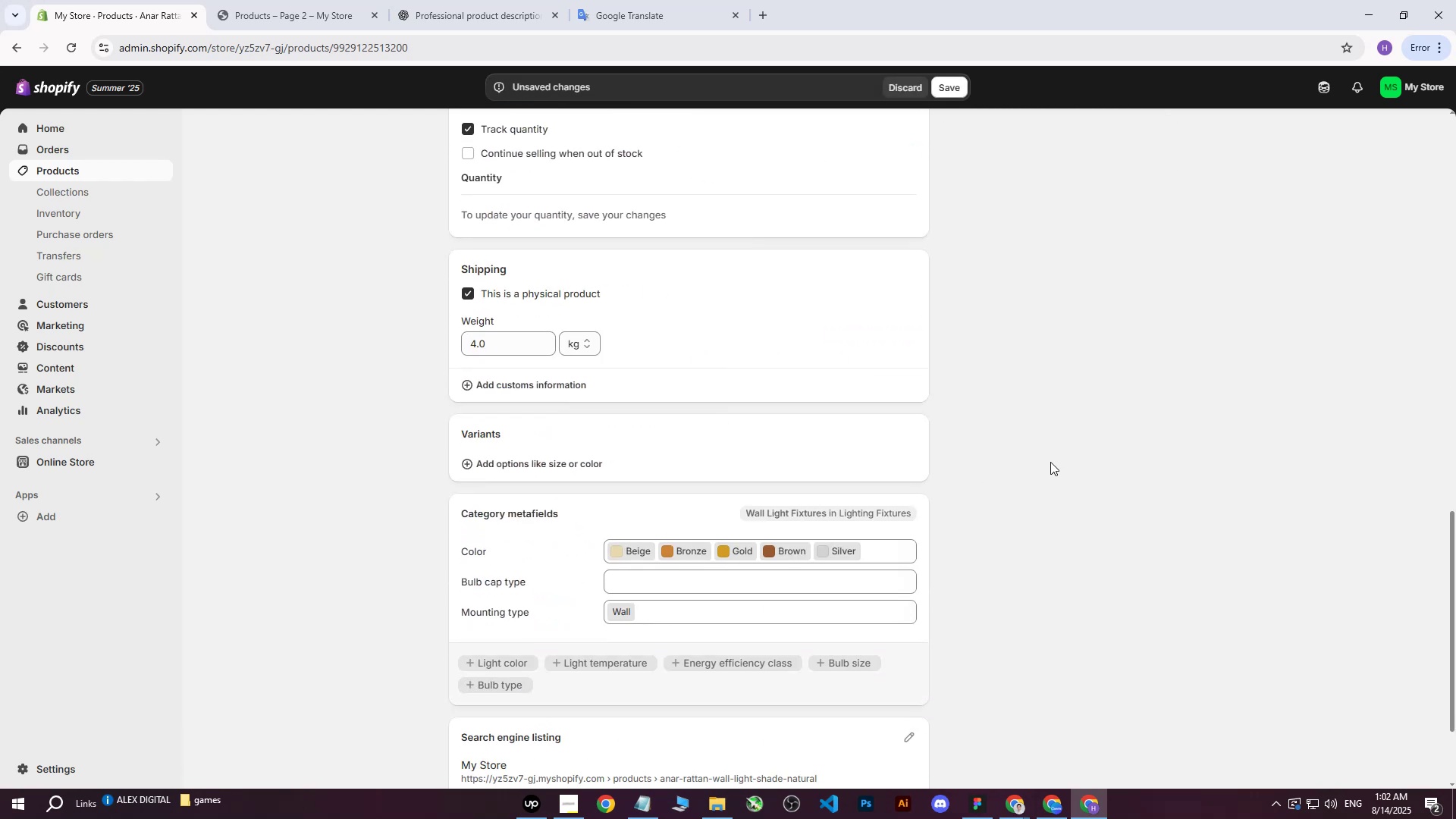 
scroll: coordinate [1045, 468], scroll_direction: up, amount: 16.0
 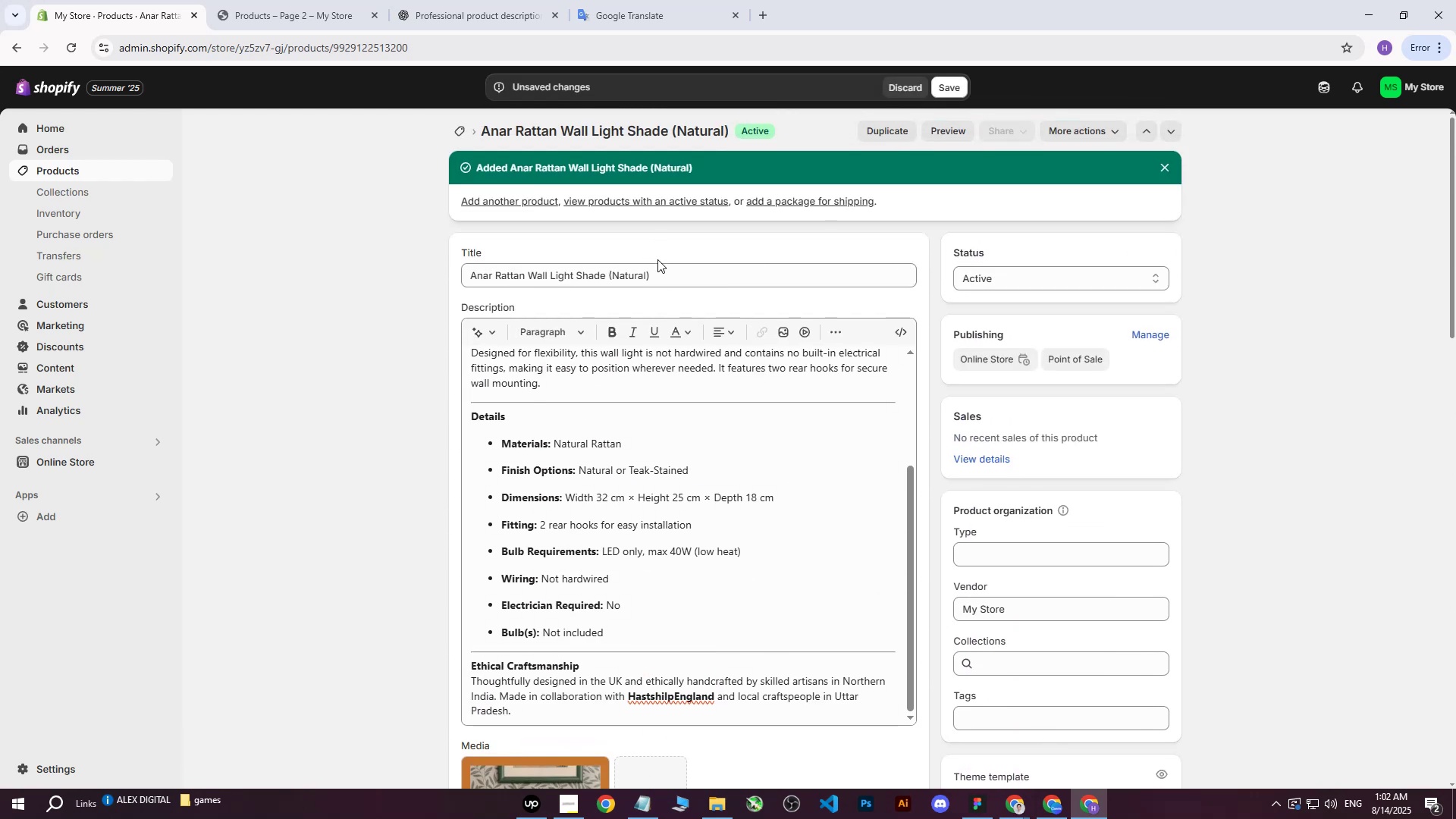 
left_click_drag(start_coordinate=[661, 279], to_coordinate=[329, 273])
 